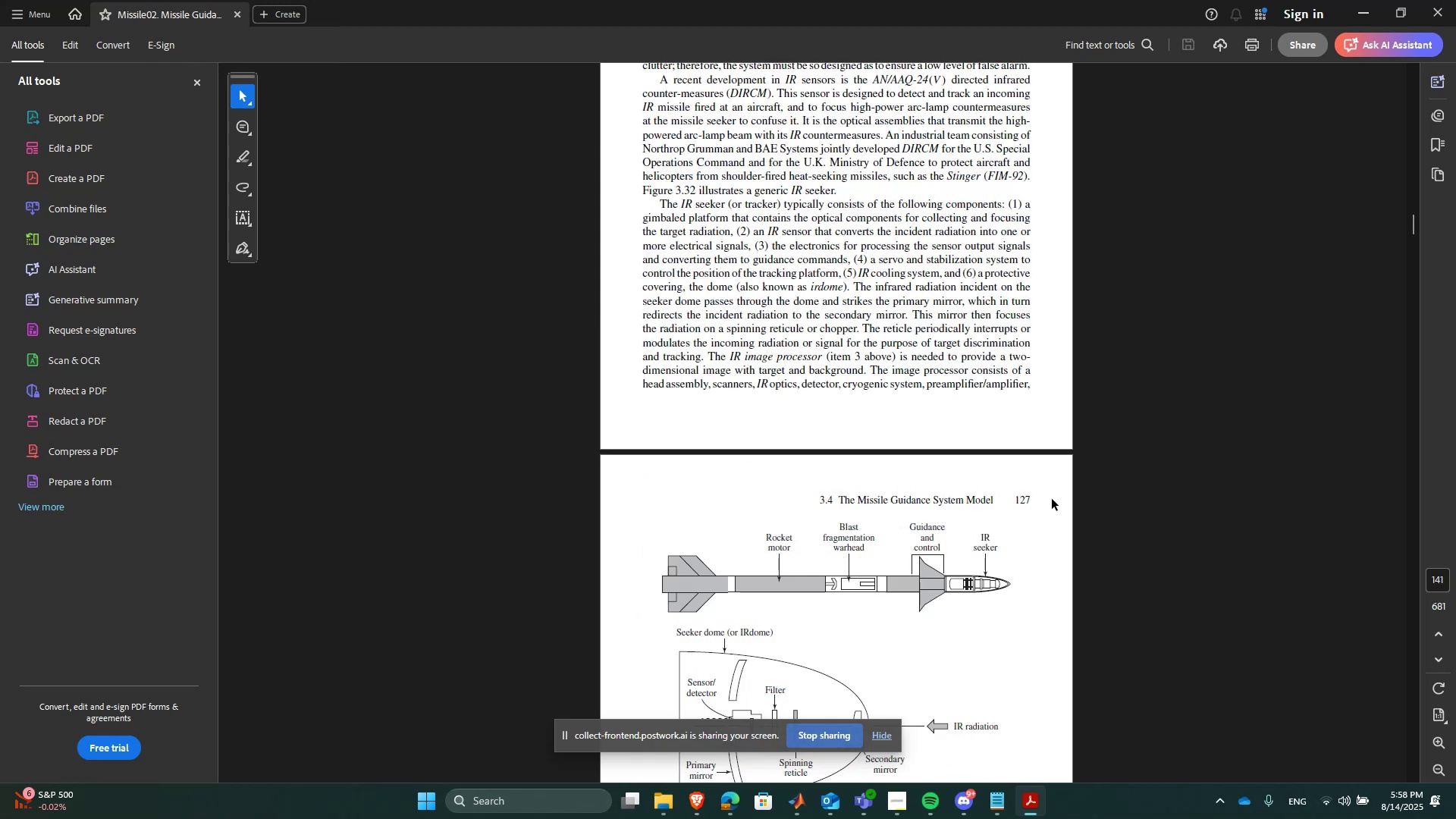 
hold_key(key=PageUp, duration=0.72)
 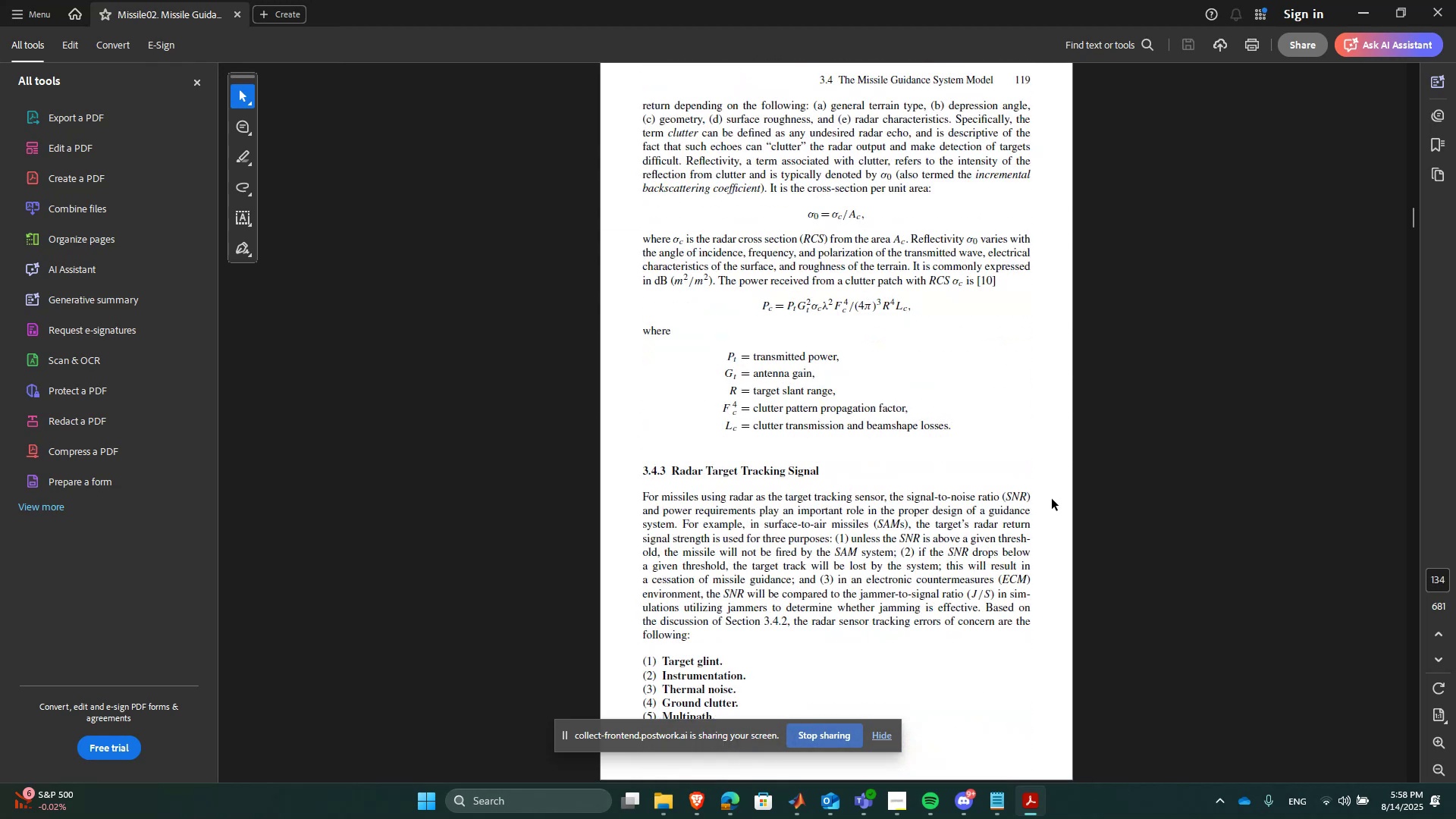 
key(PageUp)
 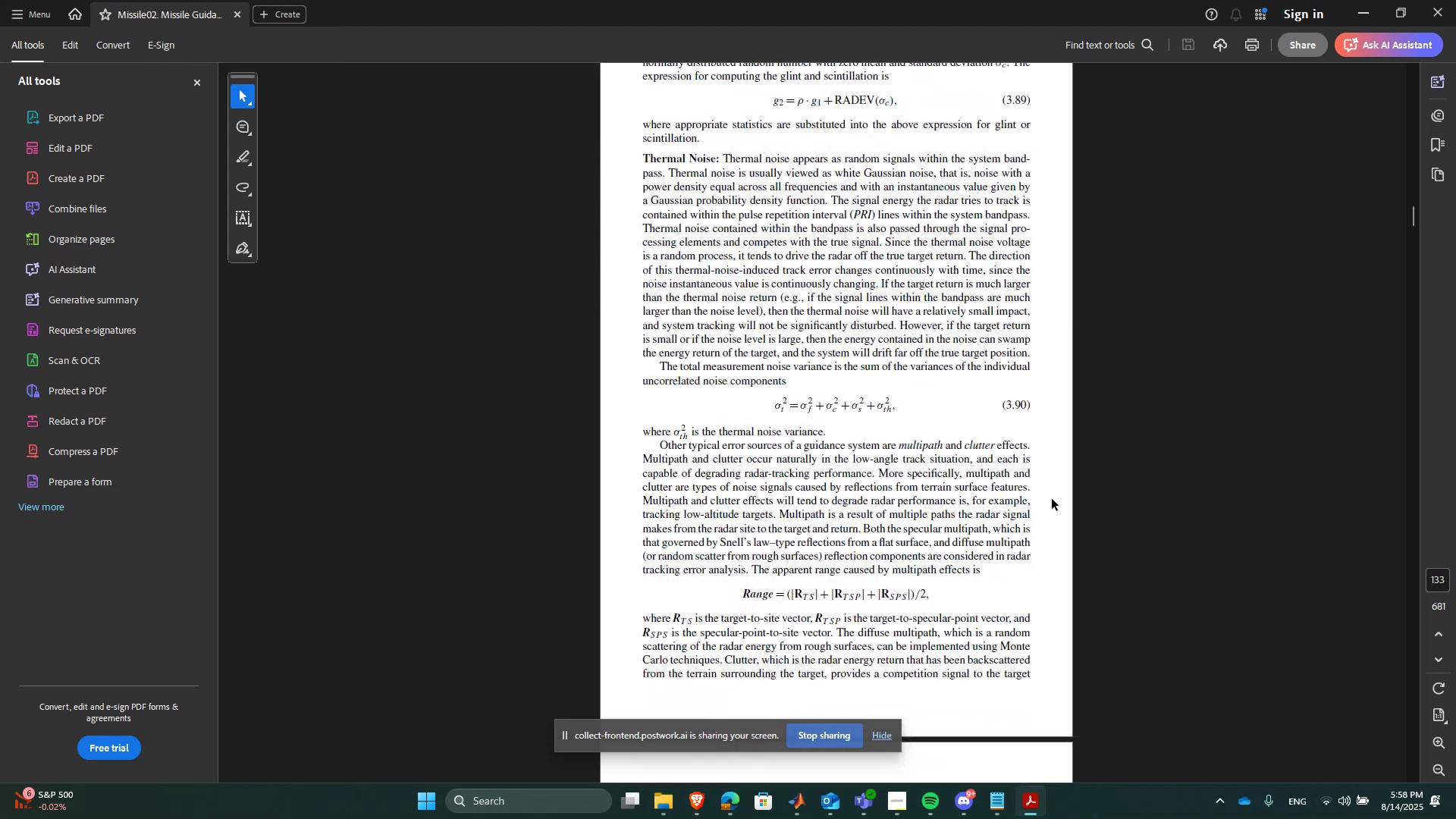 
key(PageUp)
 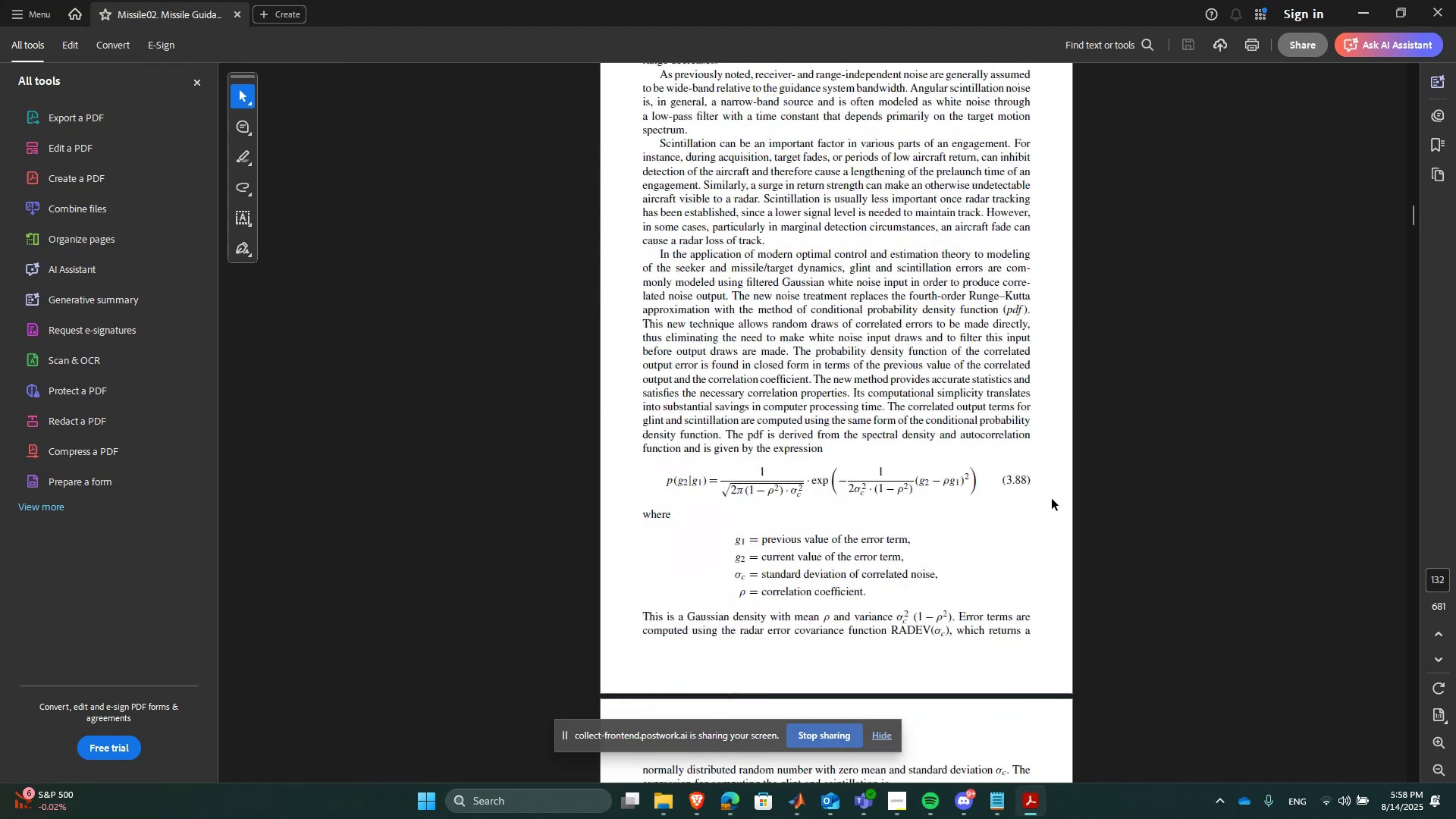 
key(PageUp)
 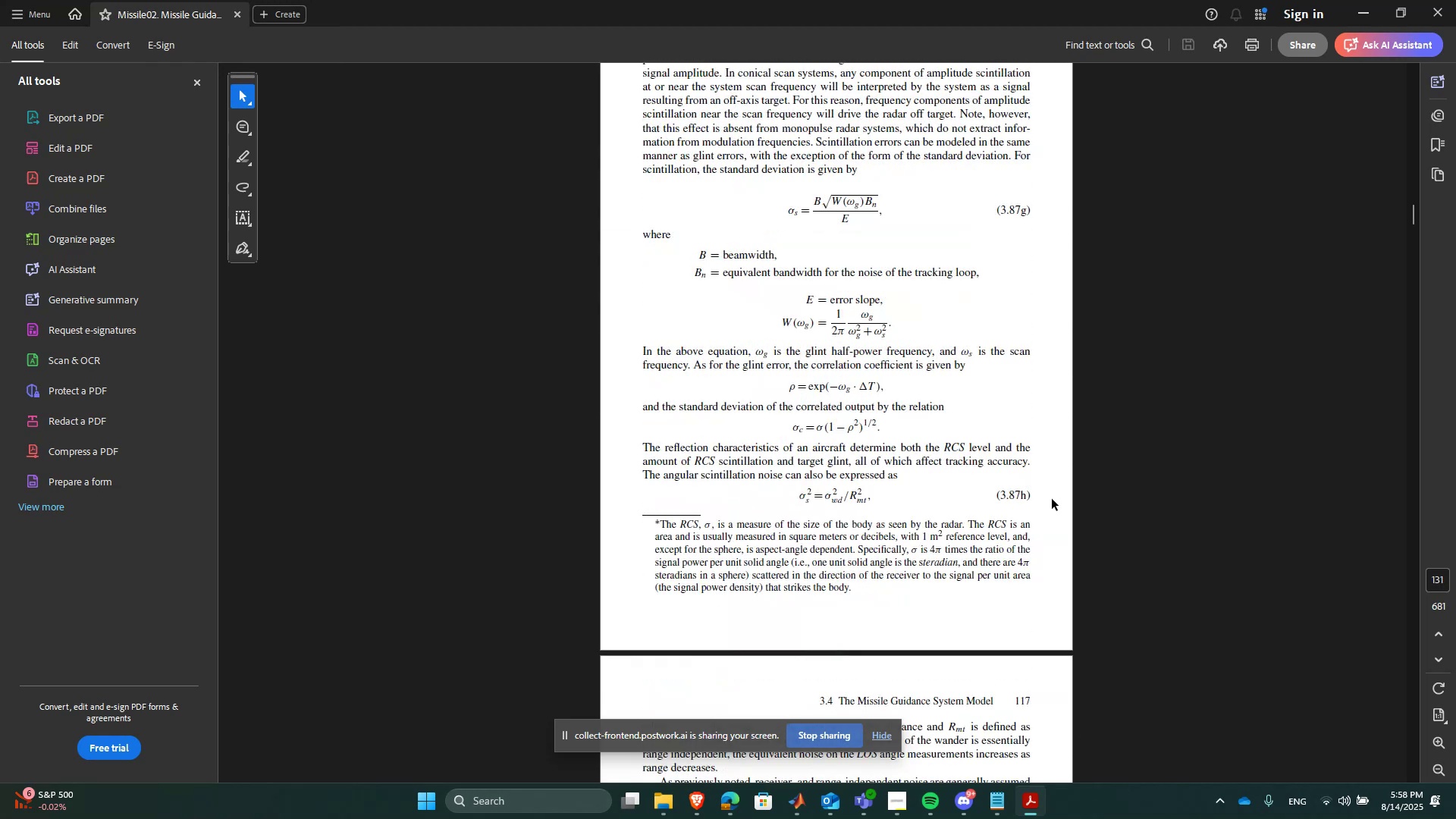 
key(PageUp)
 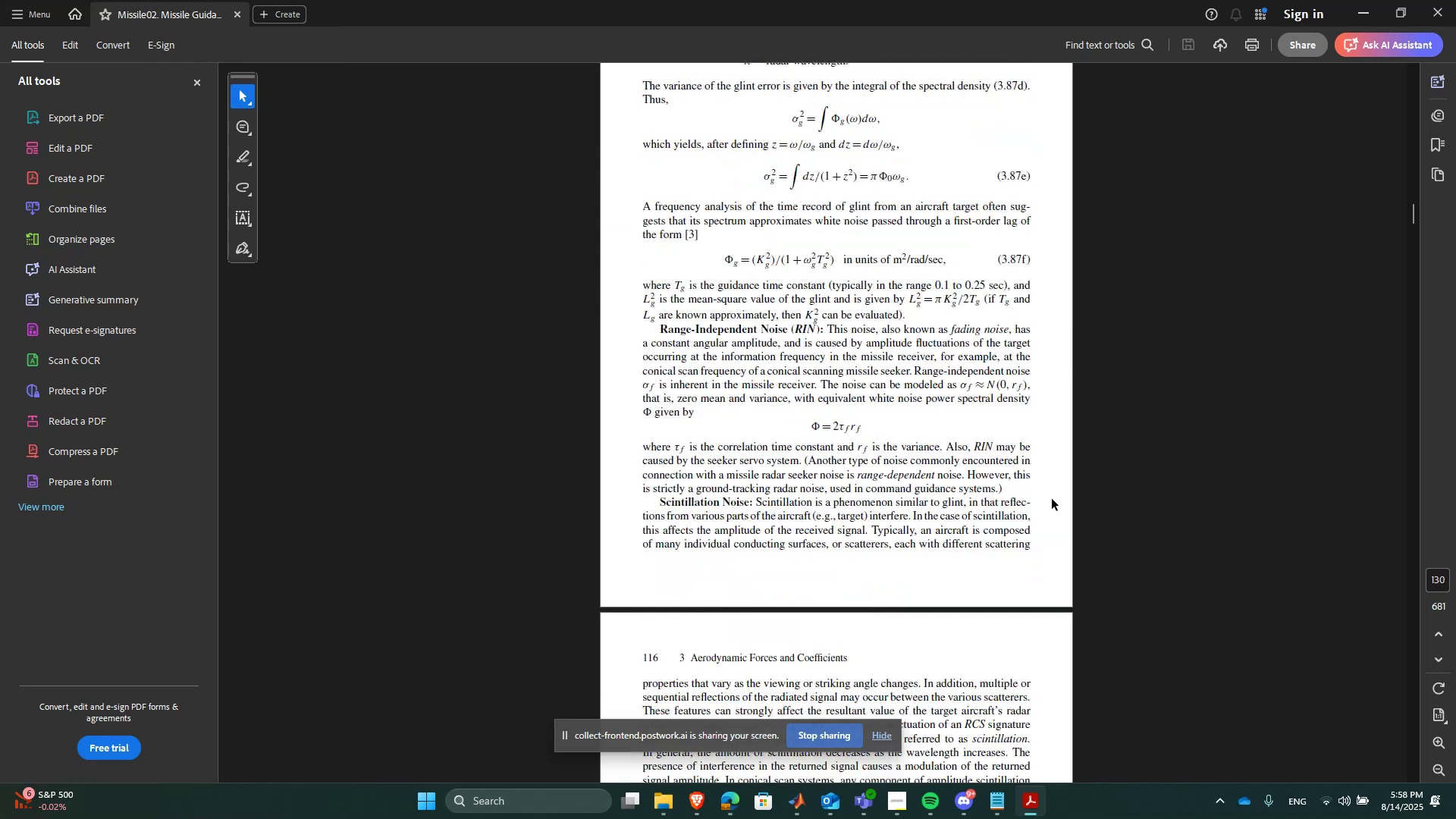 
key(PageUp)
 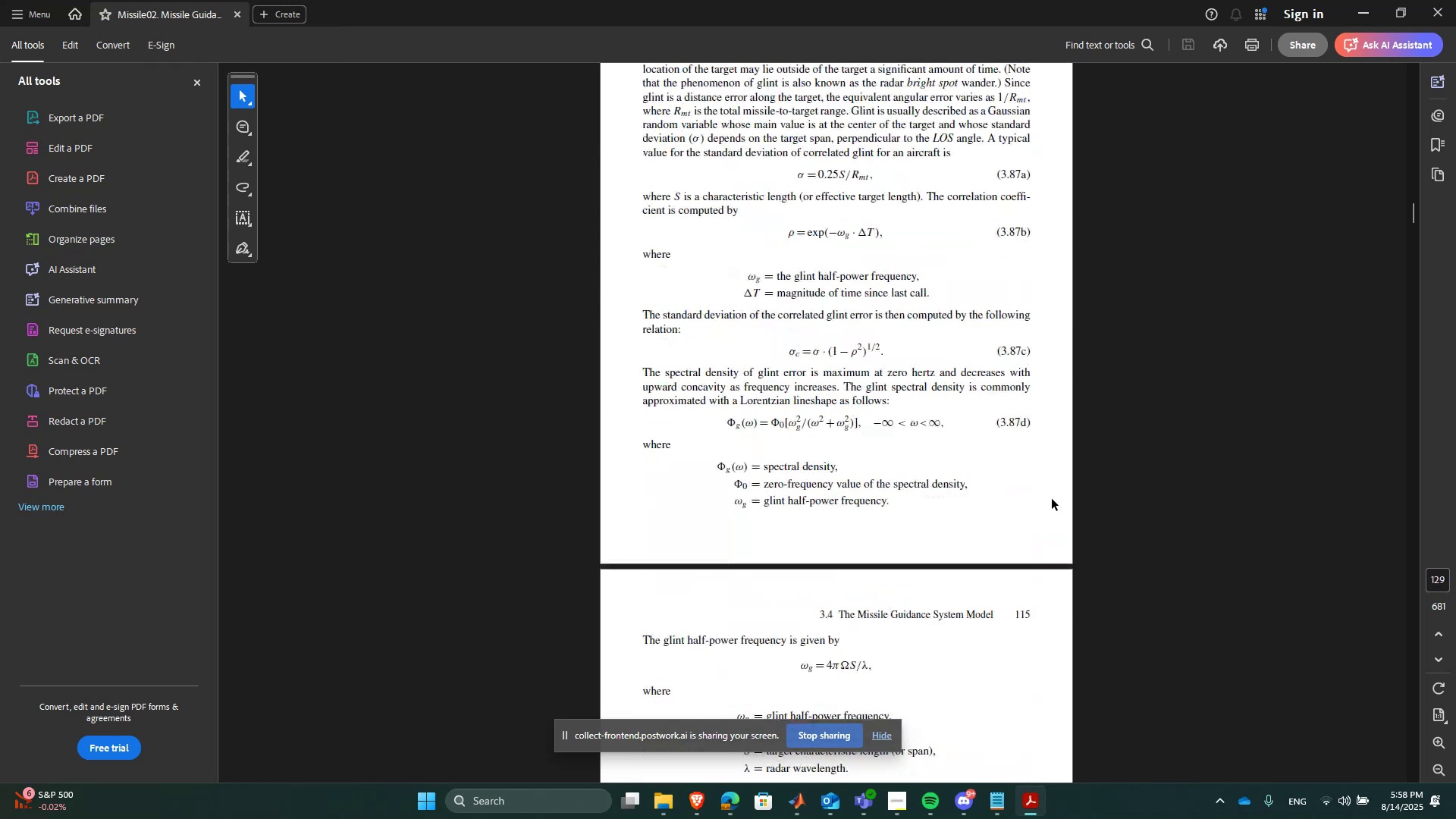 
key(PageUp)
 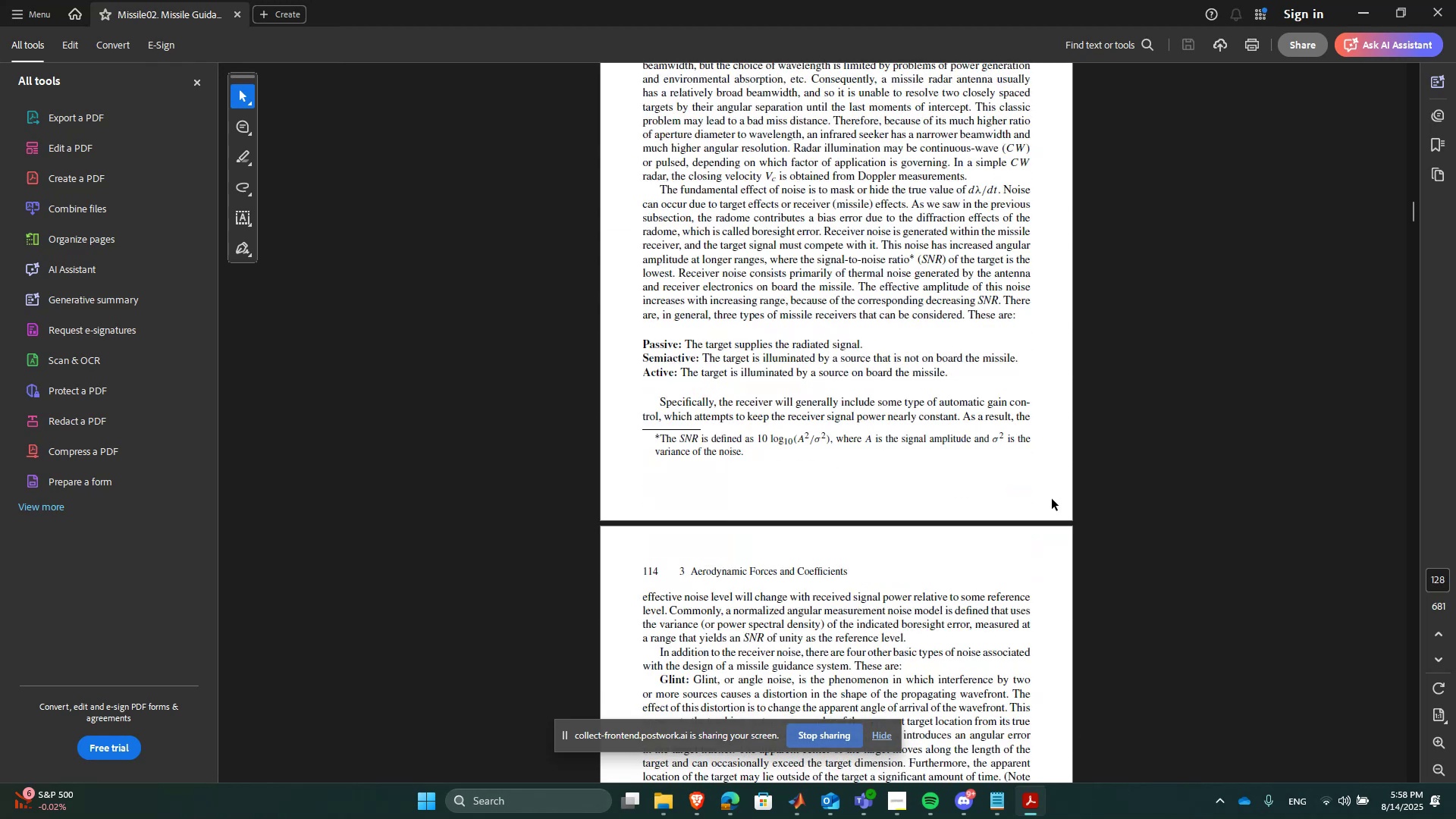 
key(PageUp)
 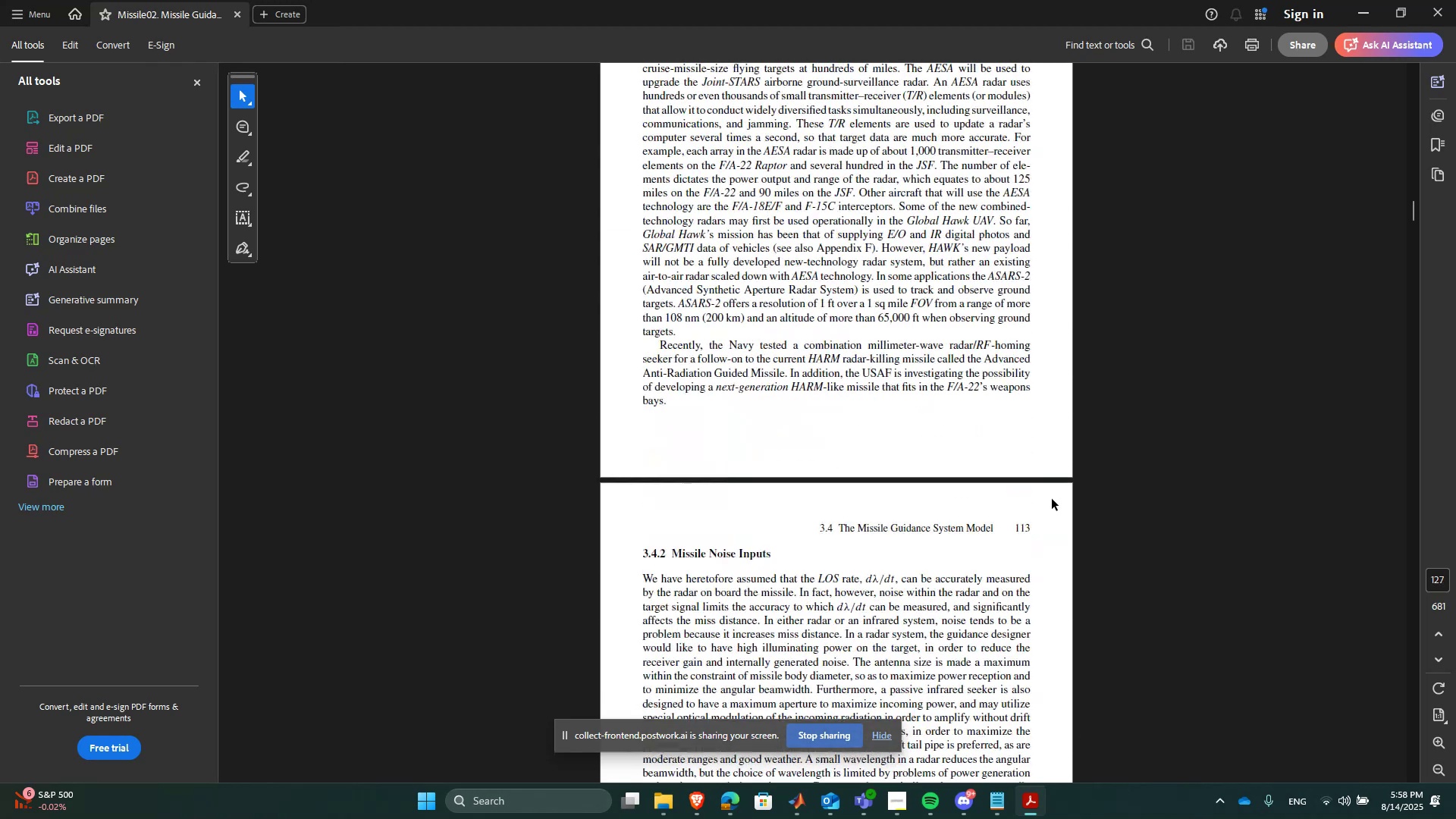 
key(PageUp)
 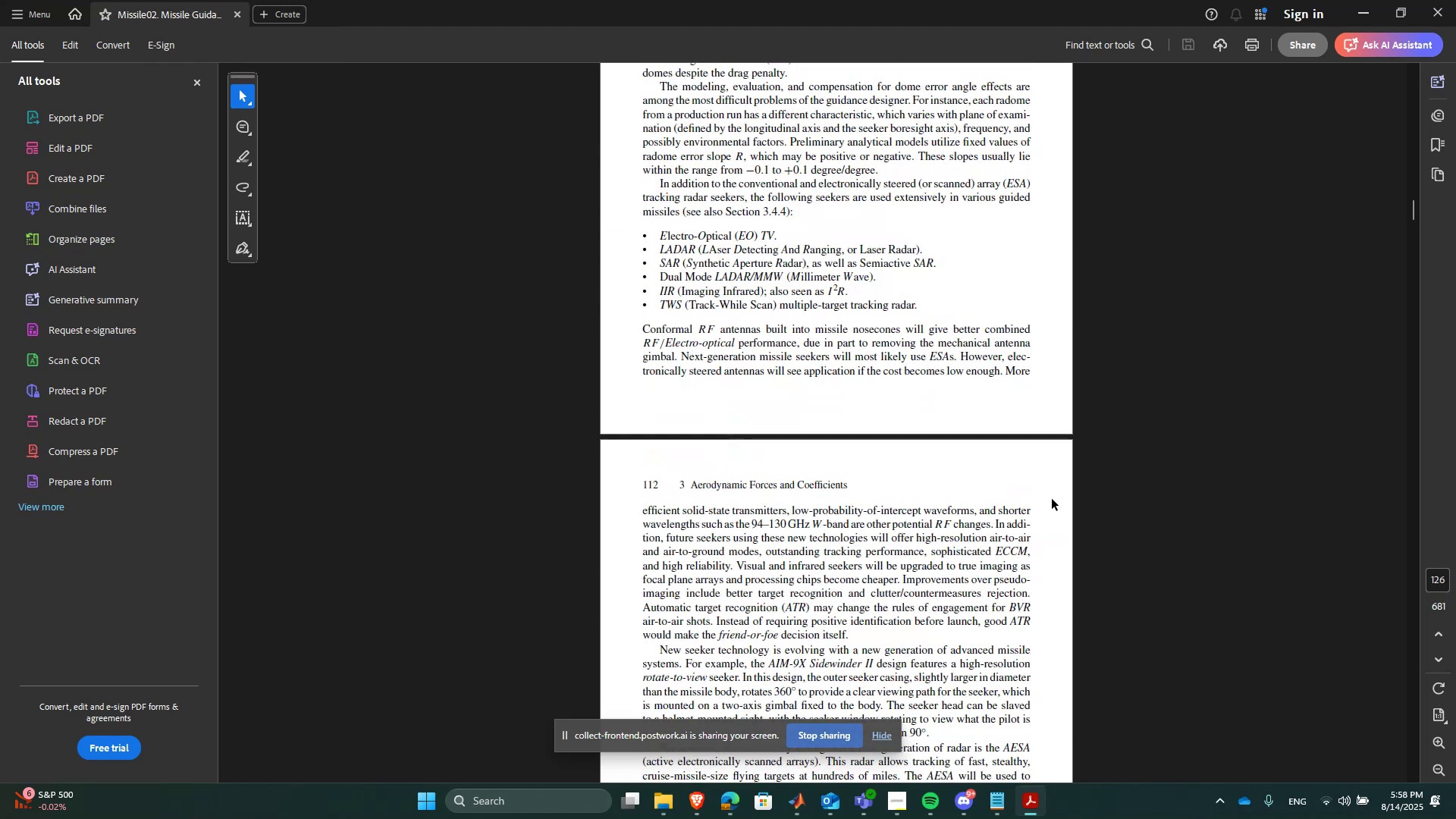 
key(PageUp)
 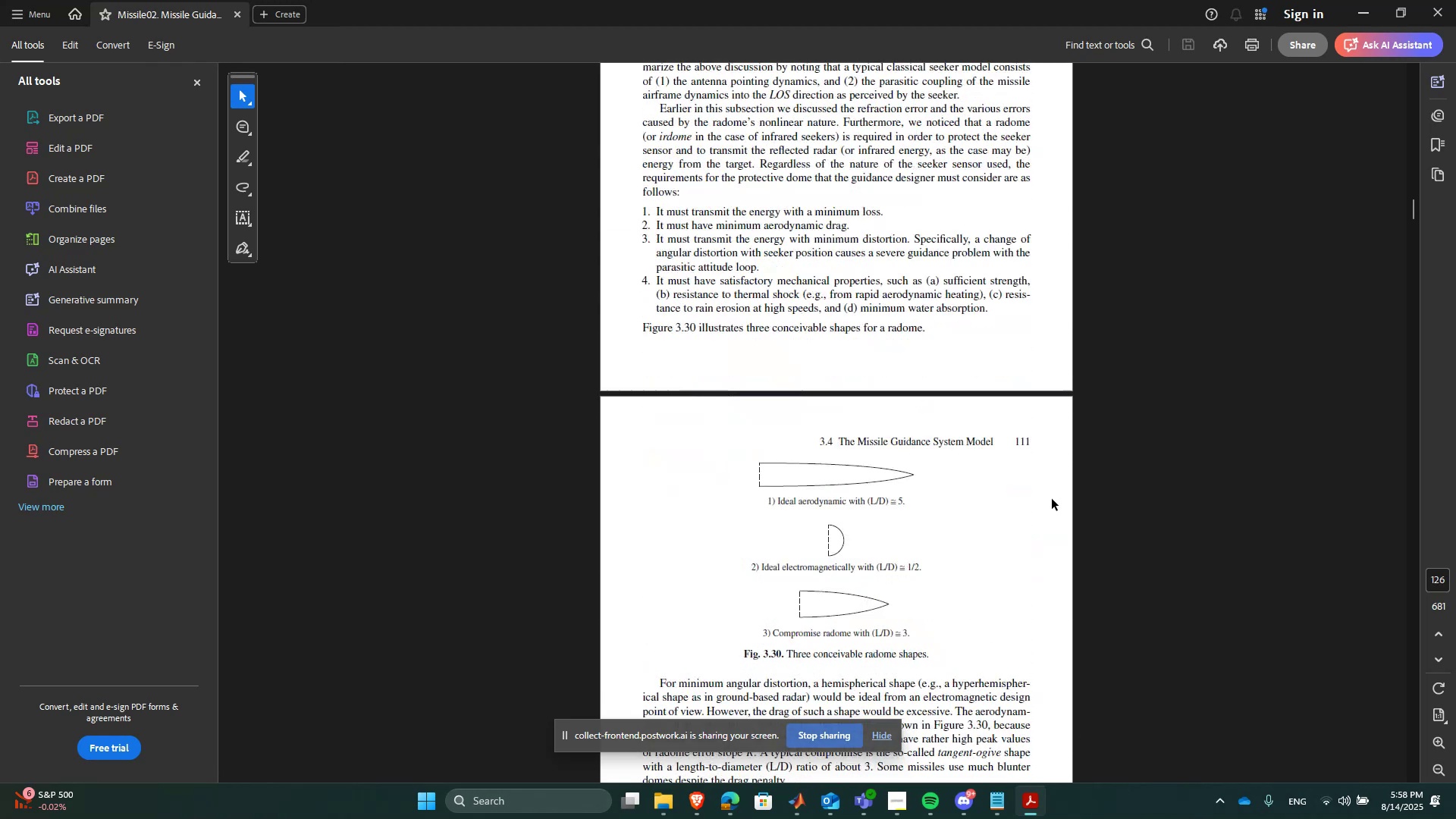 
key(PageUp)
 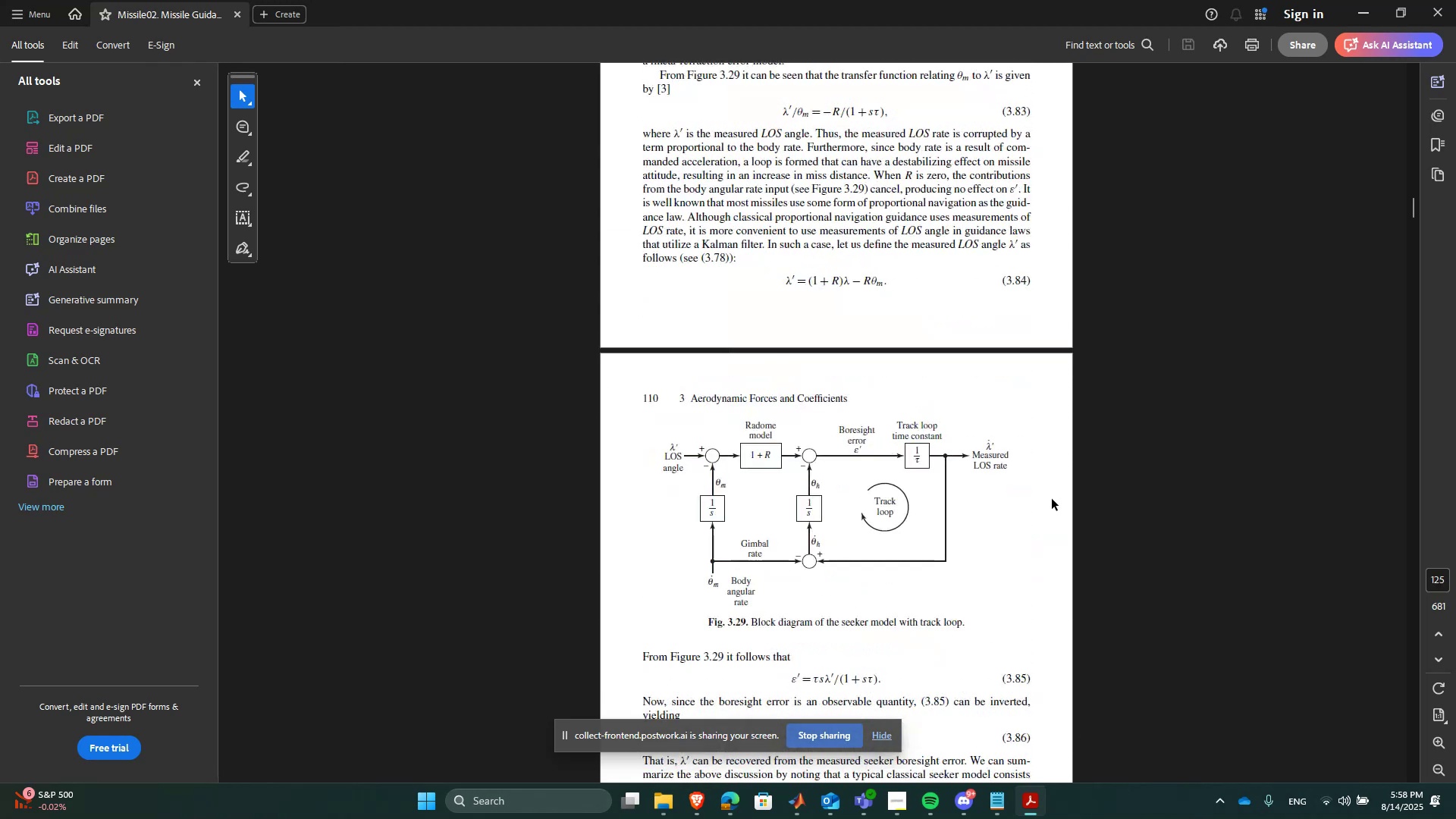 
key(PageUp)
 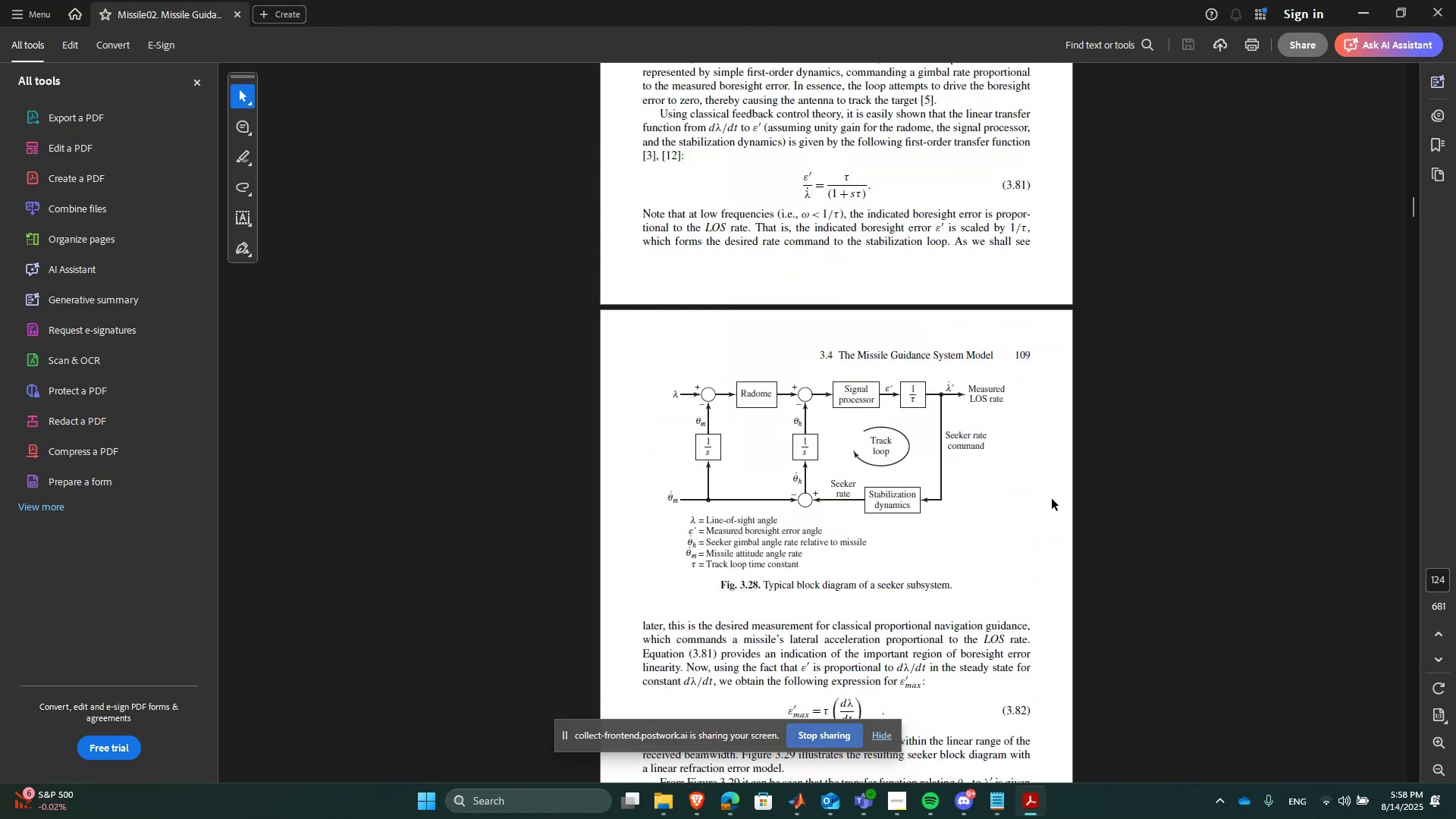 
key(PageUp)
 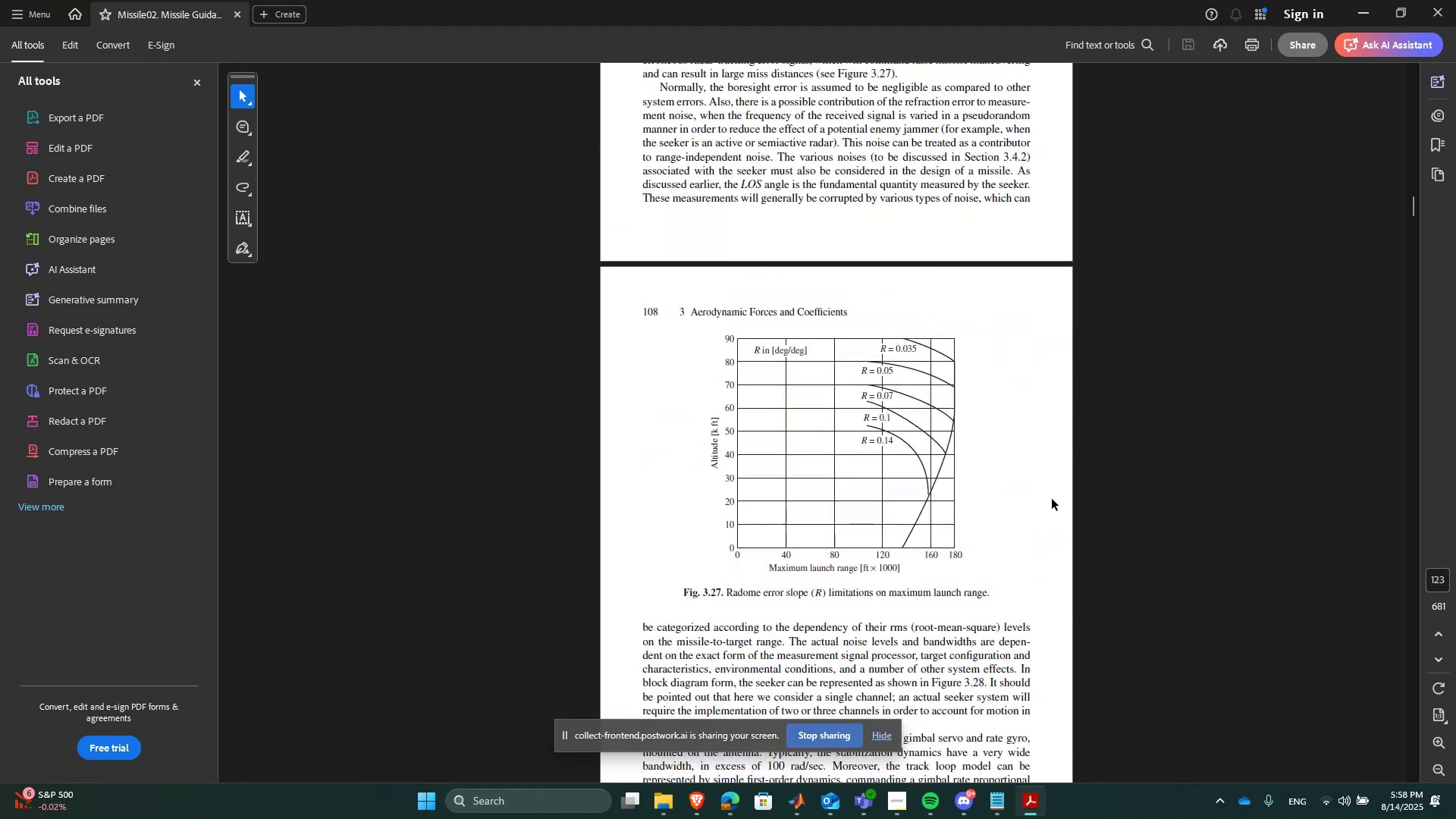 
key(PageUp)
 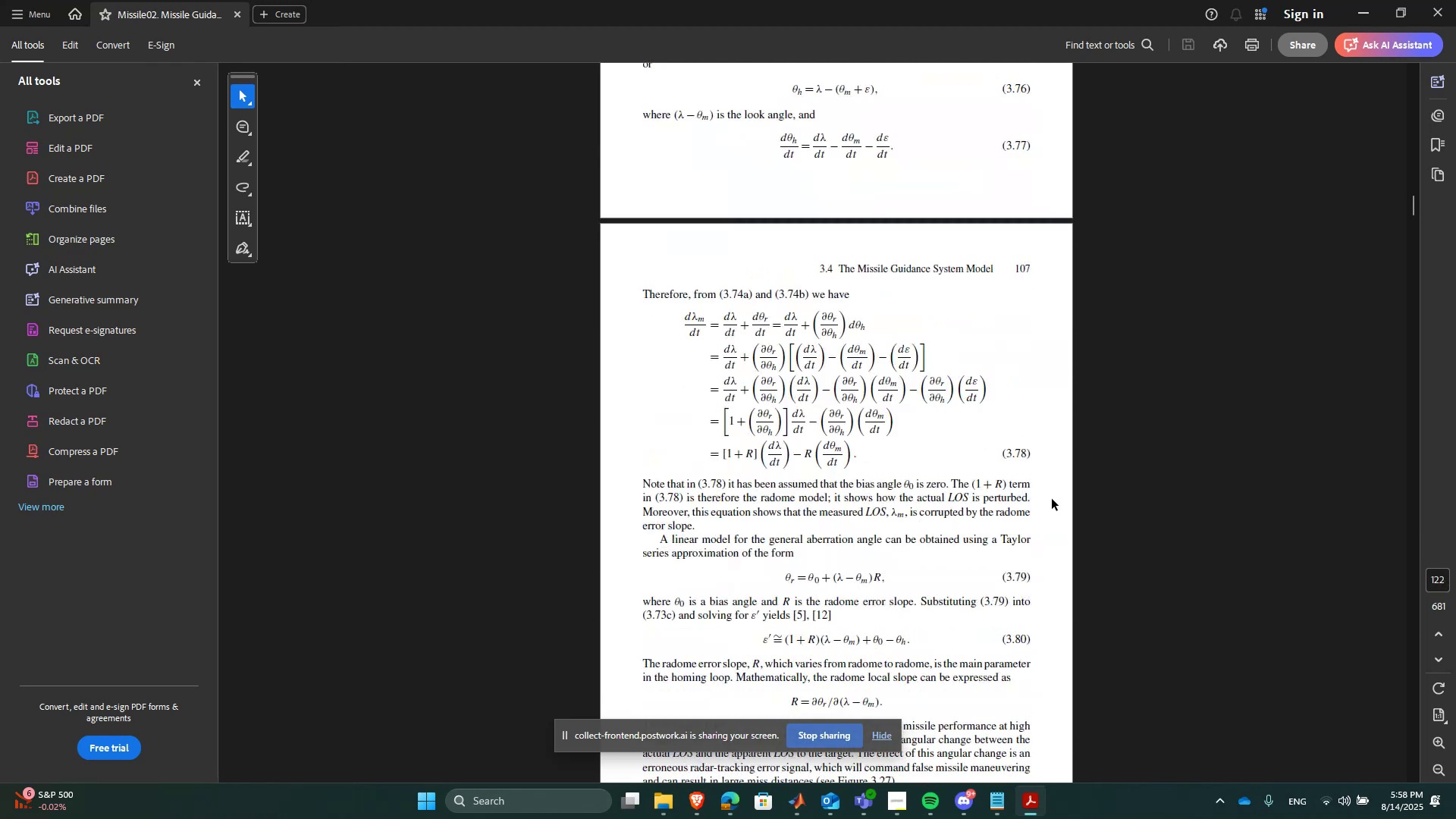 
key(PageUp)
 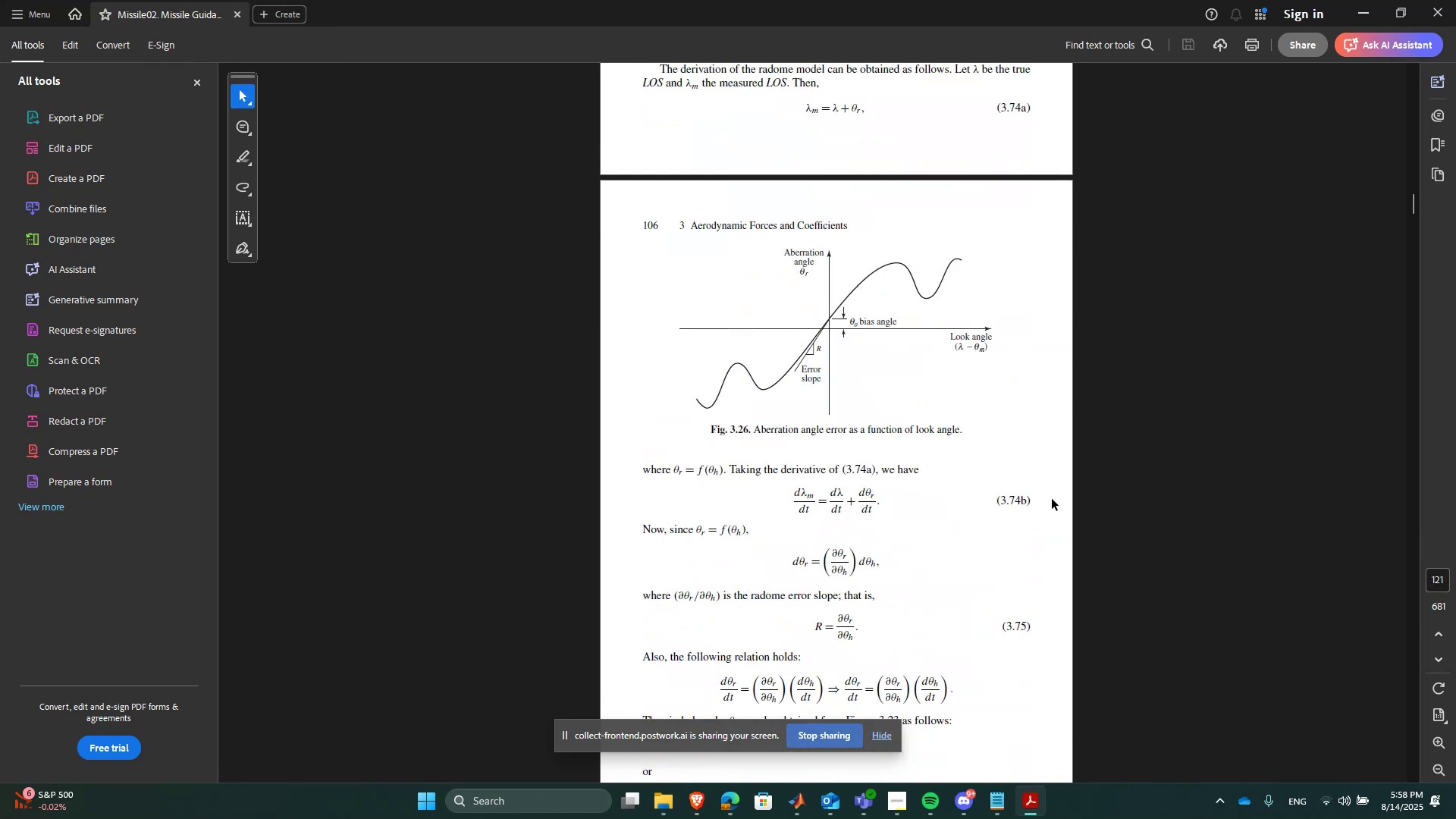 
key(PageUp)
 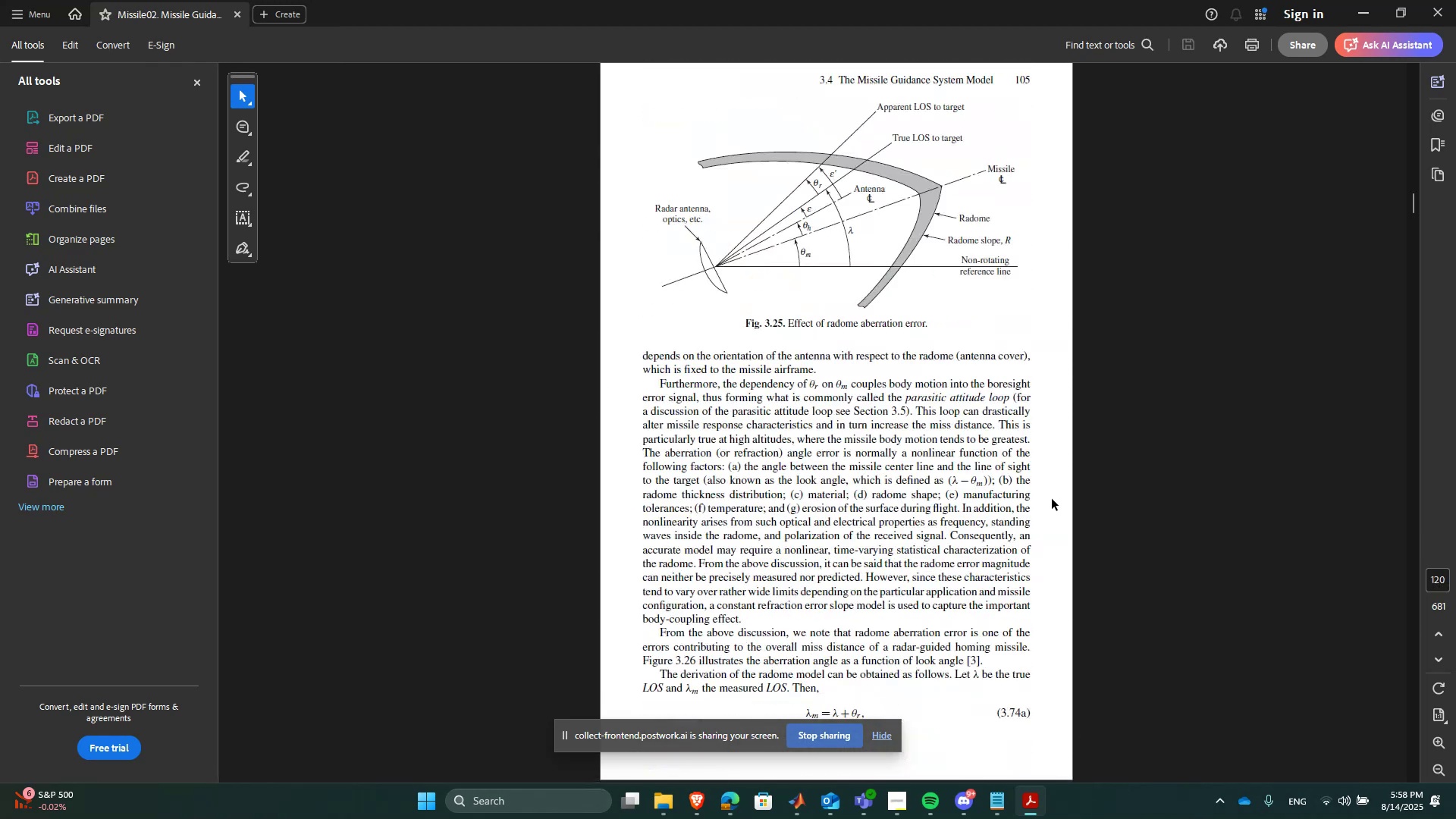 
key(PageUp)
 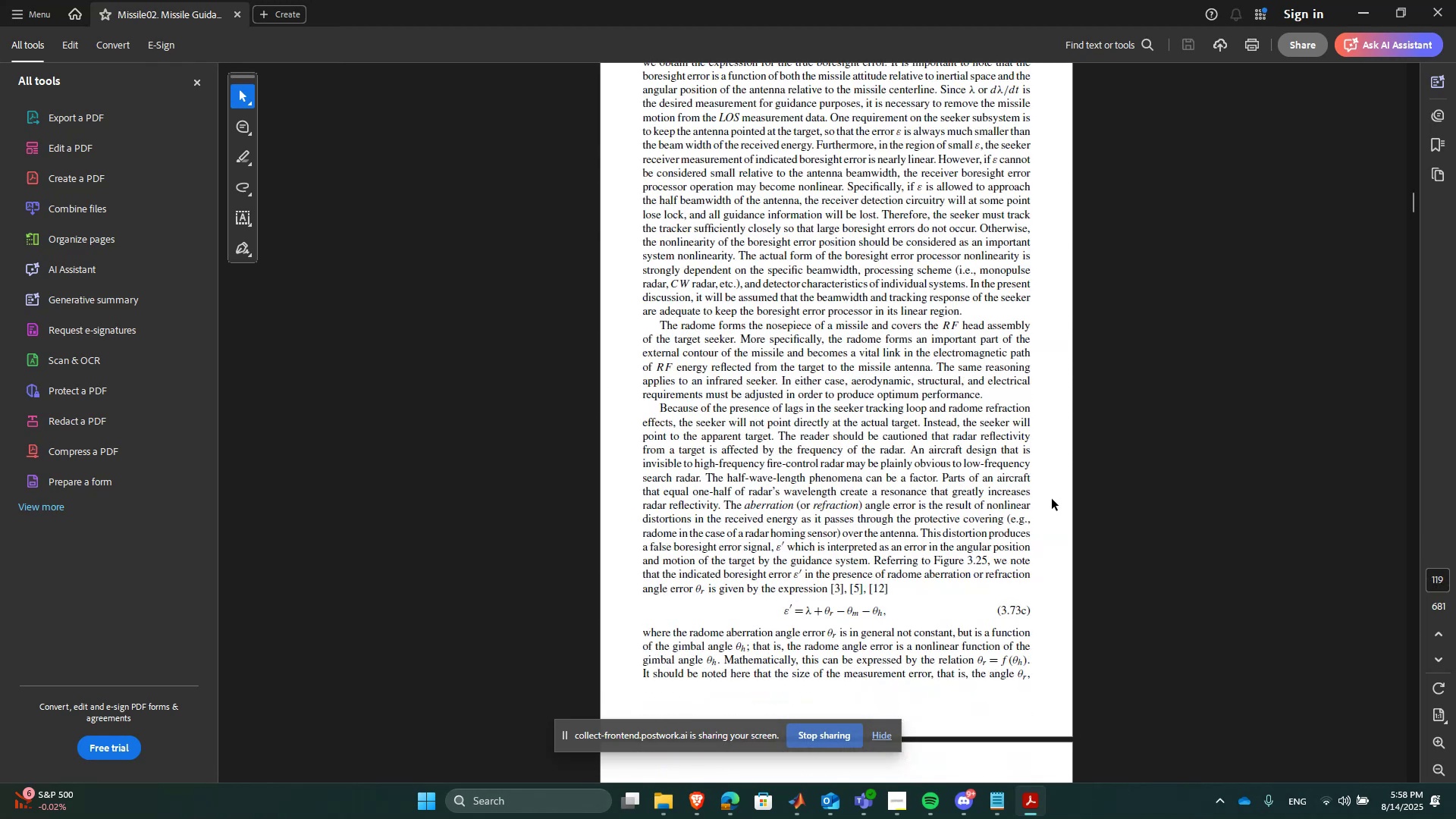 
key(PageUp)
 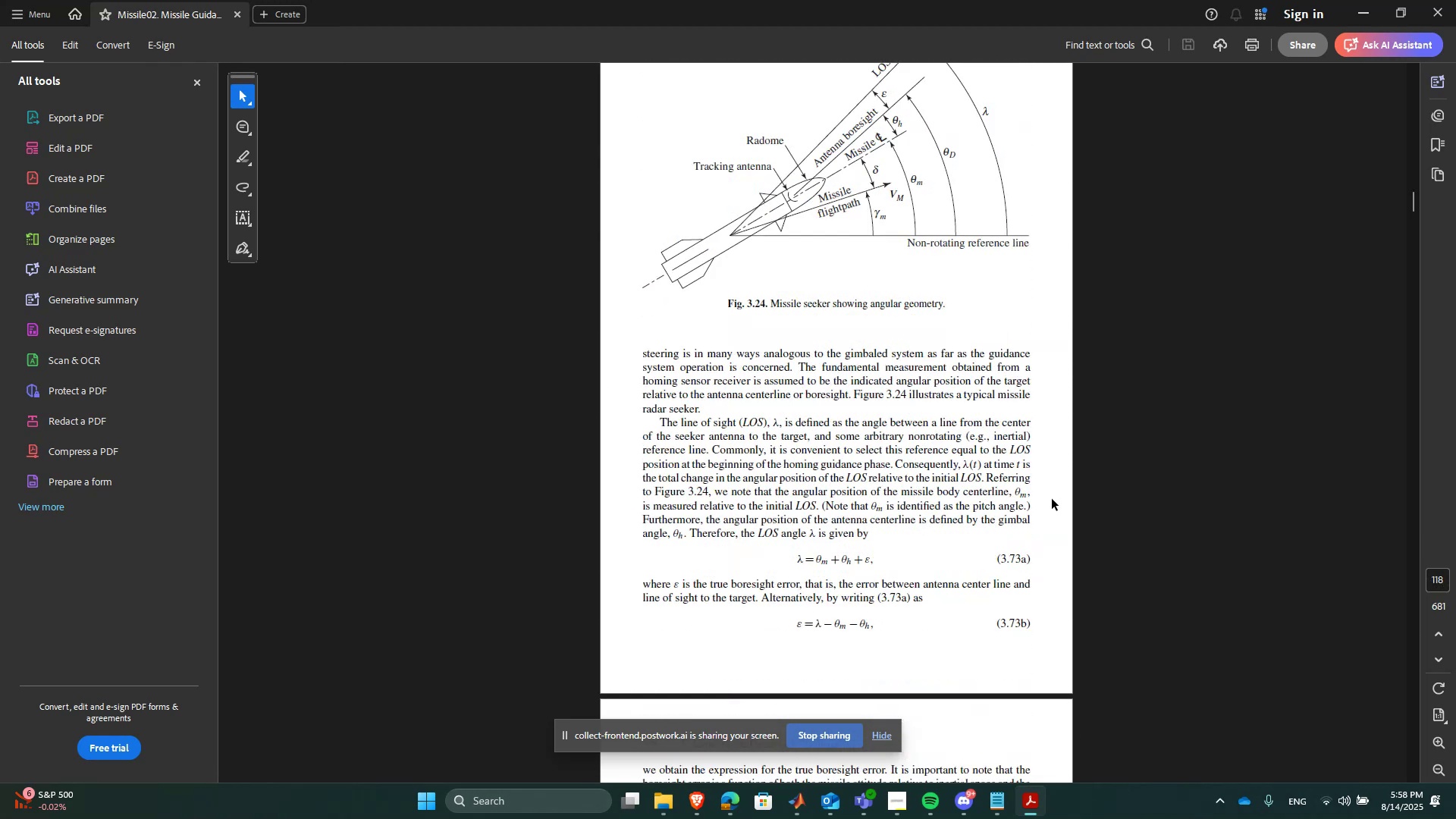 
key(PageUp)
 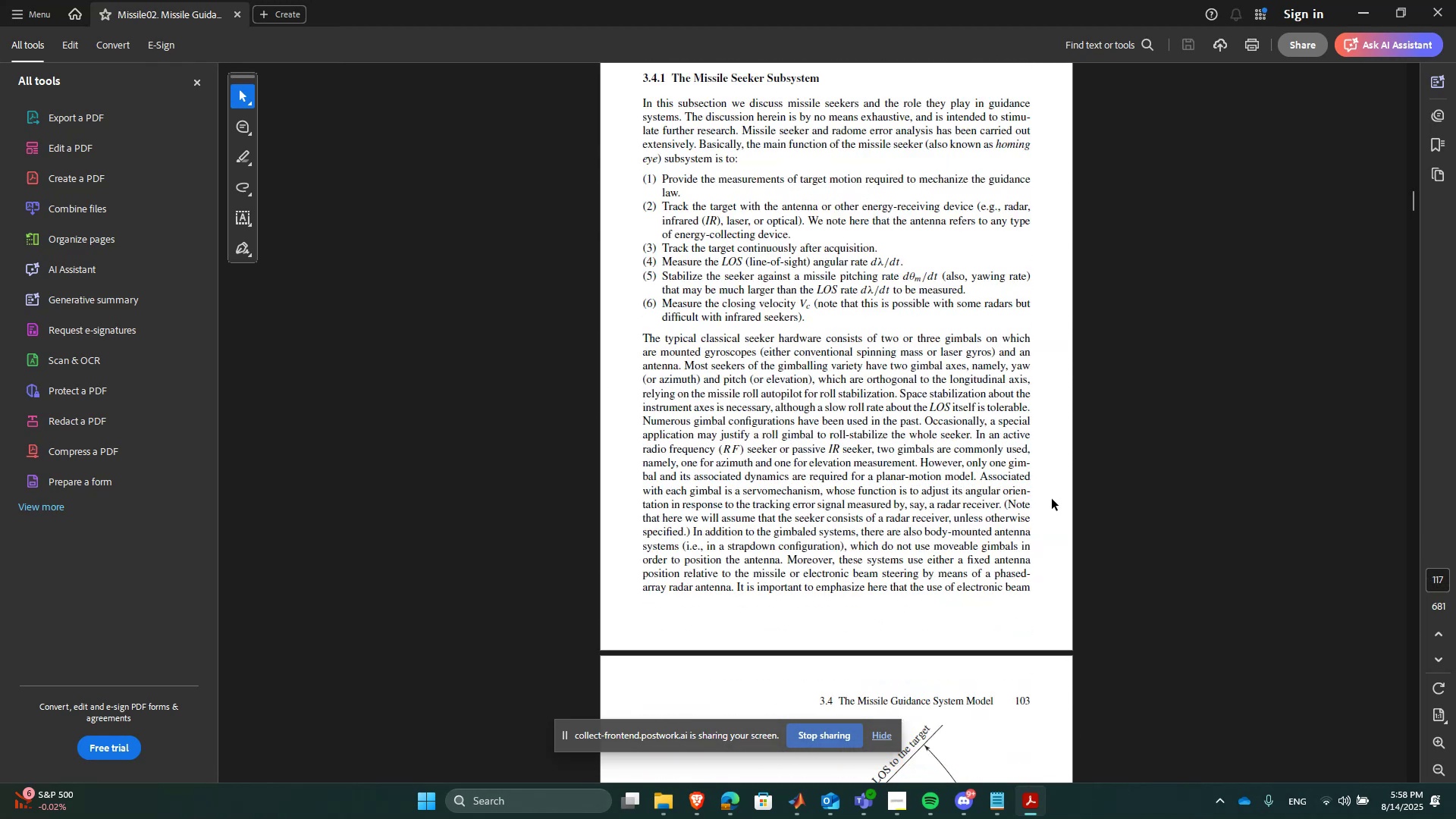 
key(PageUp)
 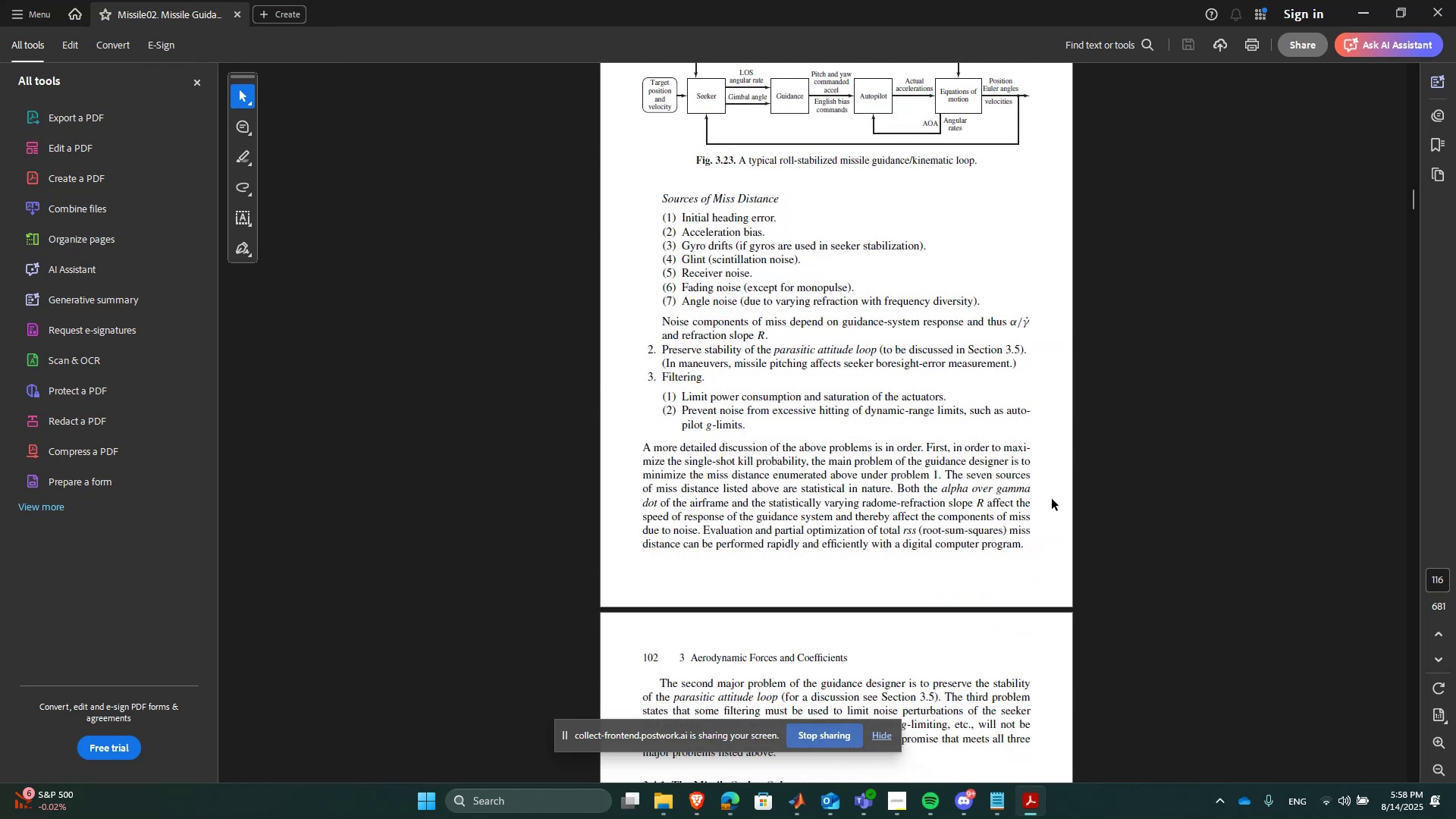 
key(PageUp)
 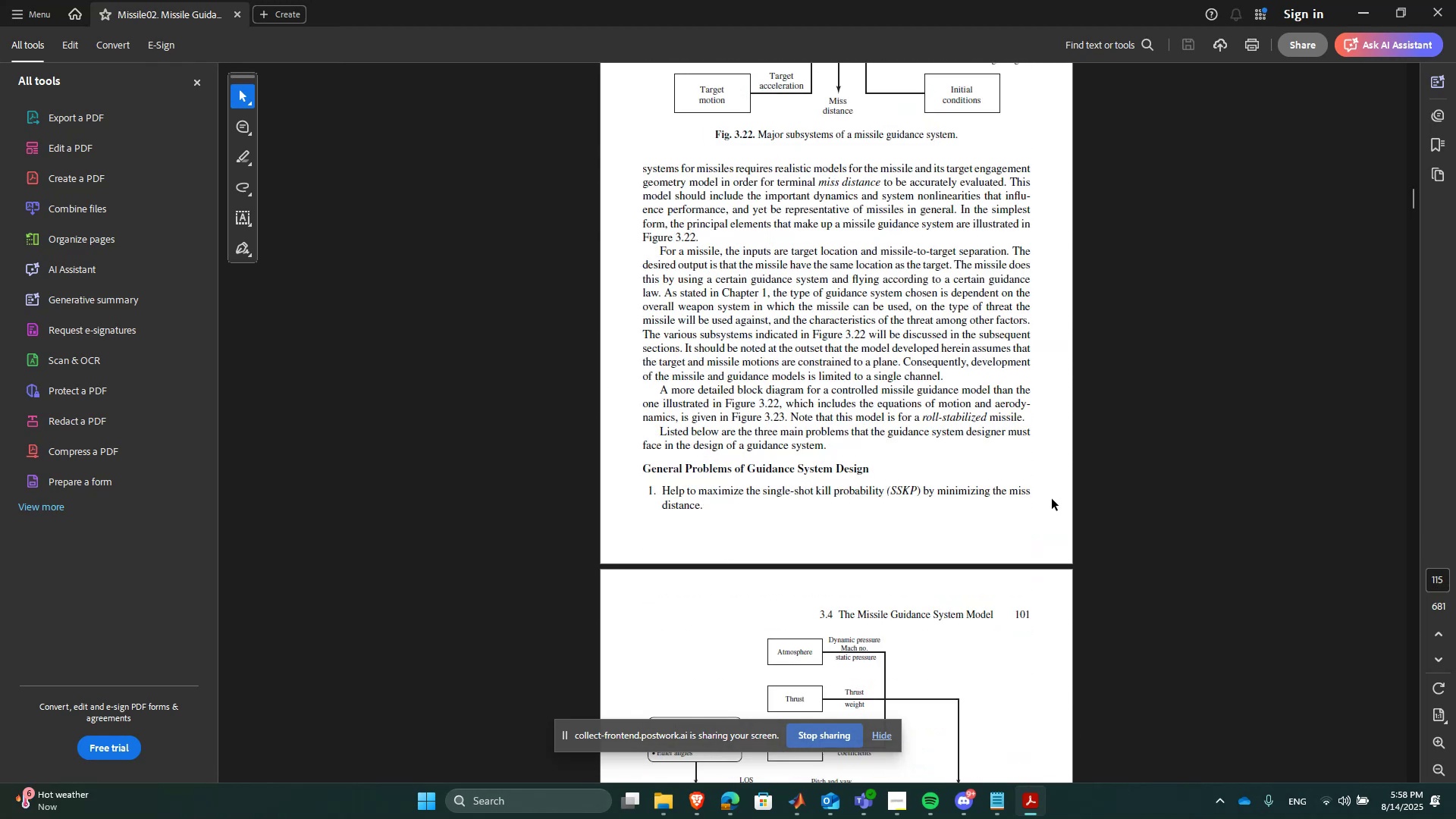 
key(PageUp)
 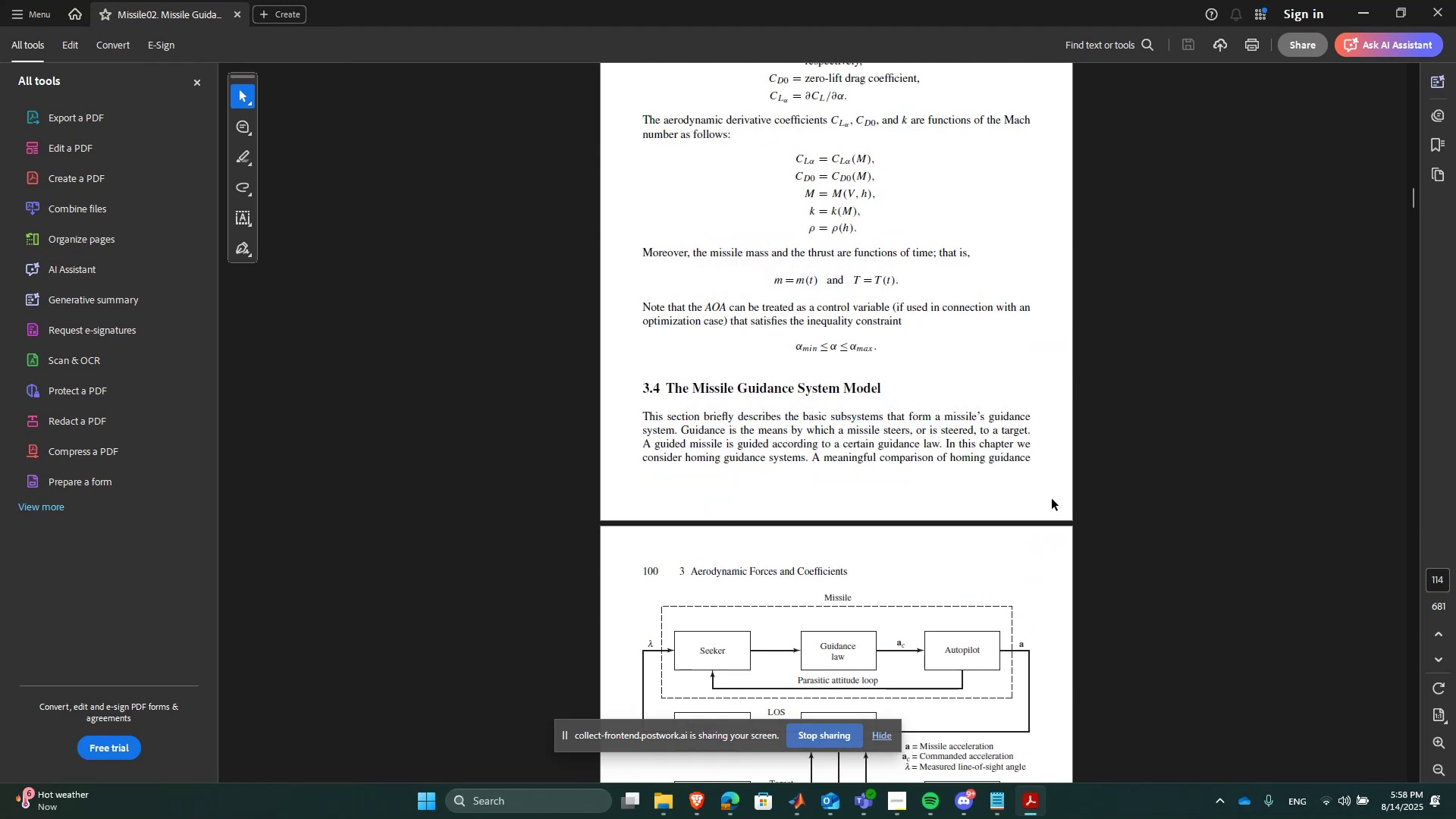 
key(PageUp)
 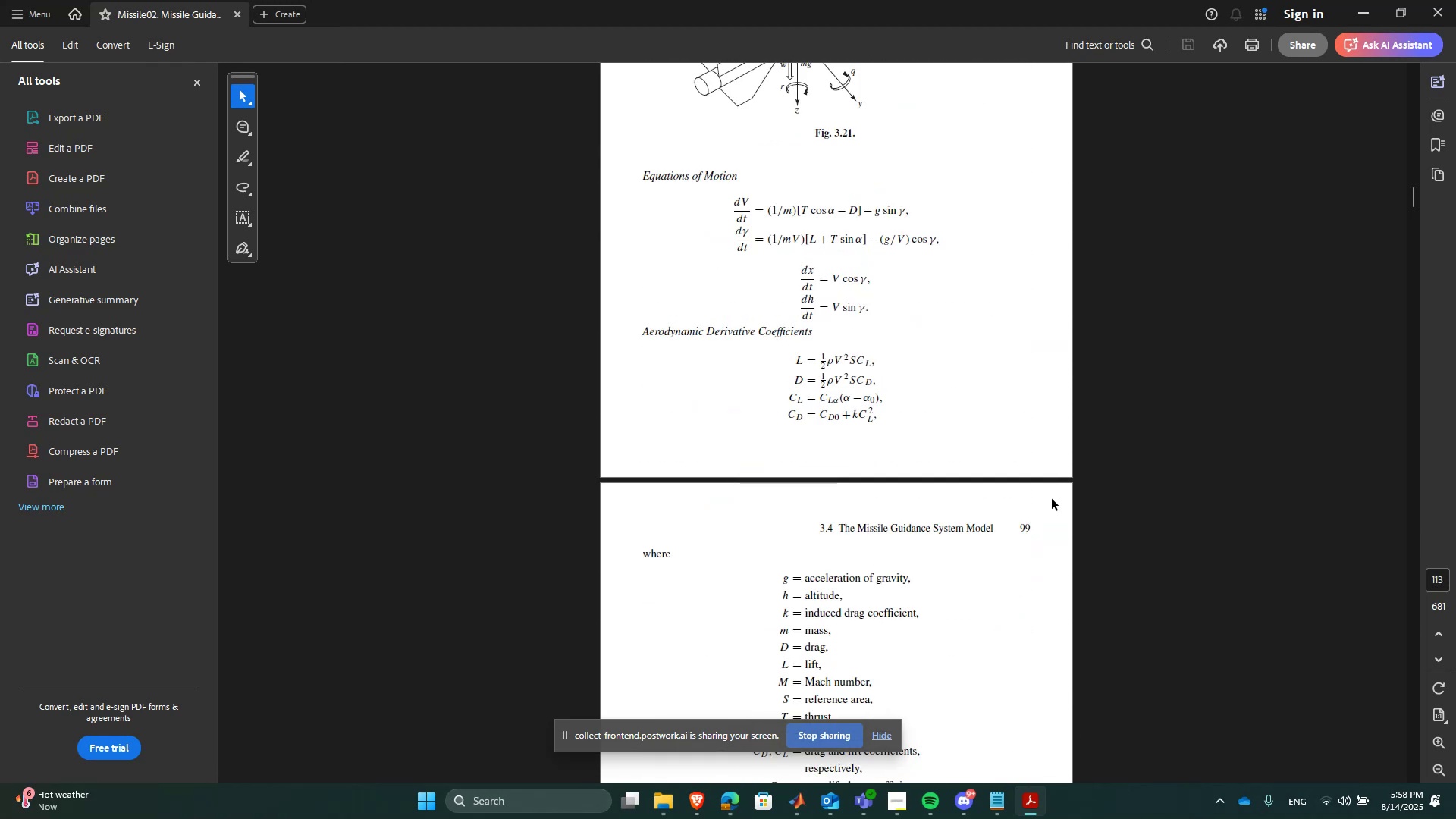 
key(PageUp)
 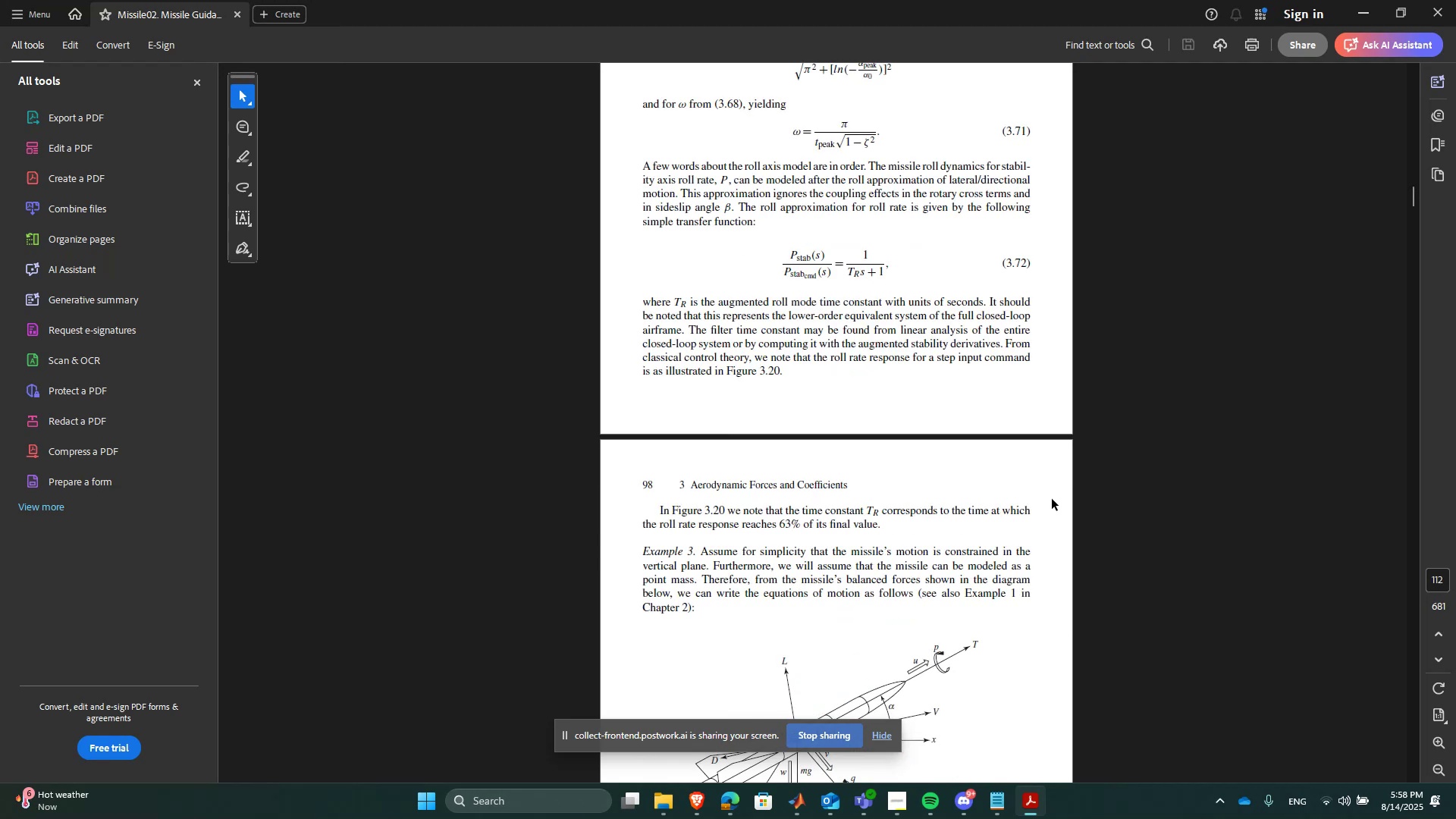 
key(PageUp)
 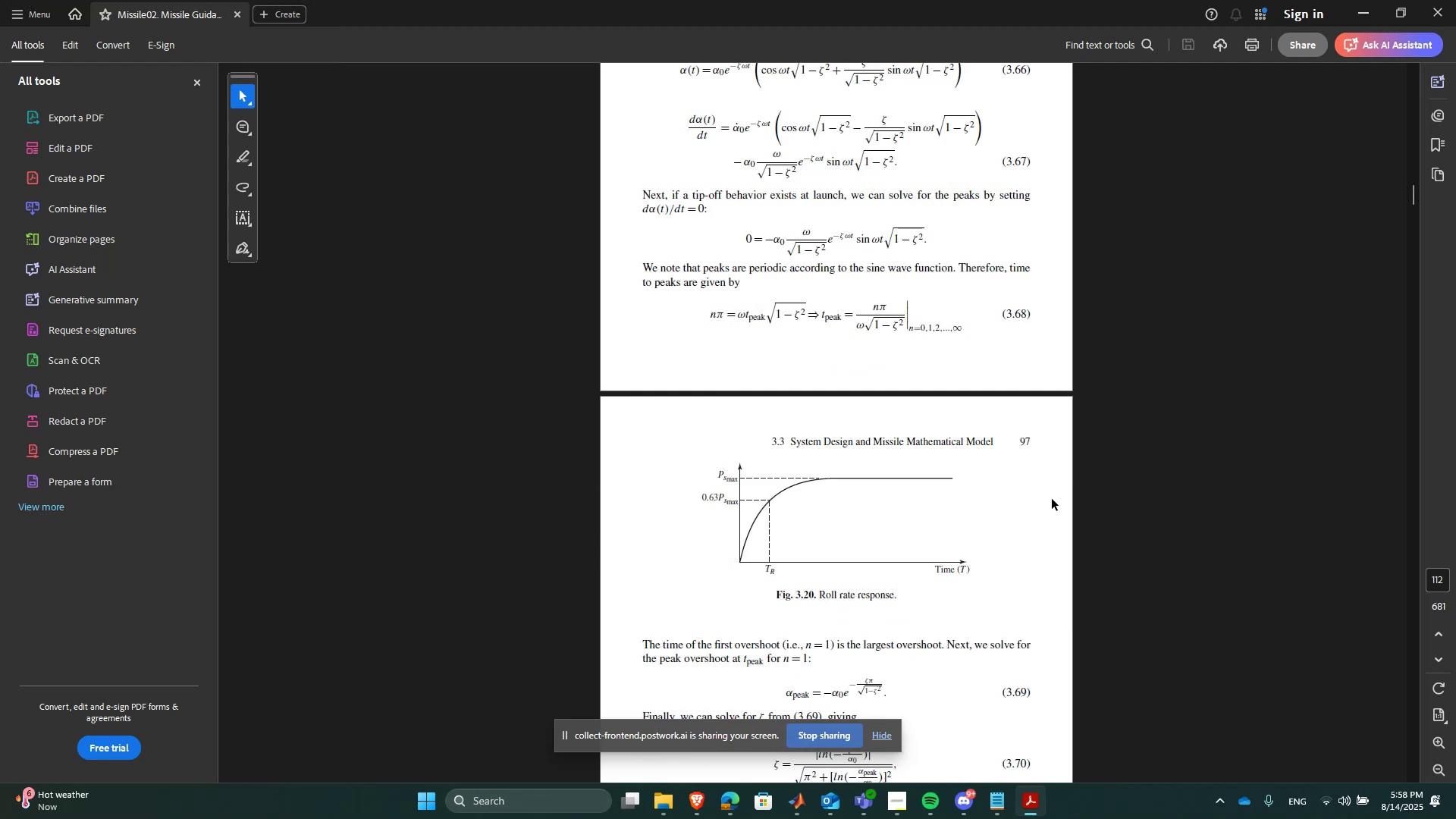 
key(PageUp)
 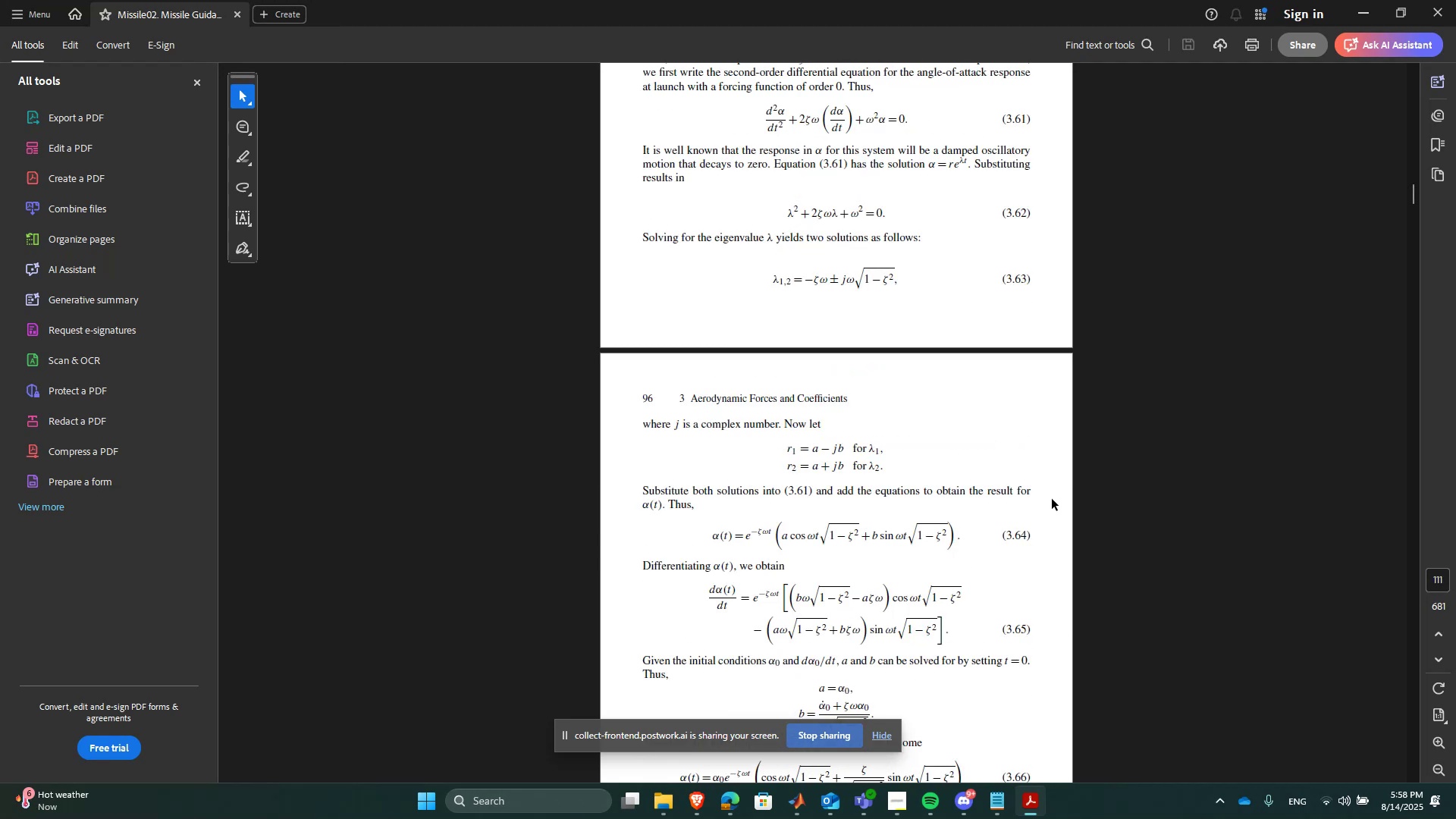 
key(PageUp)
 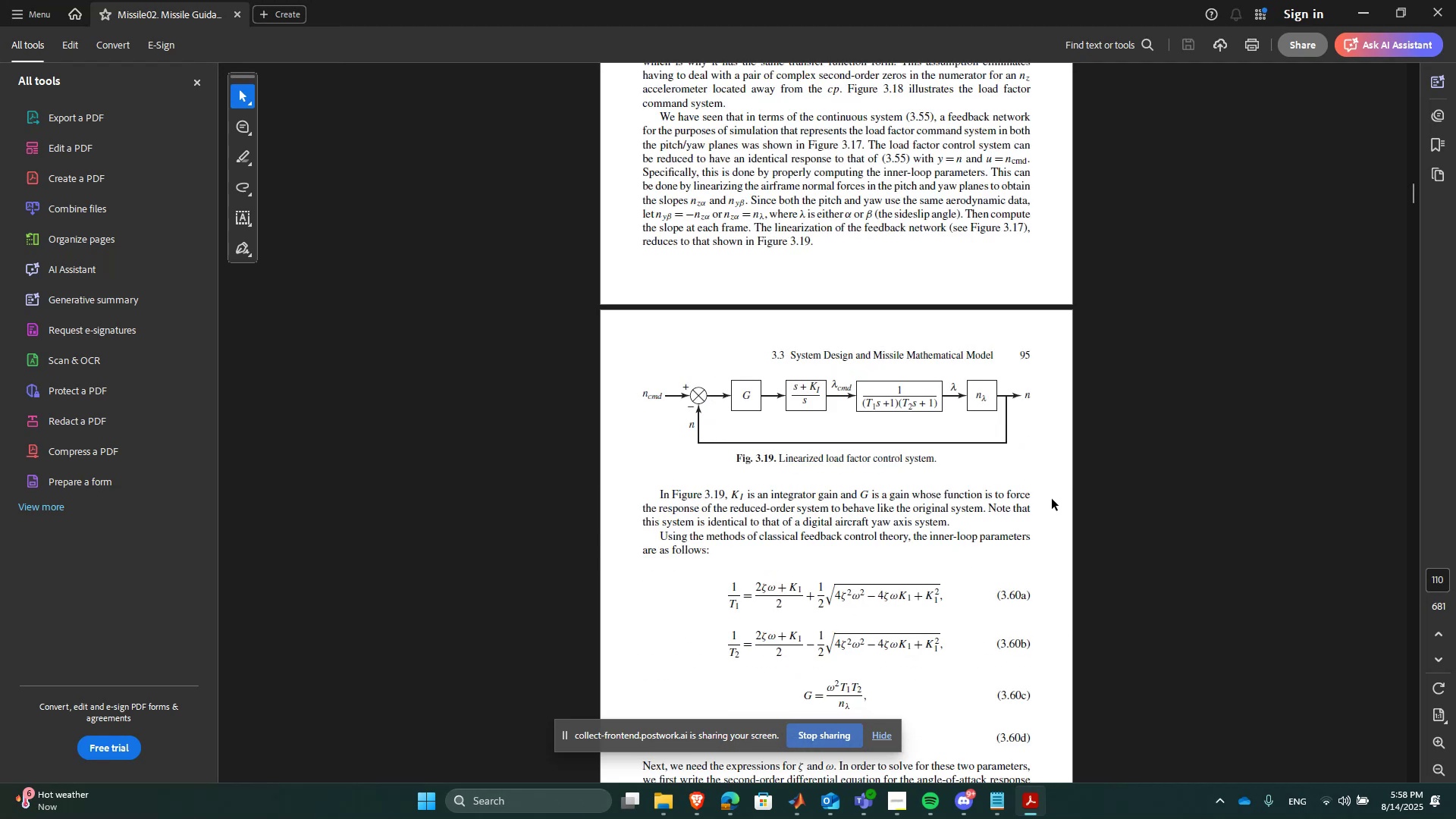 
key(PageUp)
 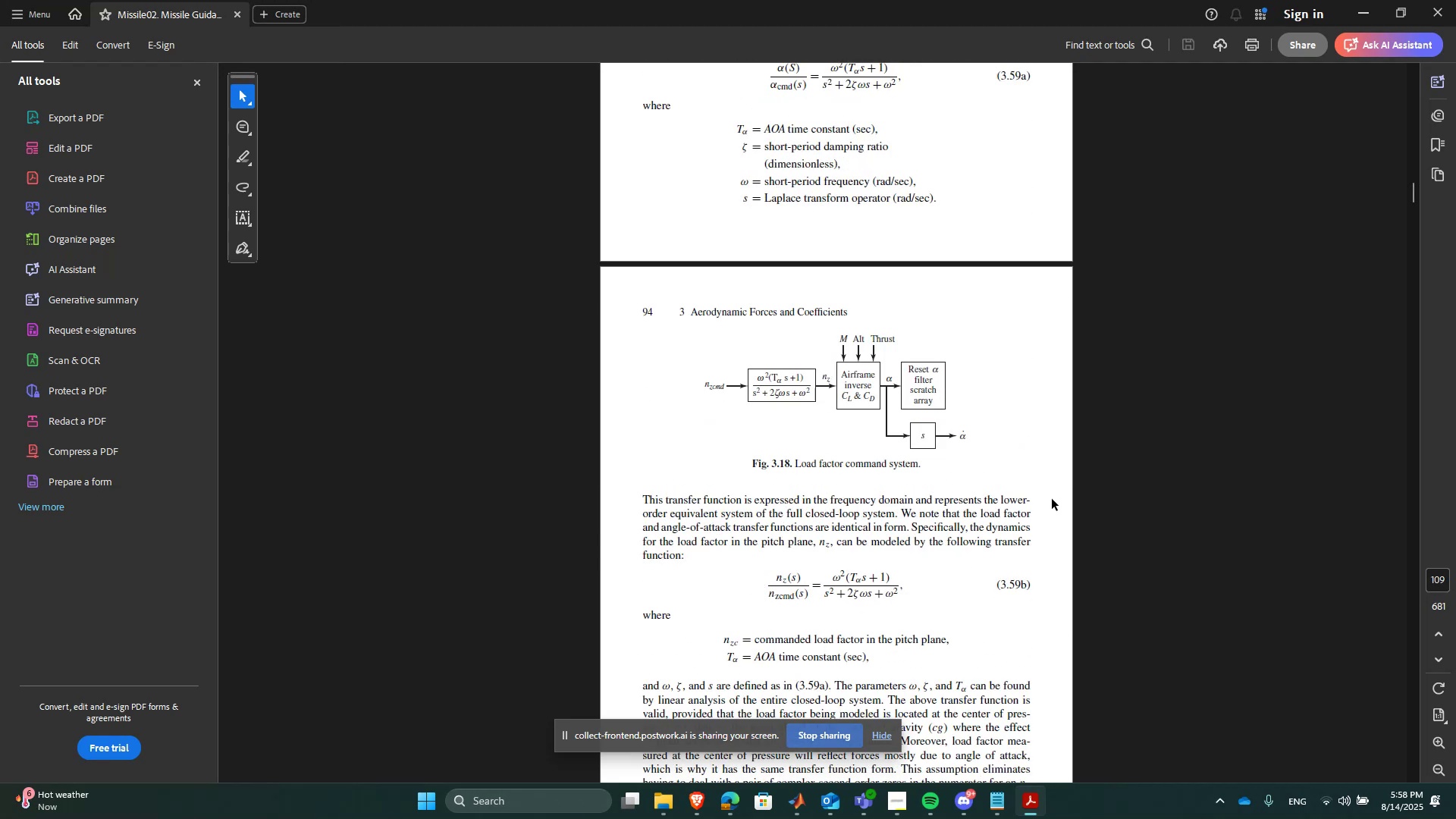 
key(PageUp)
 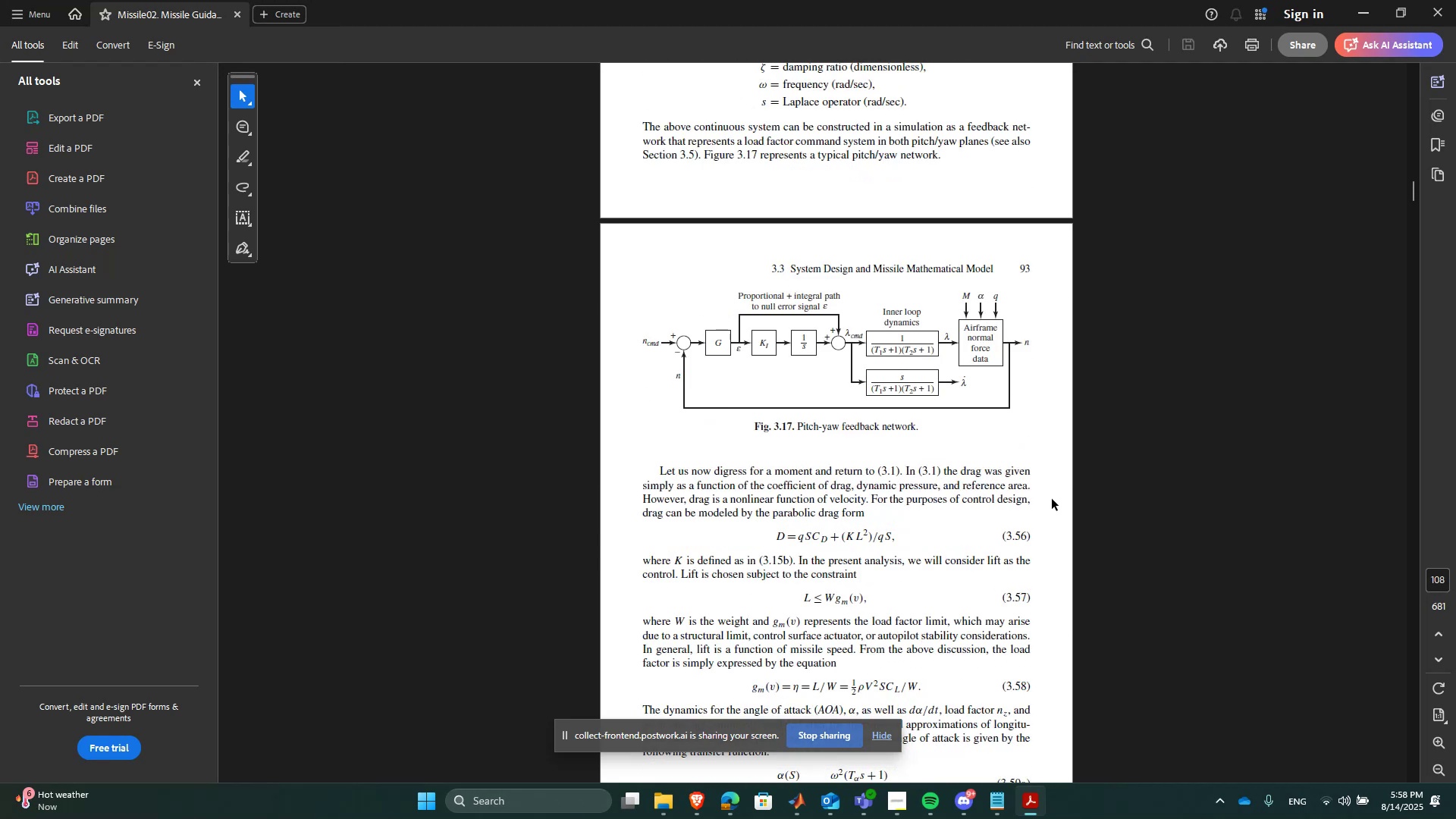 
key(PageUp)
 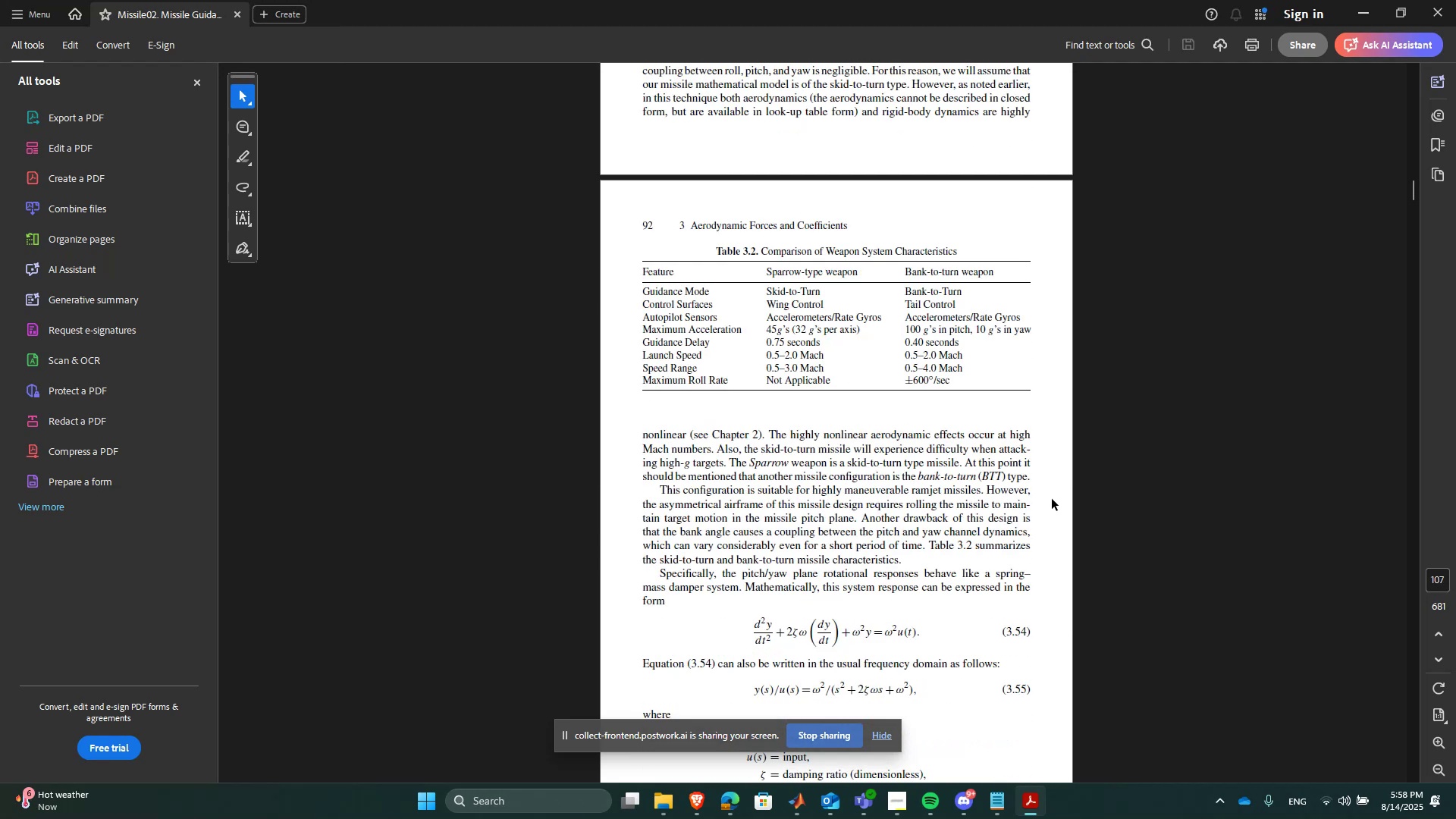 
key(PageUp)
 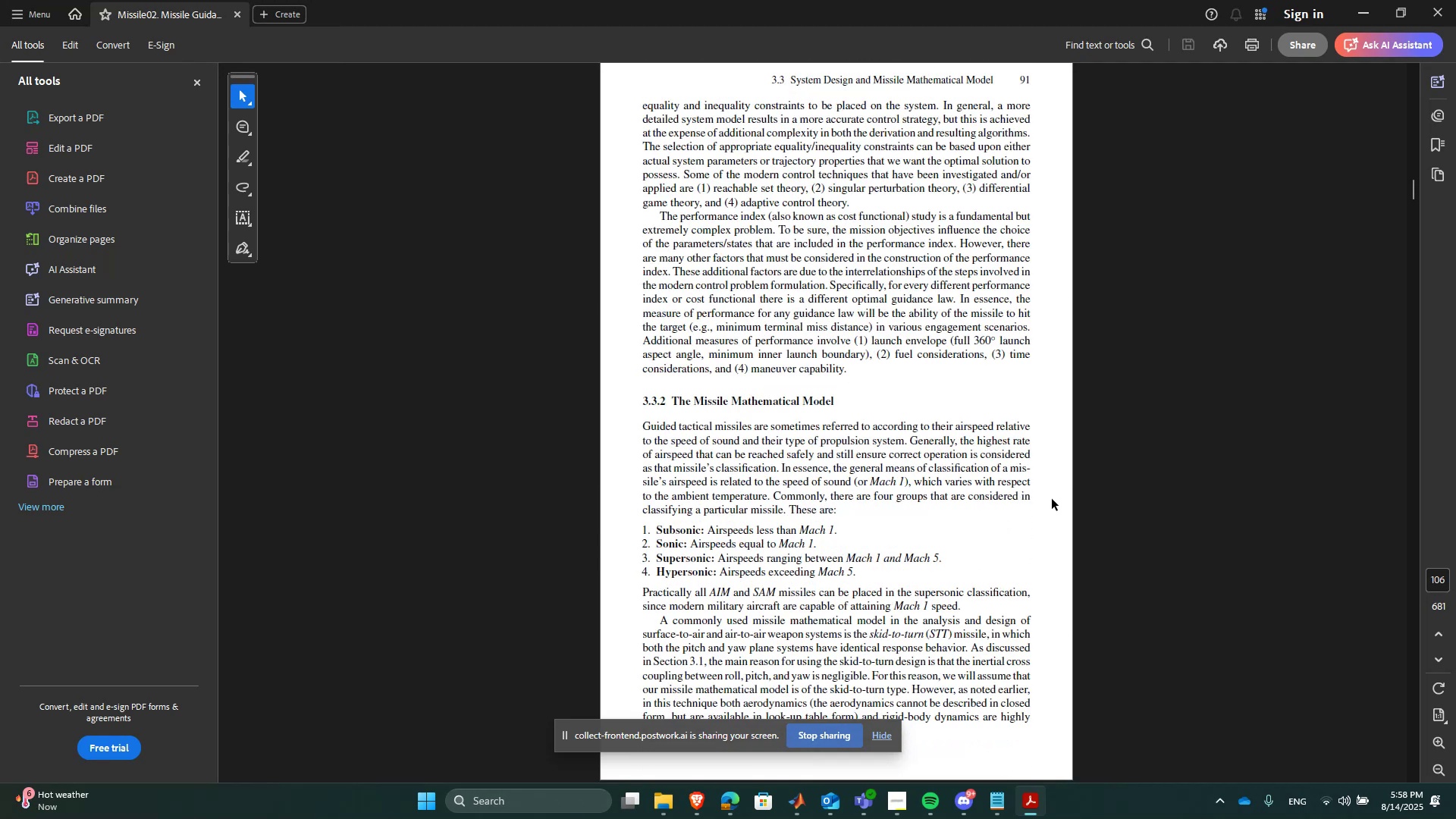 
key(PageUp)
 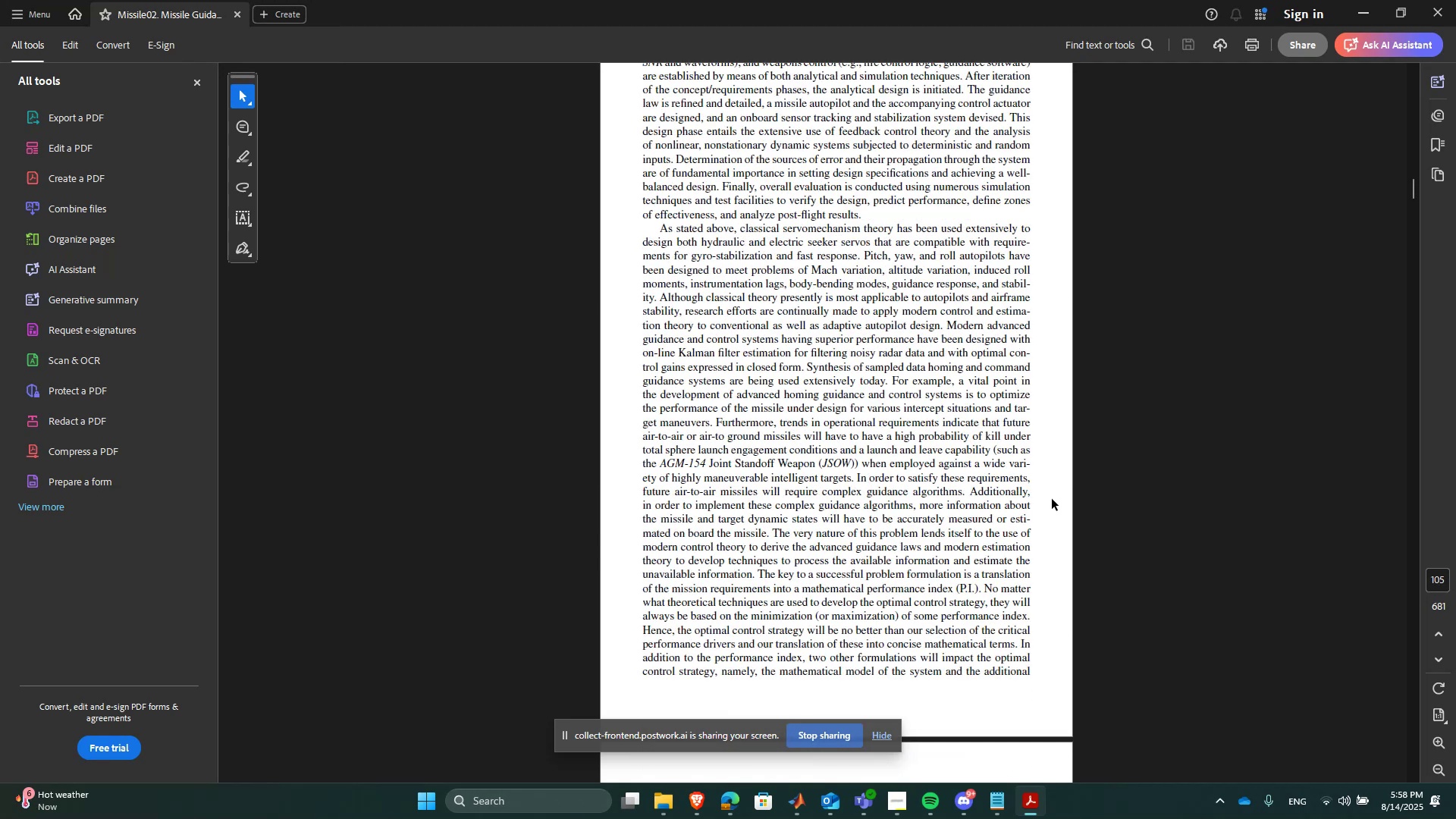 
key(PageUp)
 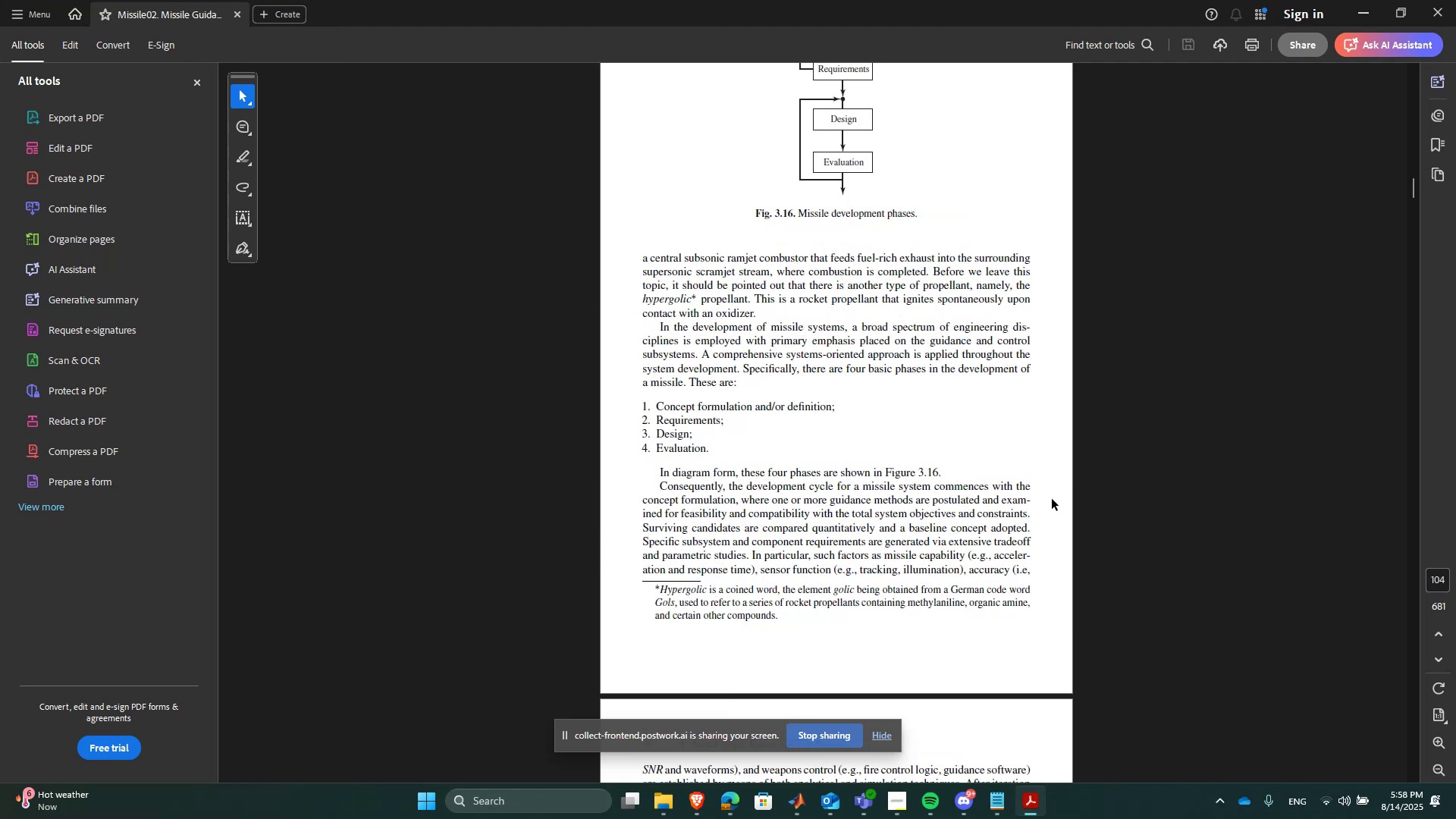 
key(PageUp)
 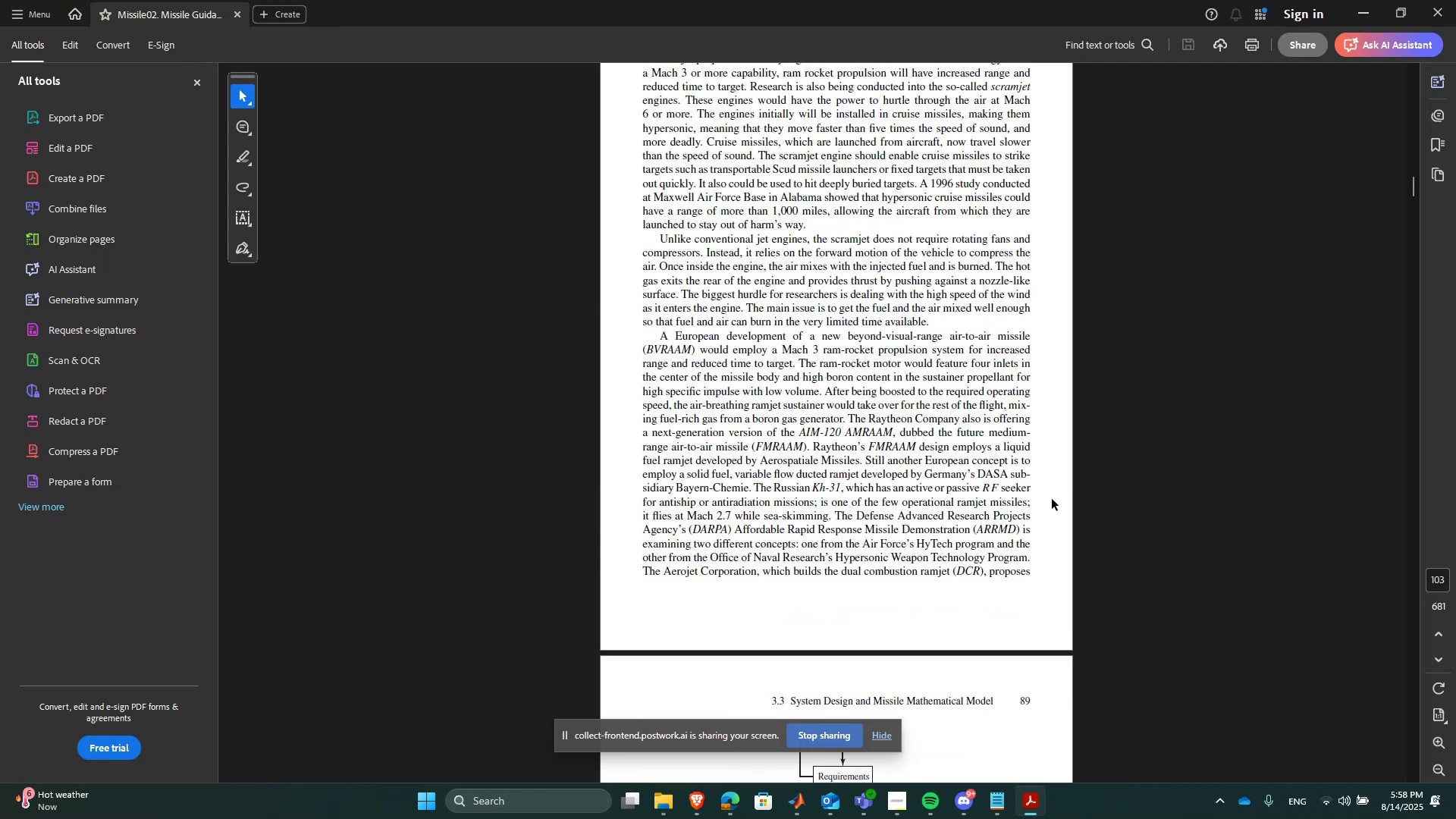 
key(PageUp)
 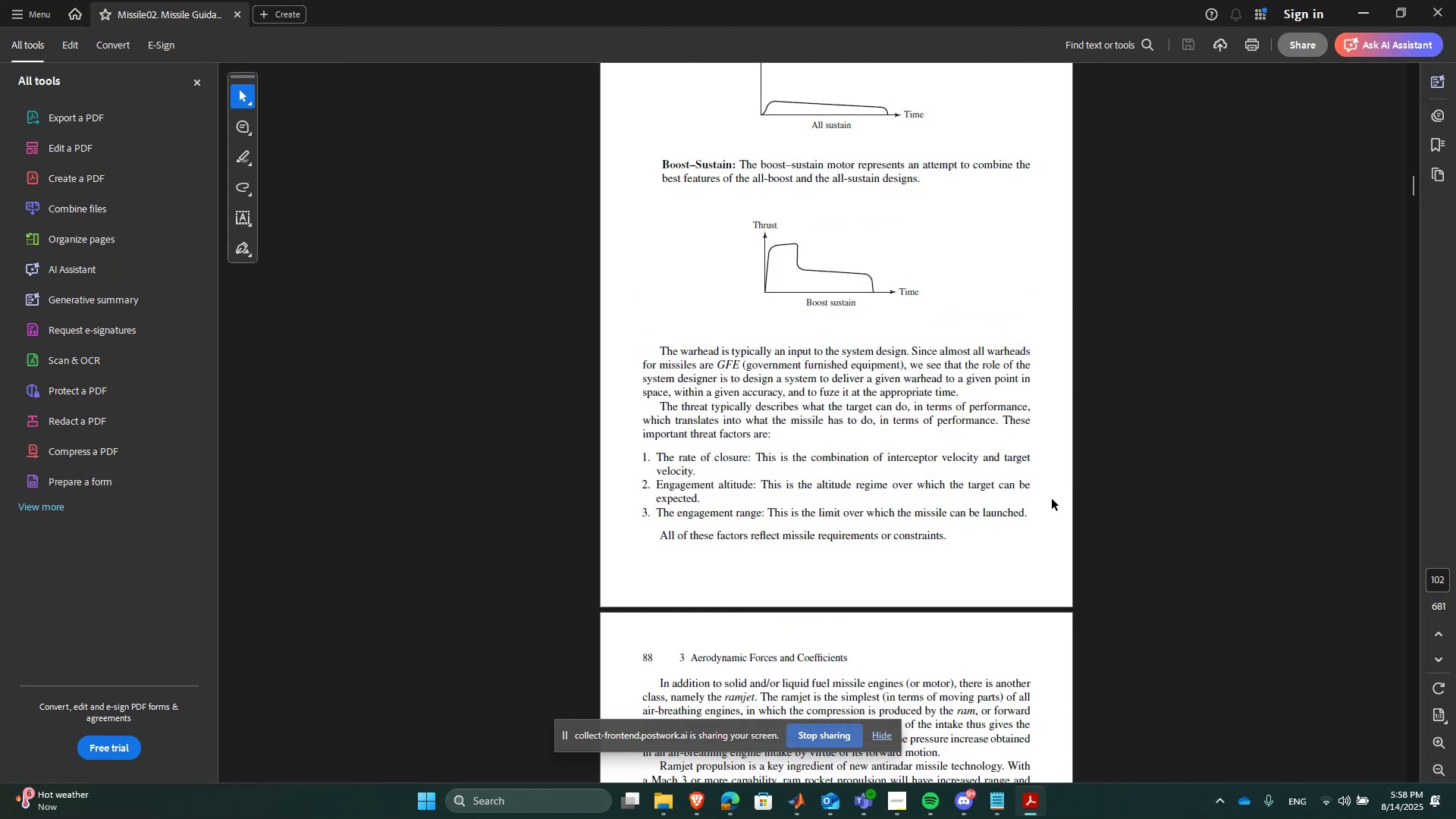 
key(PageUp)
 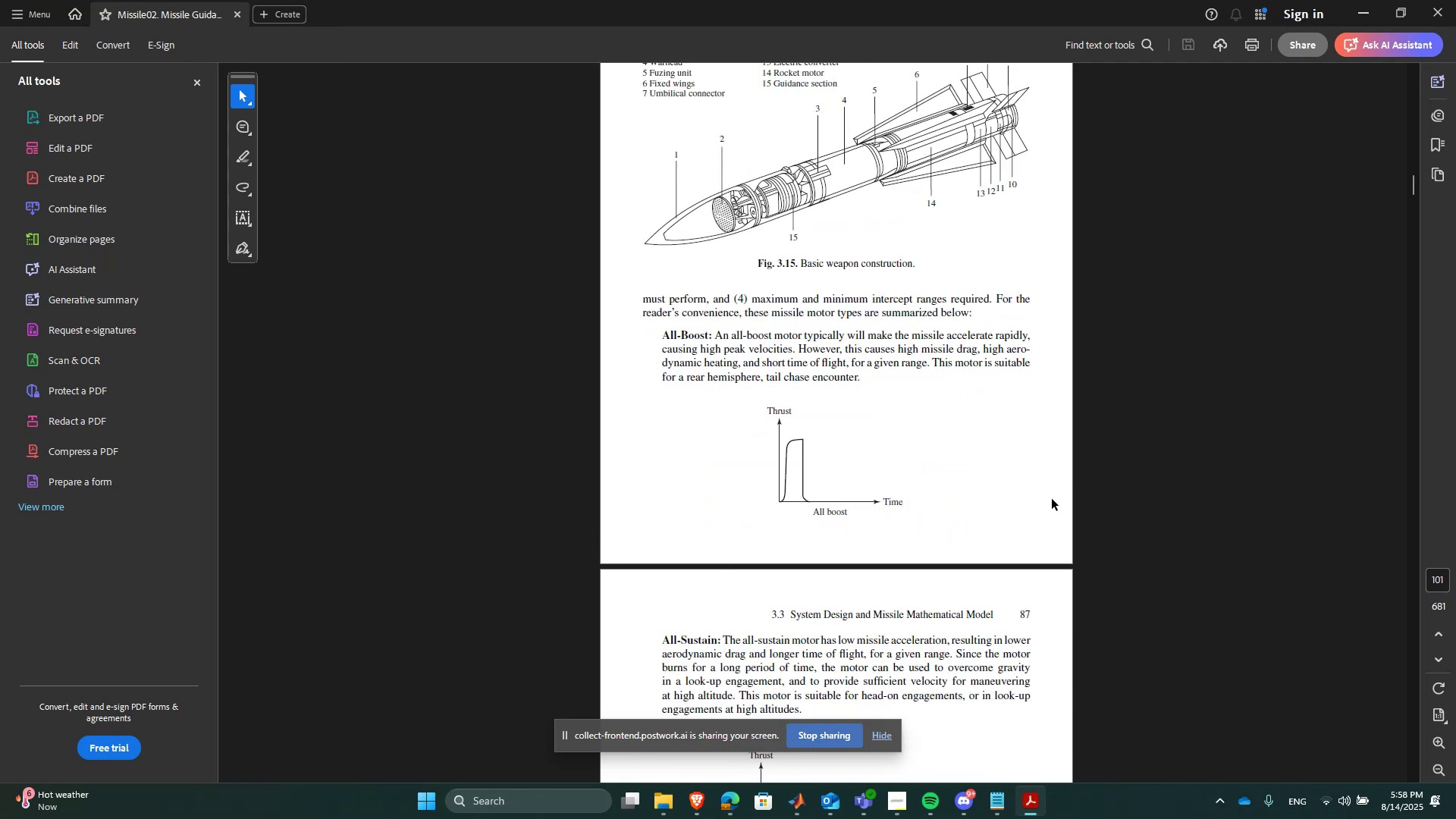 
key(PageUp)
 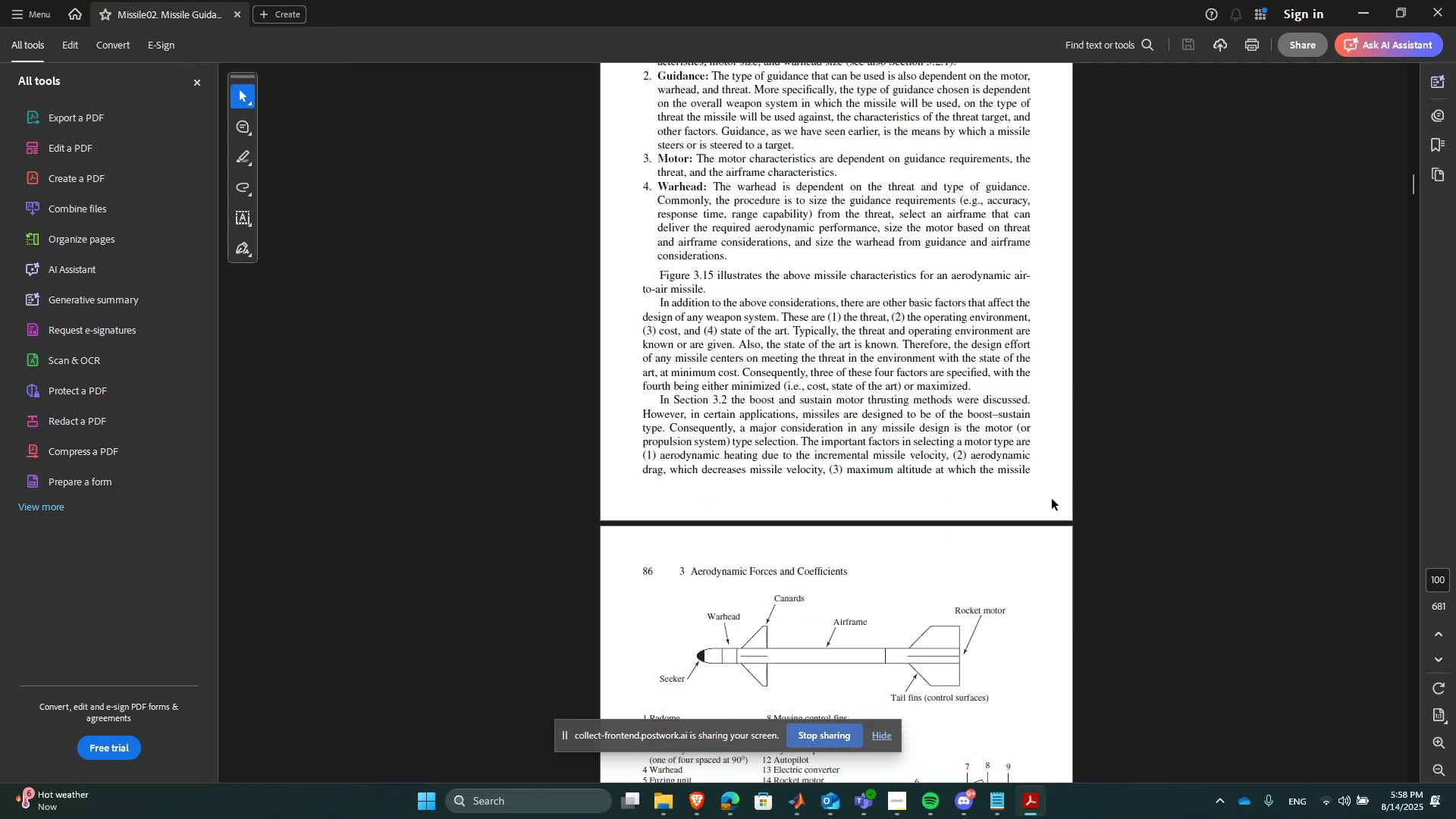 
key(PageUp)
 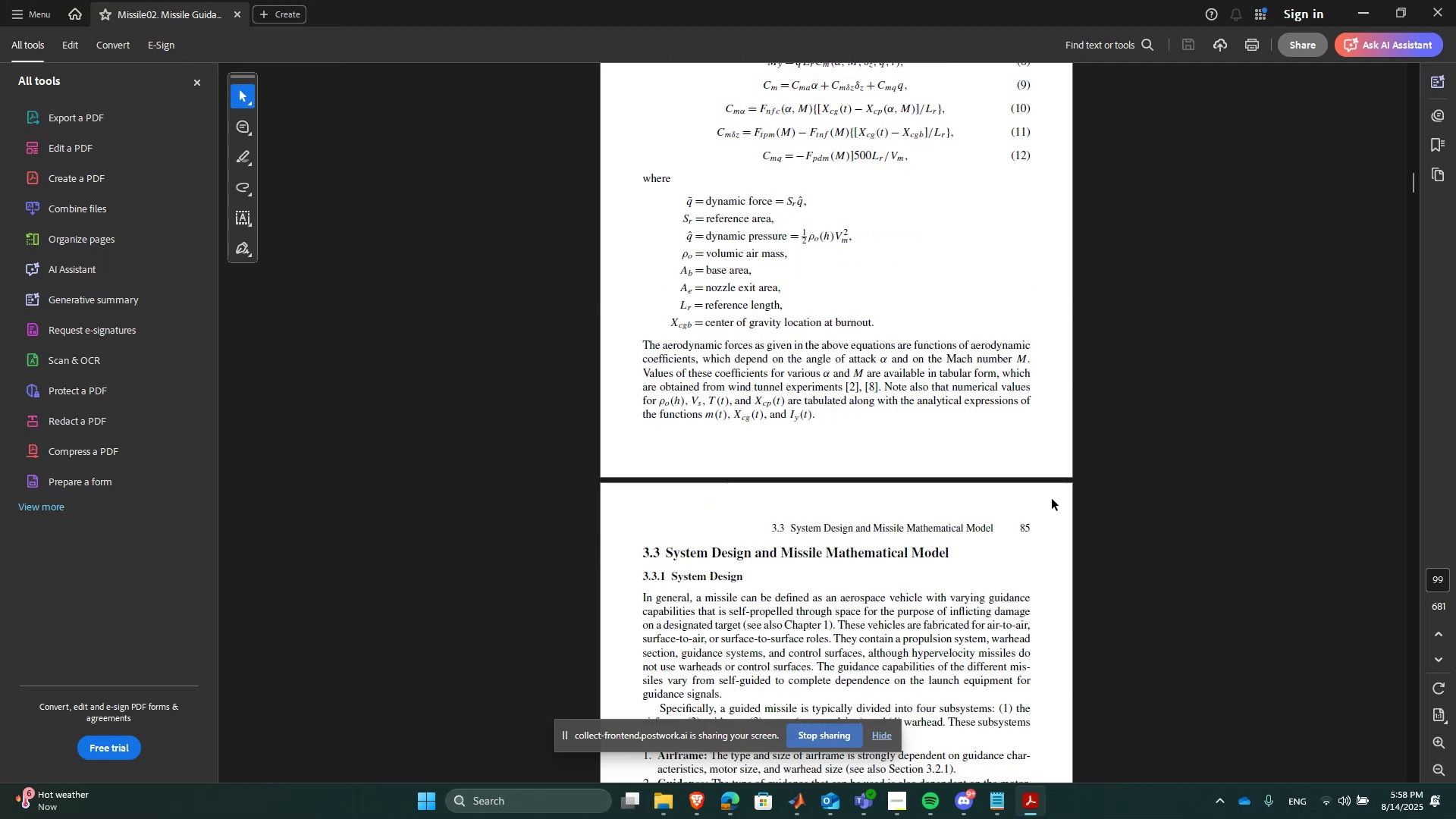 
key(PageUp)
 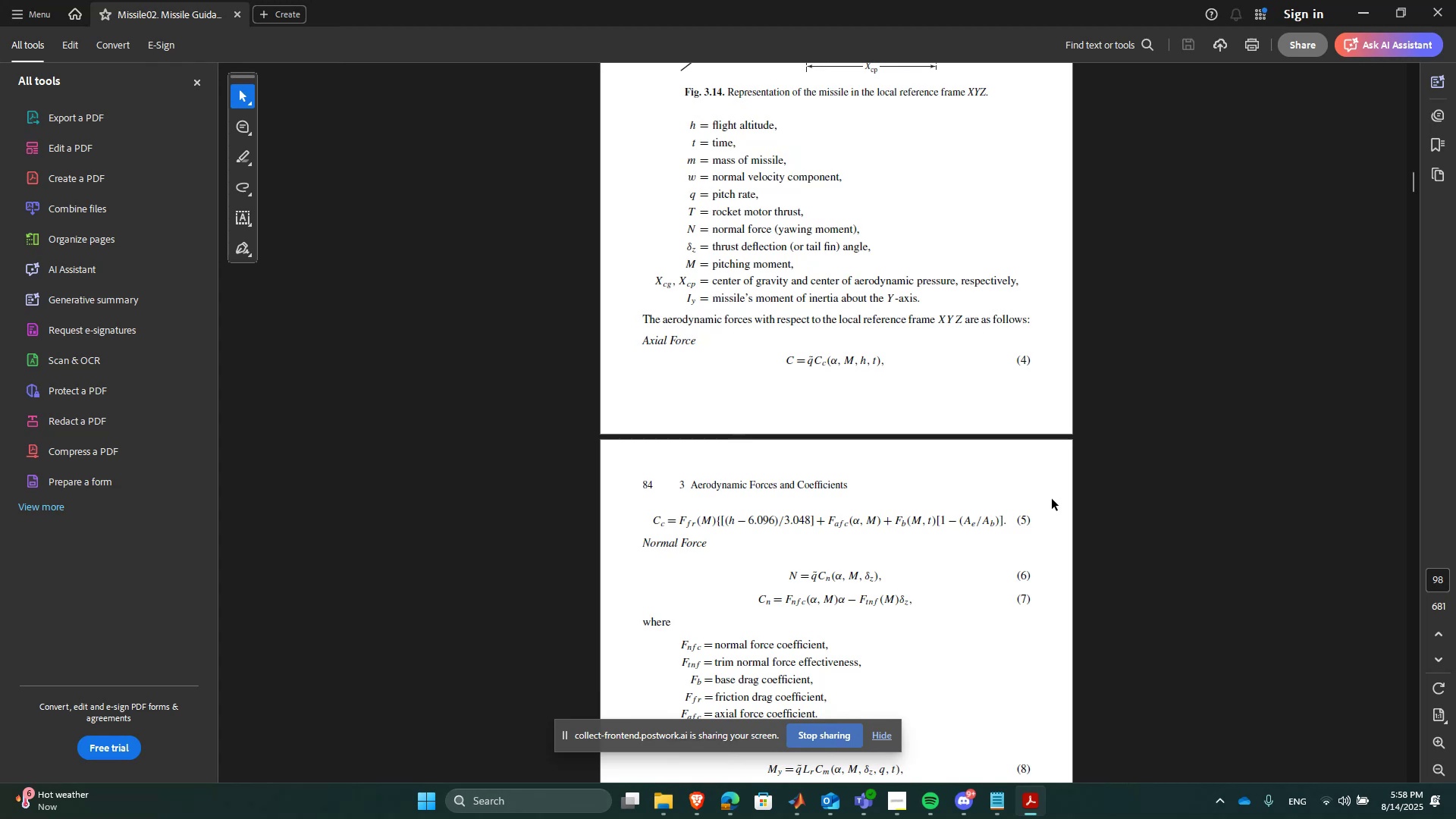 
key(PageUp)
 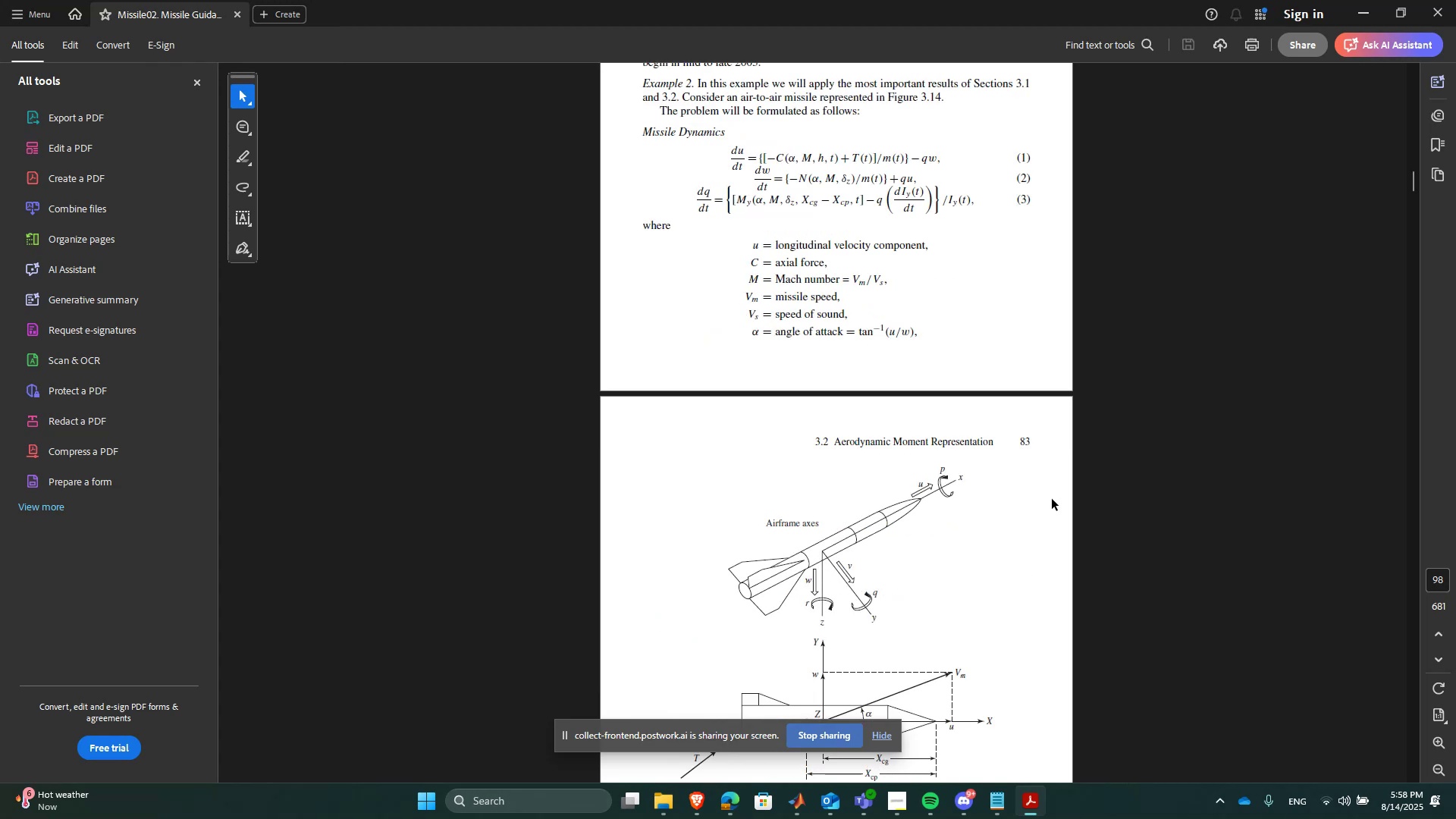 
key(PageUp)
 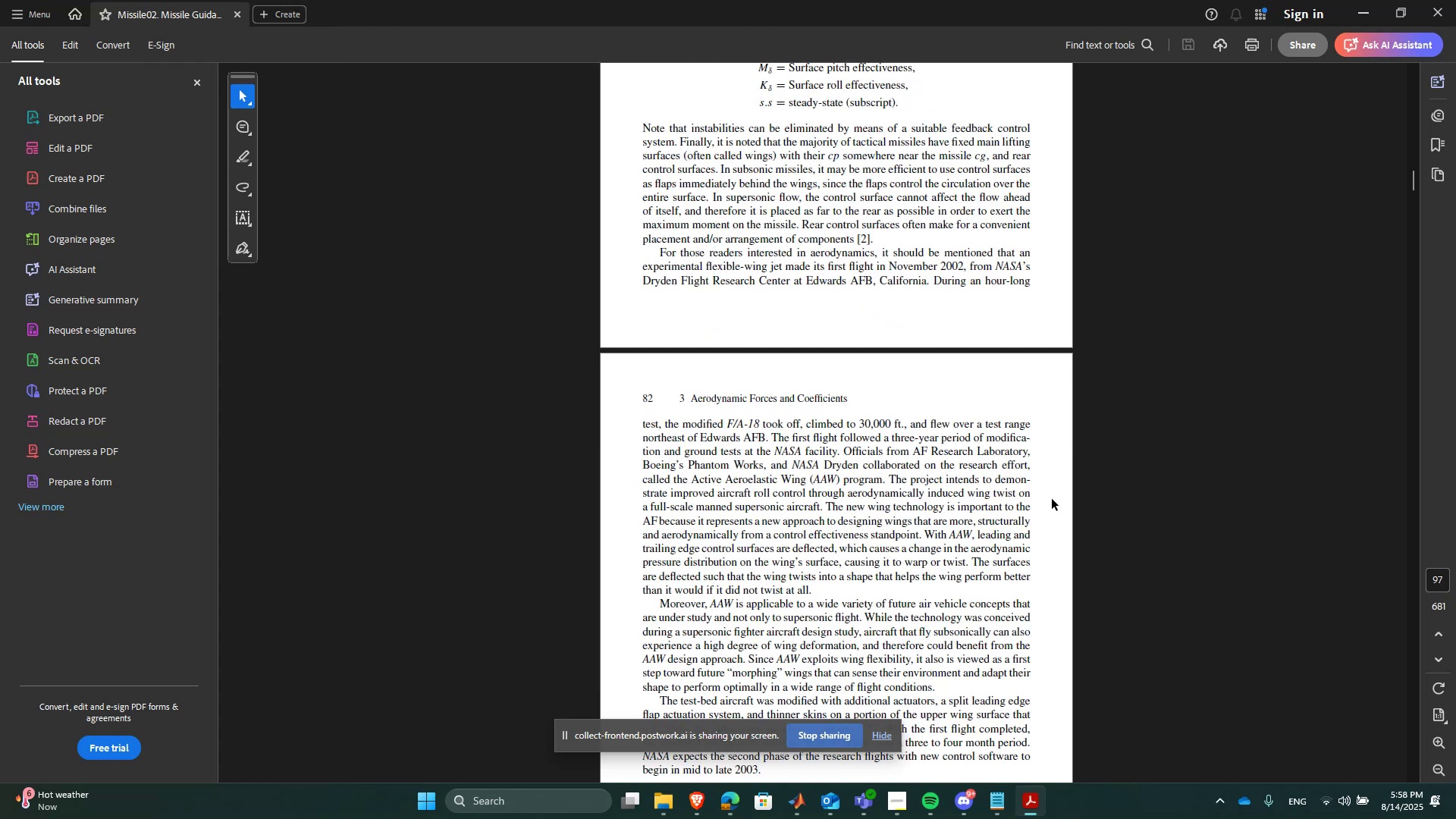 
key(PageUp)
 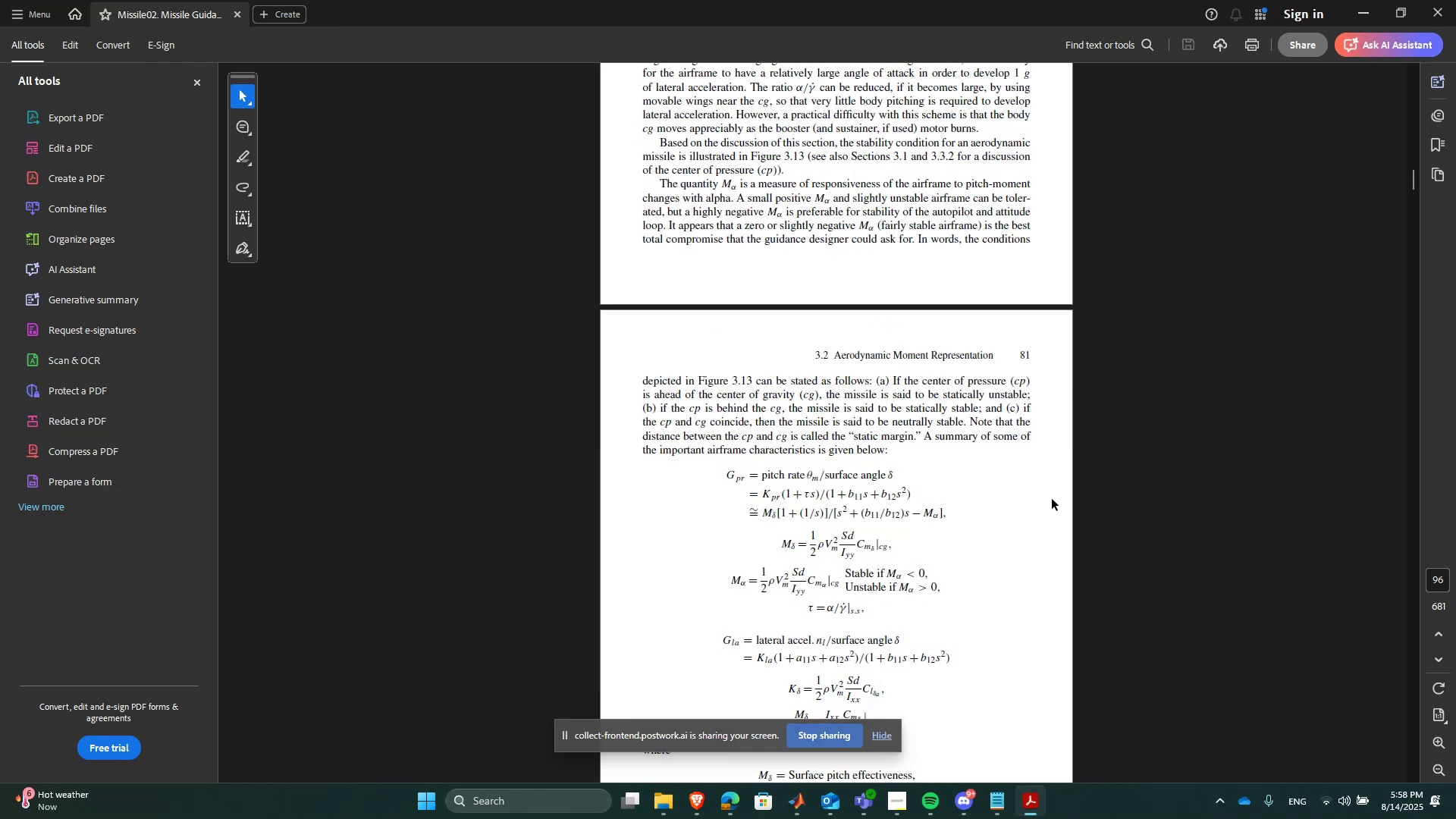 
left_click([1043, 499])
 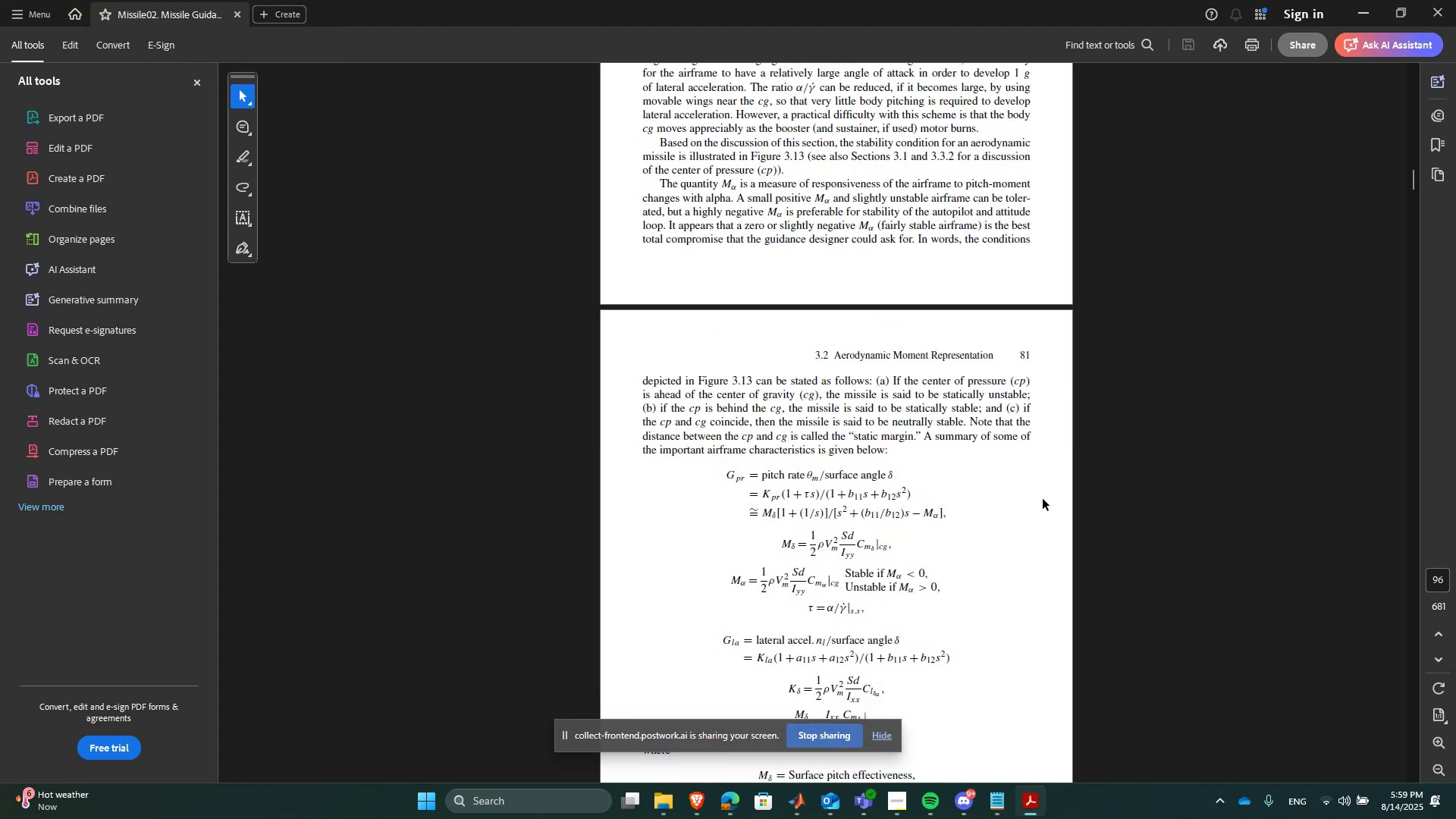 
key(PageUp)
 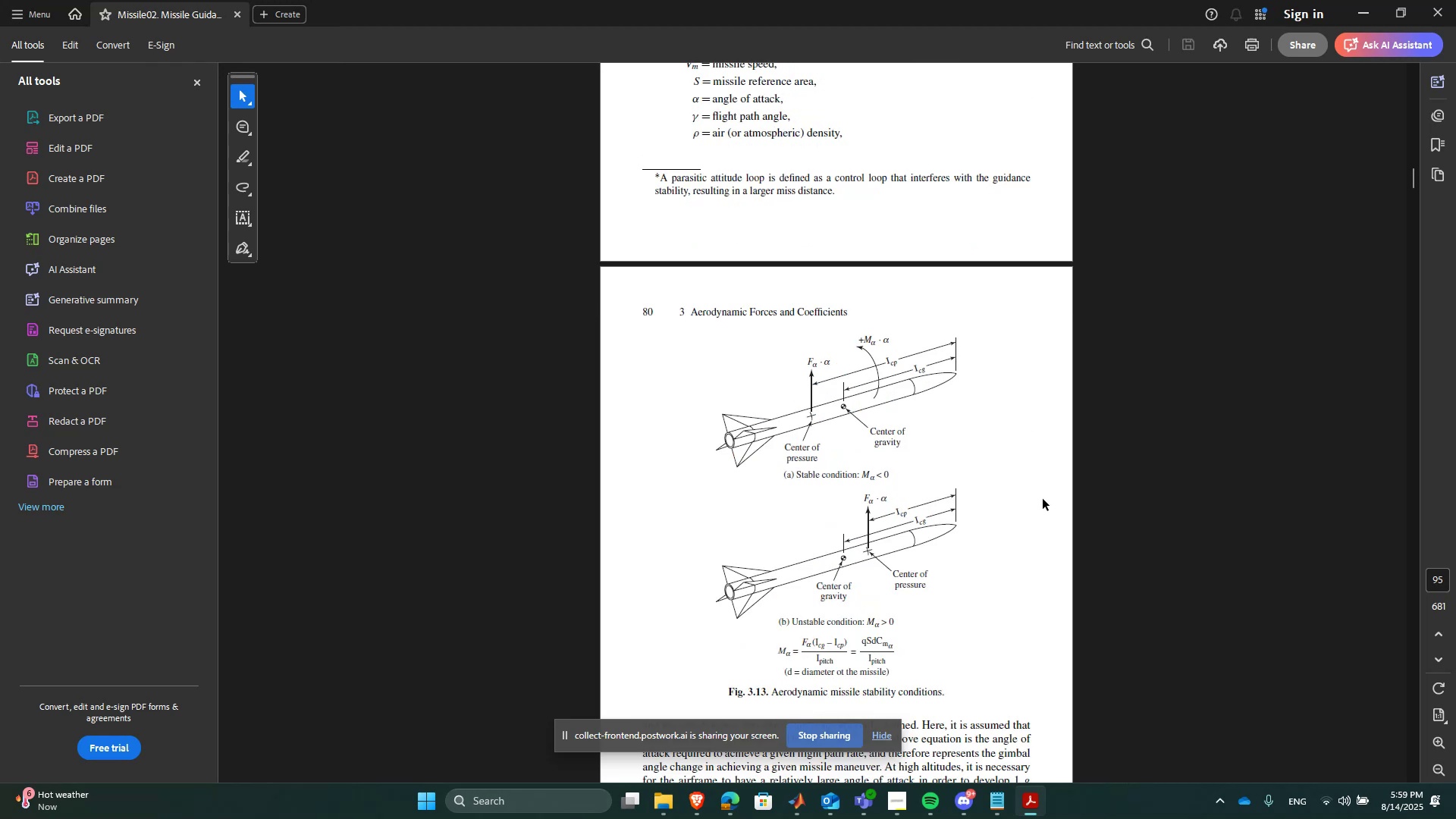 
key(PageUp)
 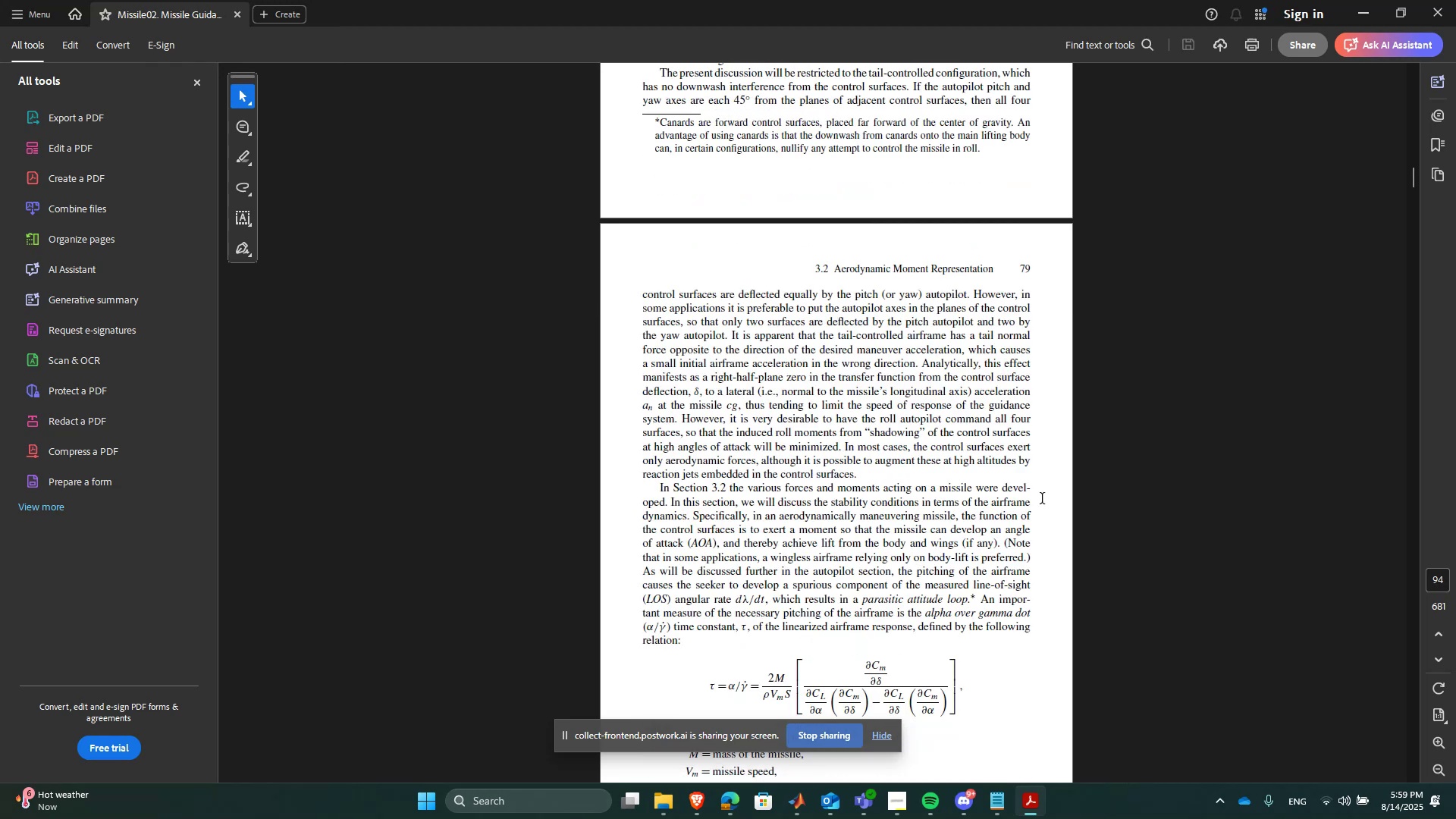 
key(PageUp)
 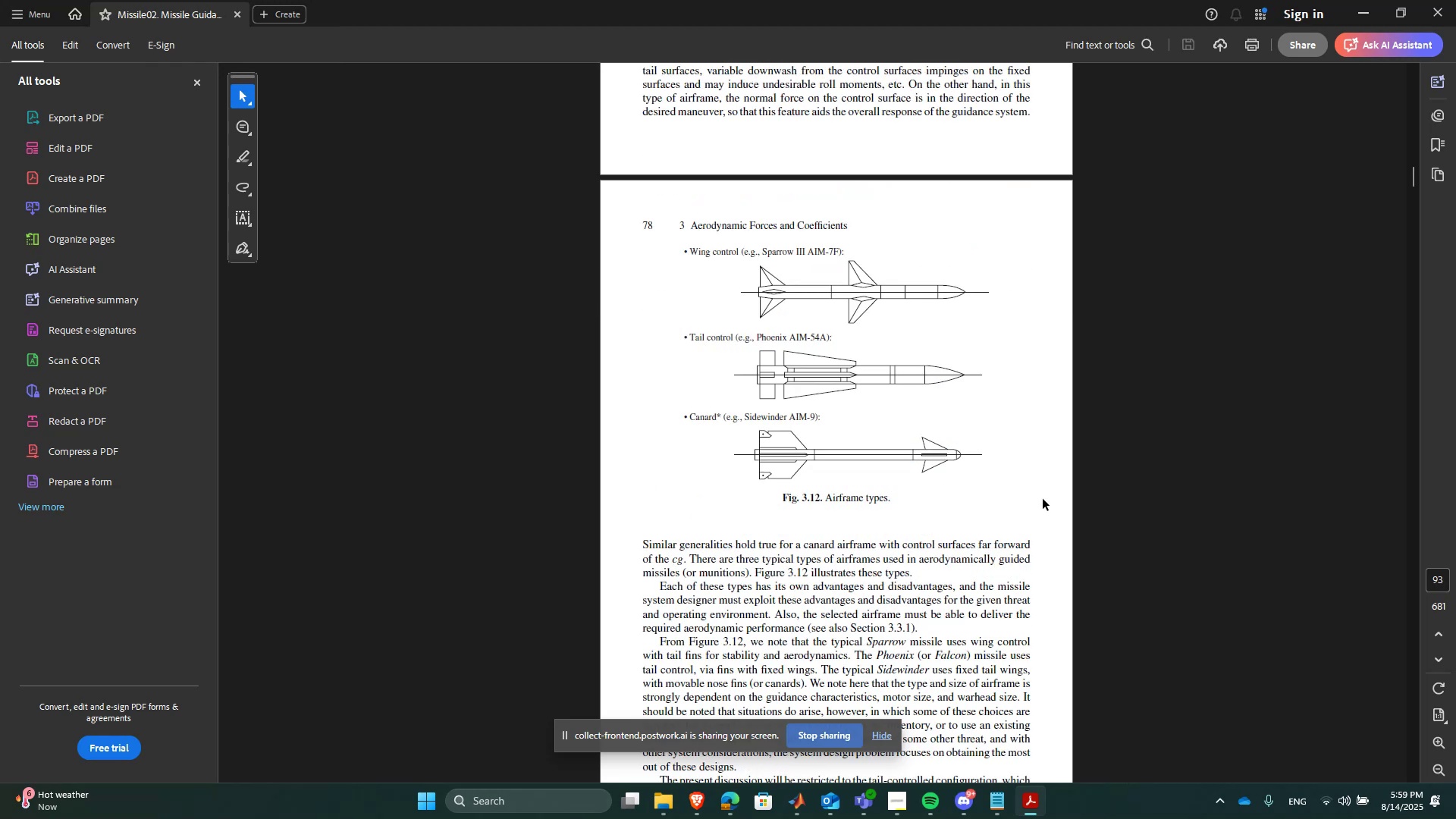 
key(PageUp)
 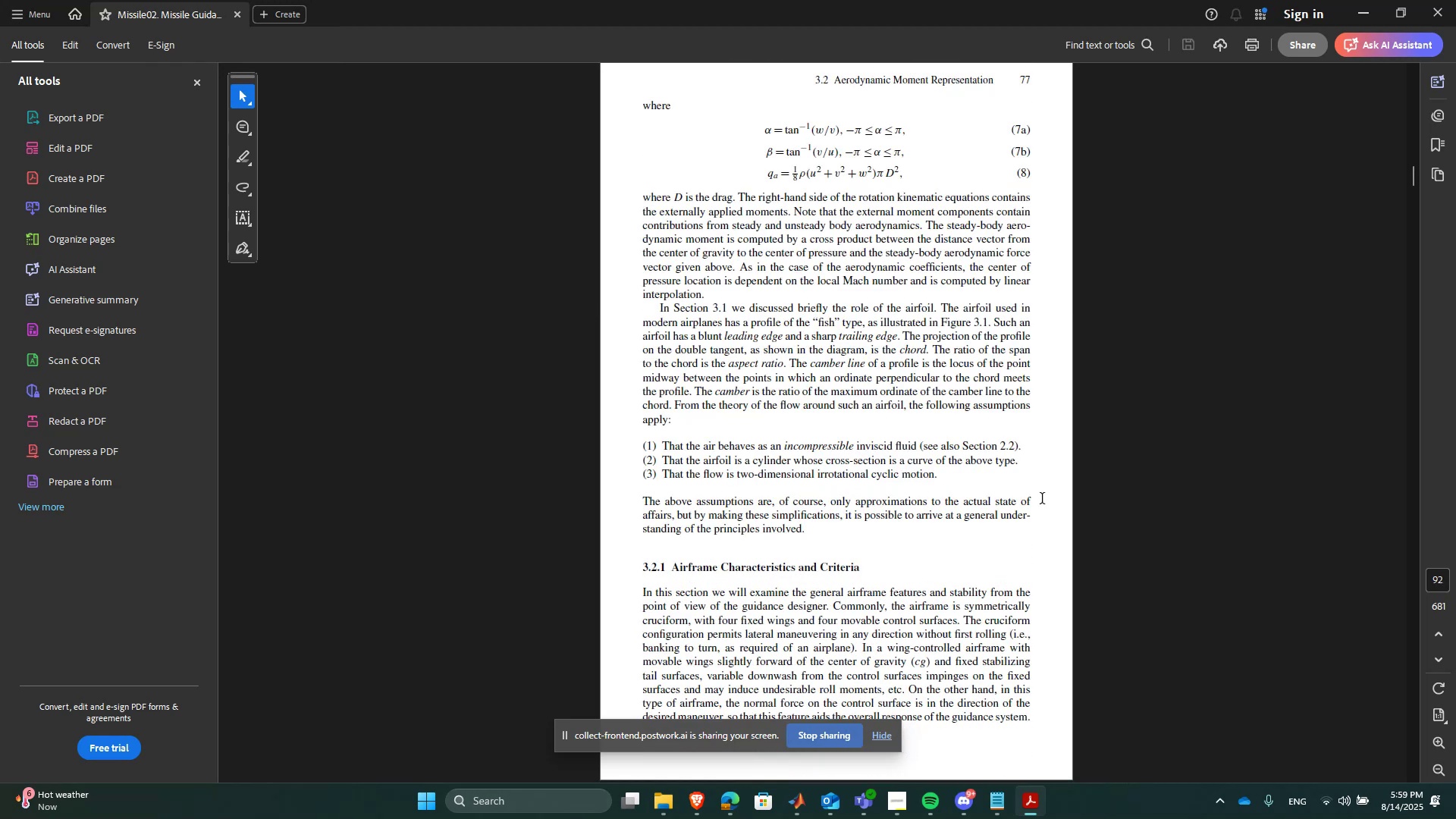 
key(PageUp)
 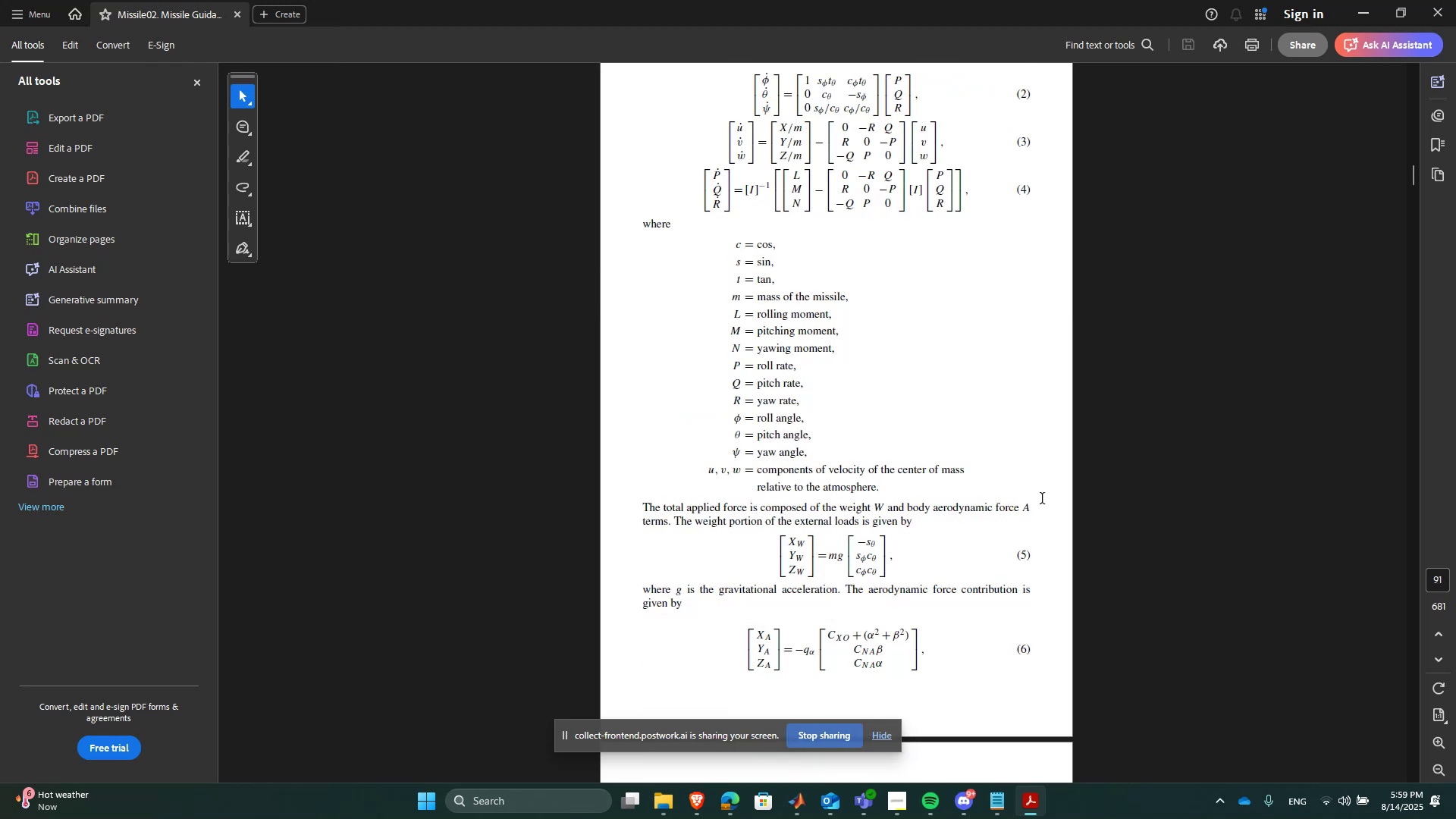 
key(PageUp)
 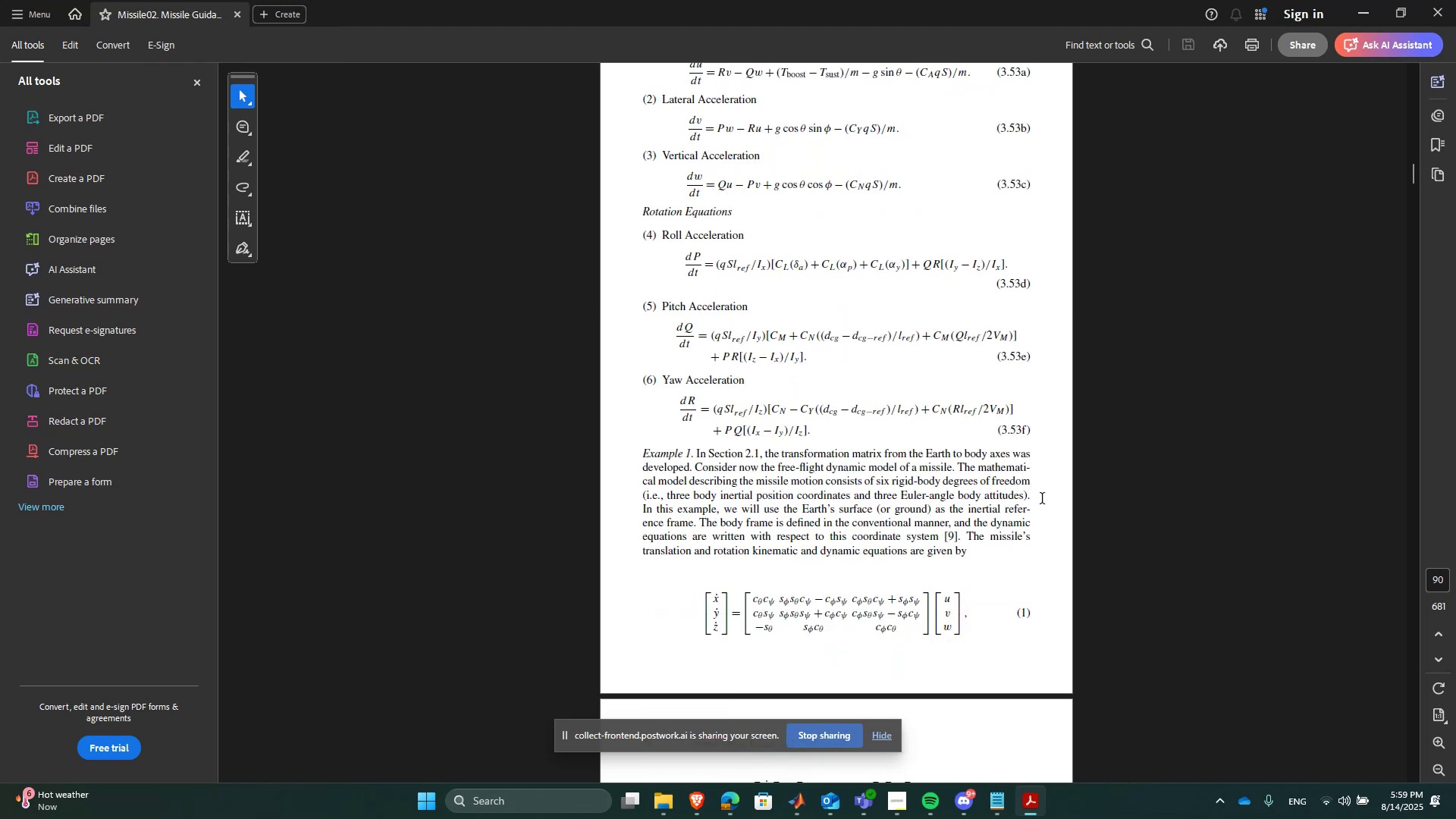 
key(PageUp)
 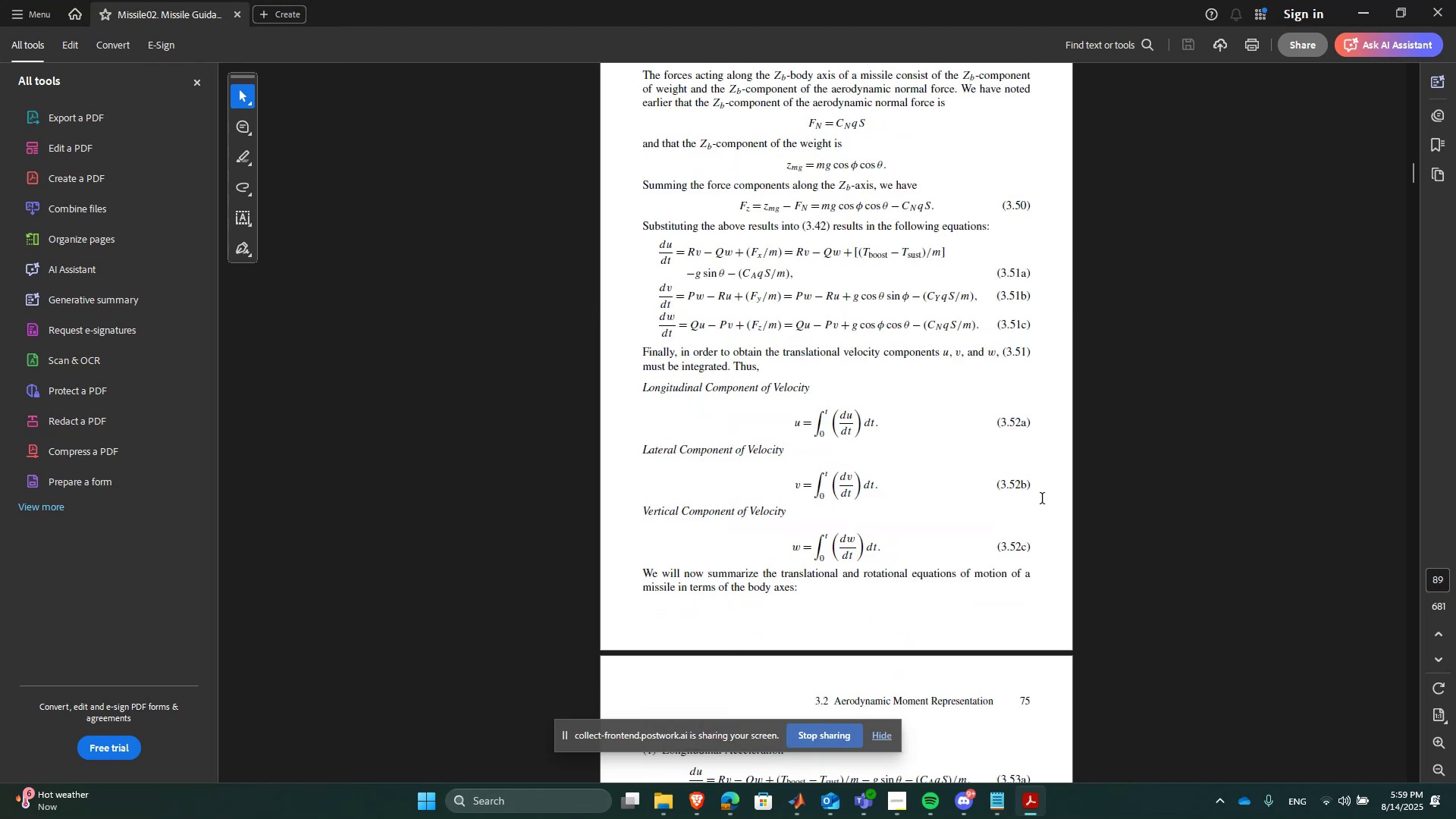 
key(PageDown)
 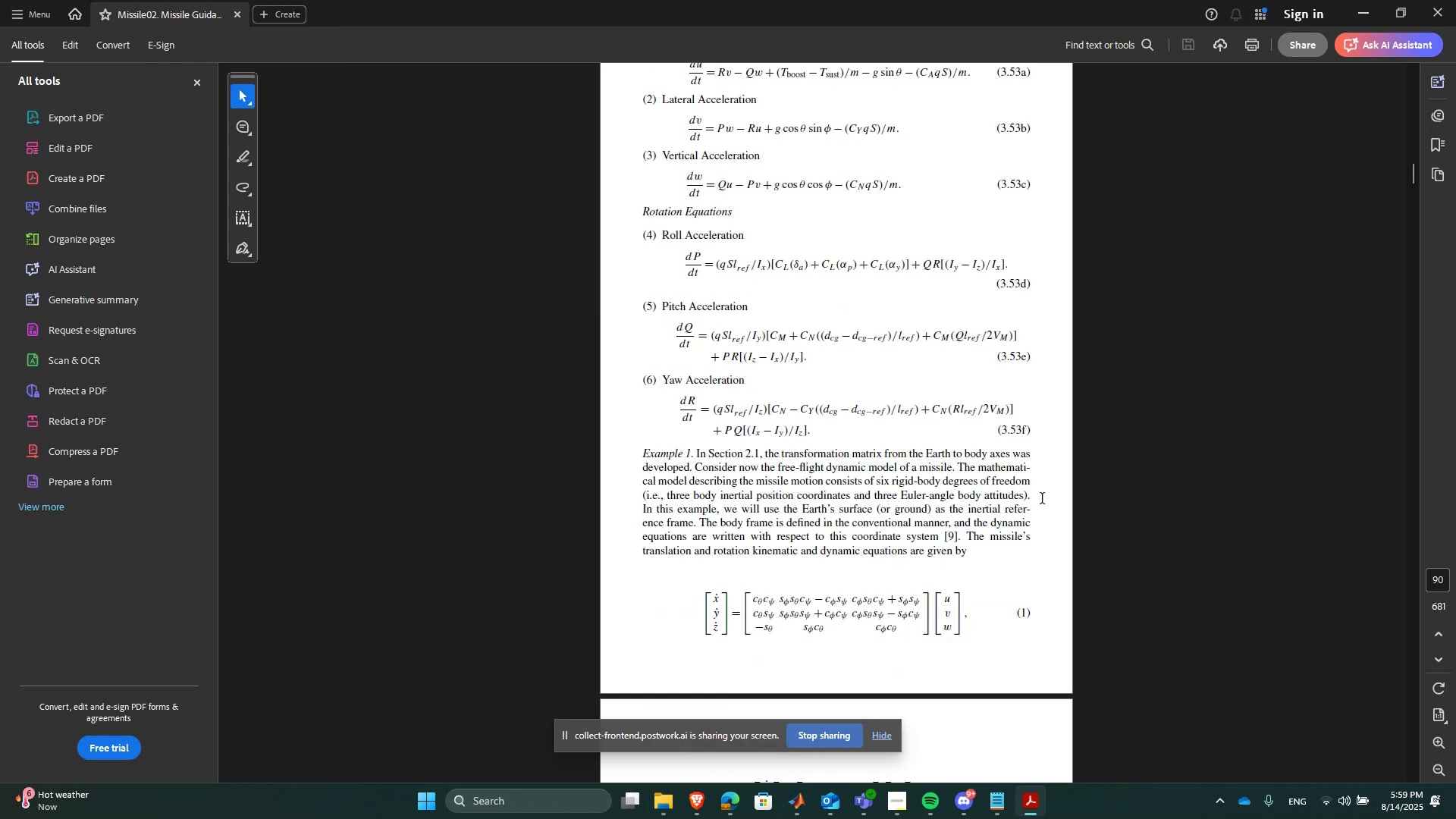 
scroll: coordinate [958, 527], scroll_direction: up, amount: 7.0
 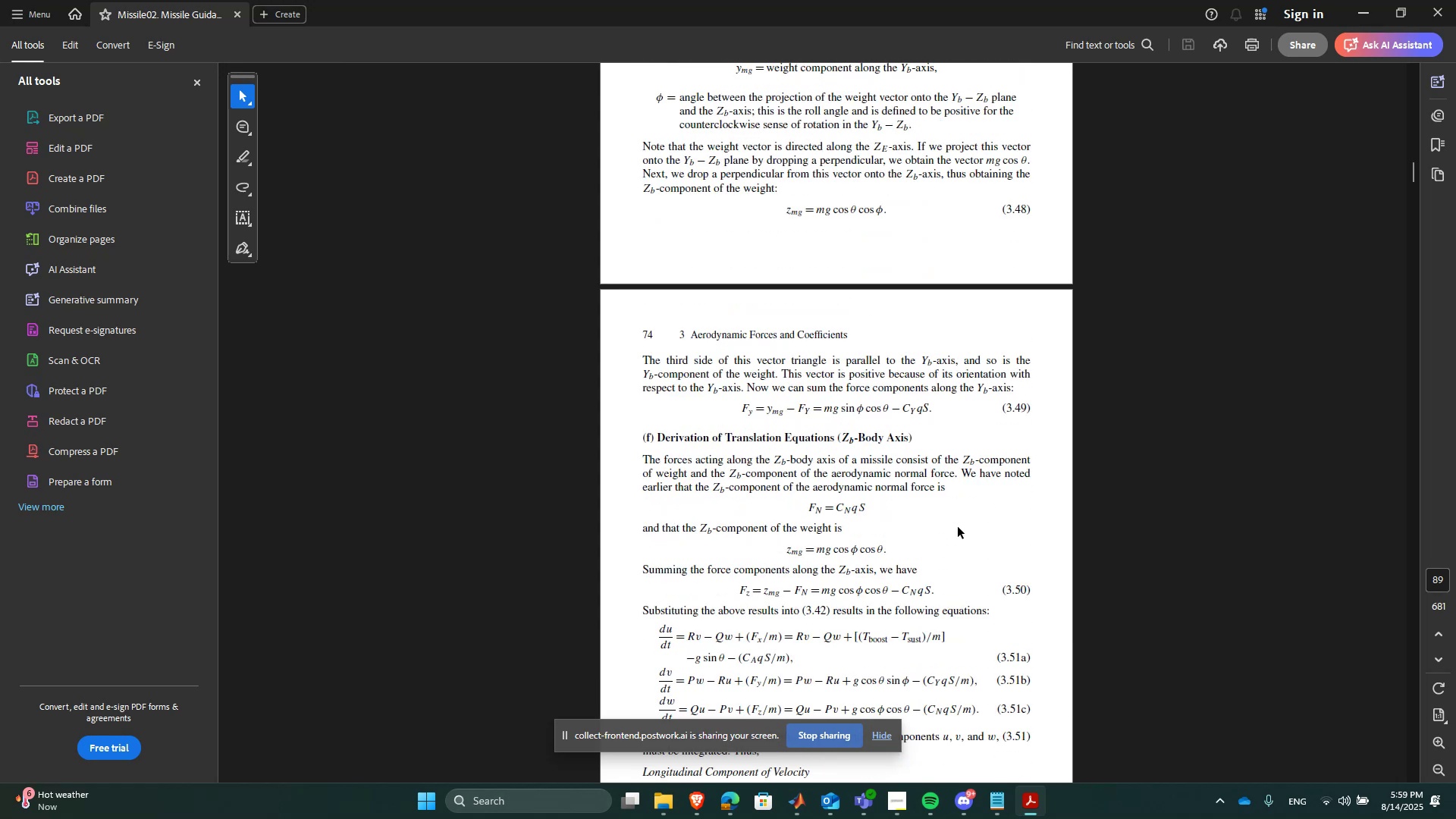 
left_click([958, 527])
 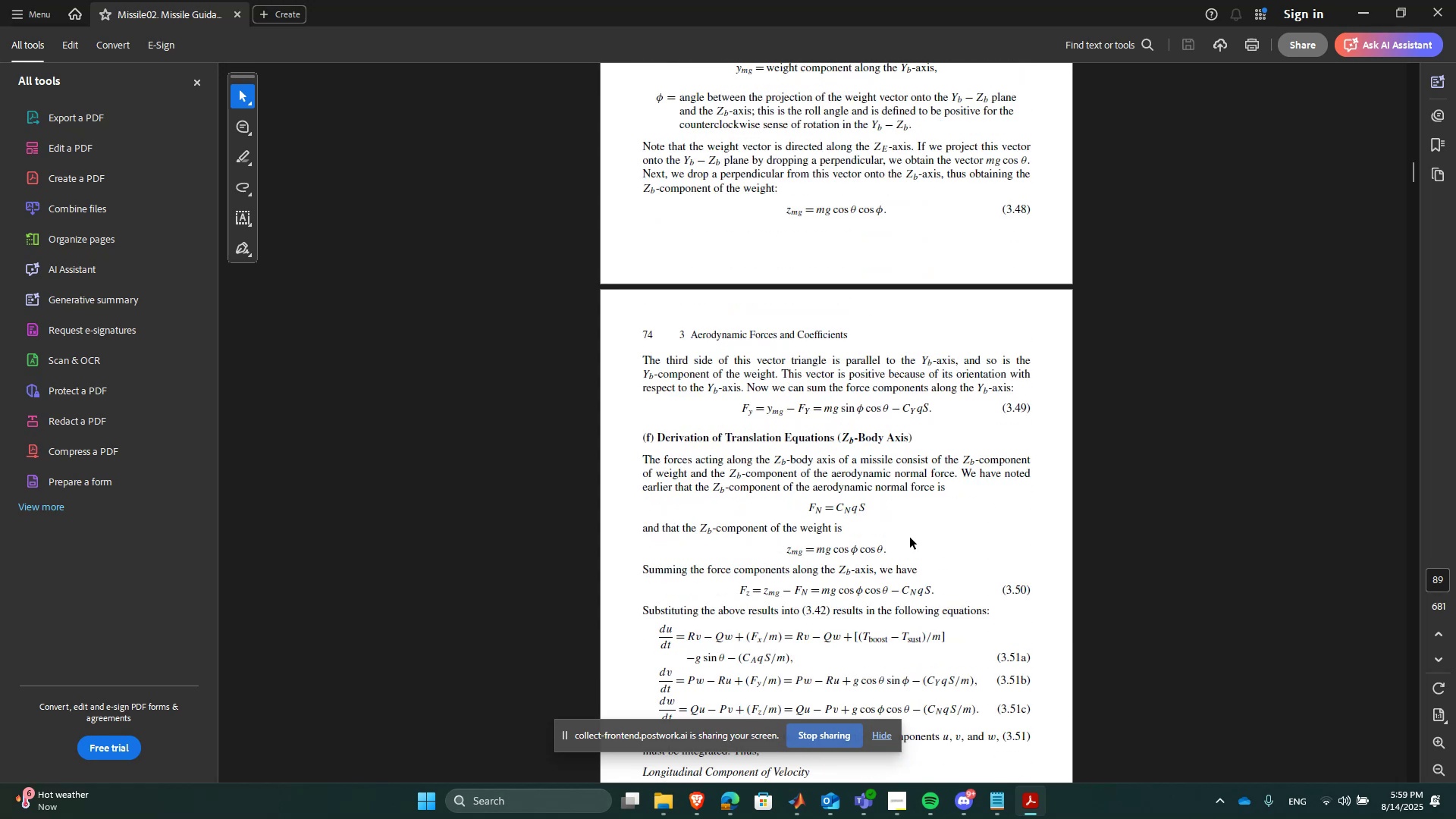 
scroll: coordinate [902, 361], scroll_direction: up, amount: 13.0
 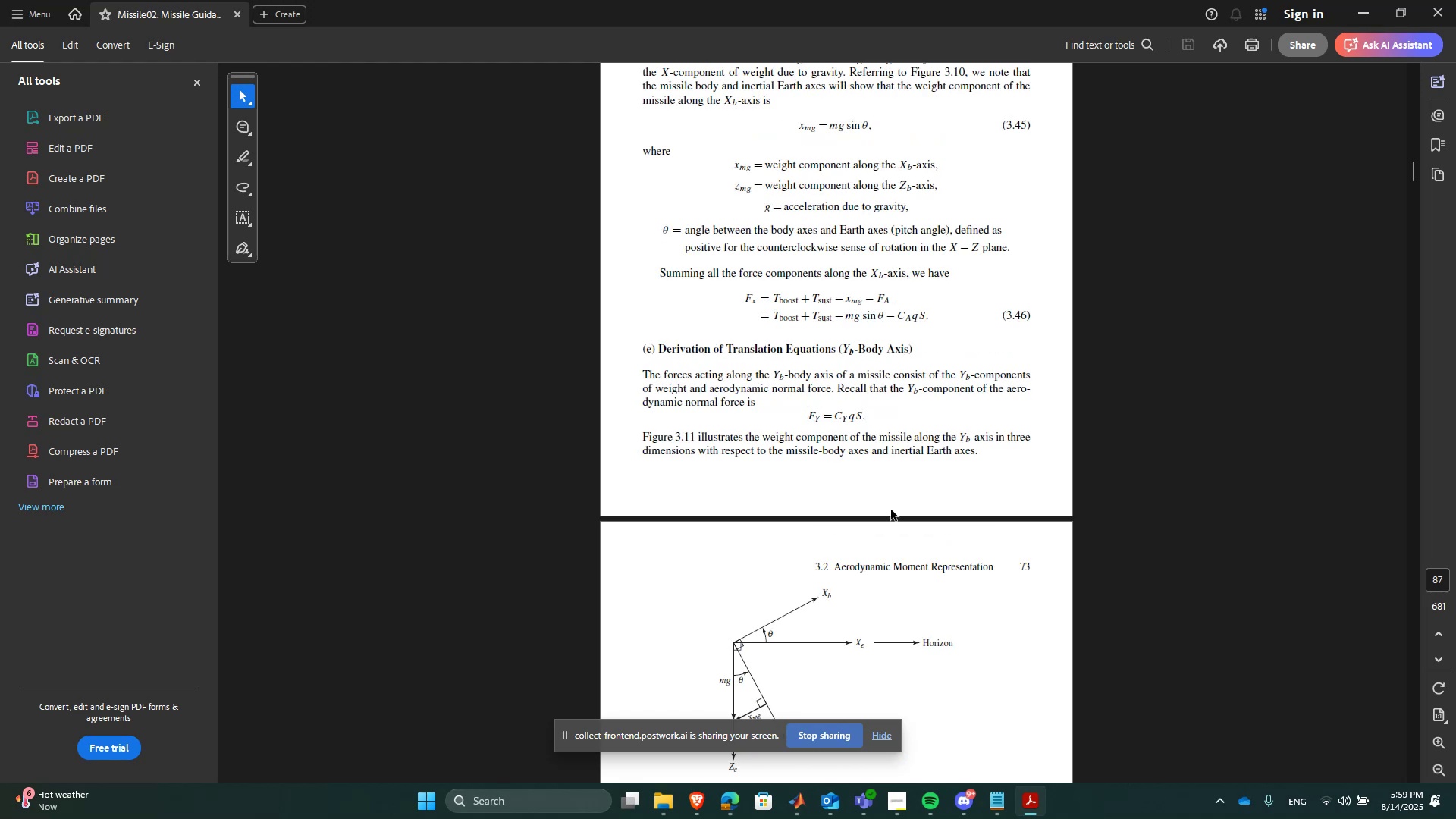 
scroll: coordinate [878, 517], scroll_direction: down, amount: 2.0
 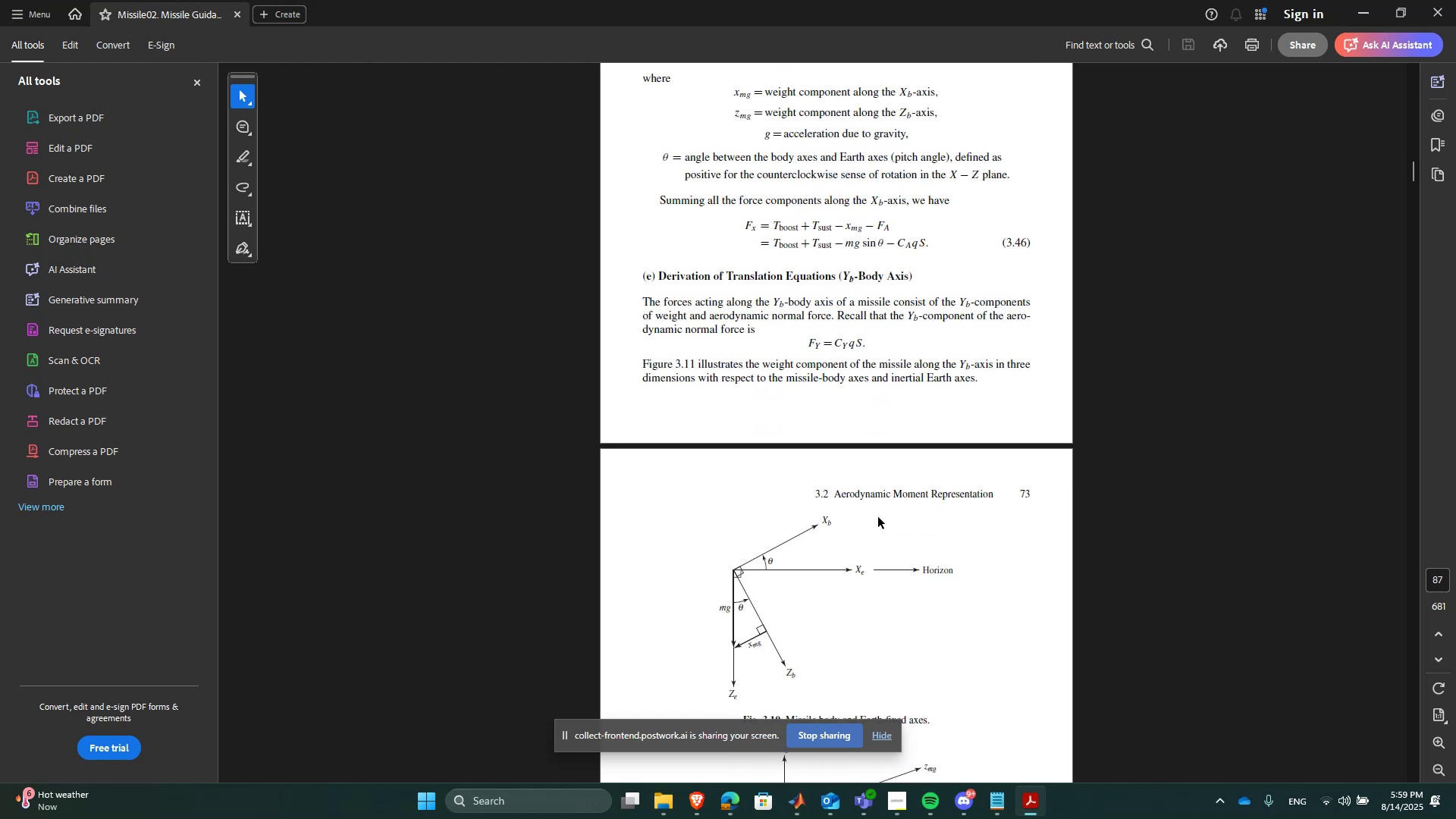 
scroll: coordinate [844, 264], scroll_direction: up, amount: 22.0
 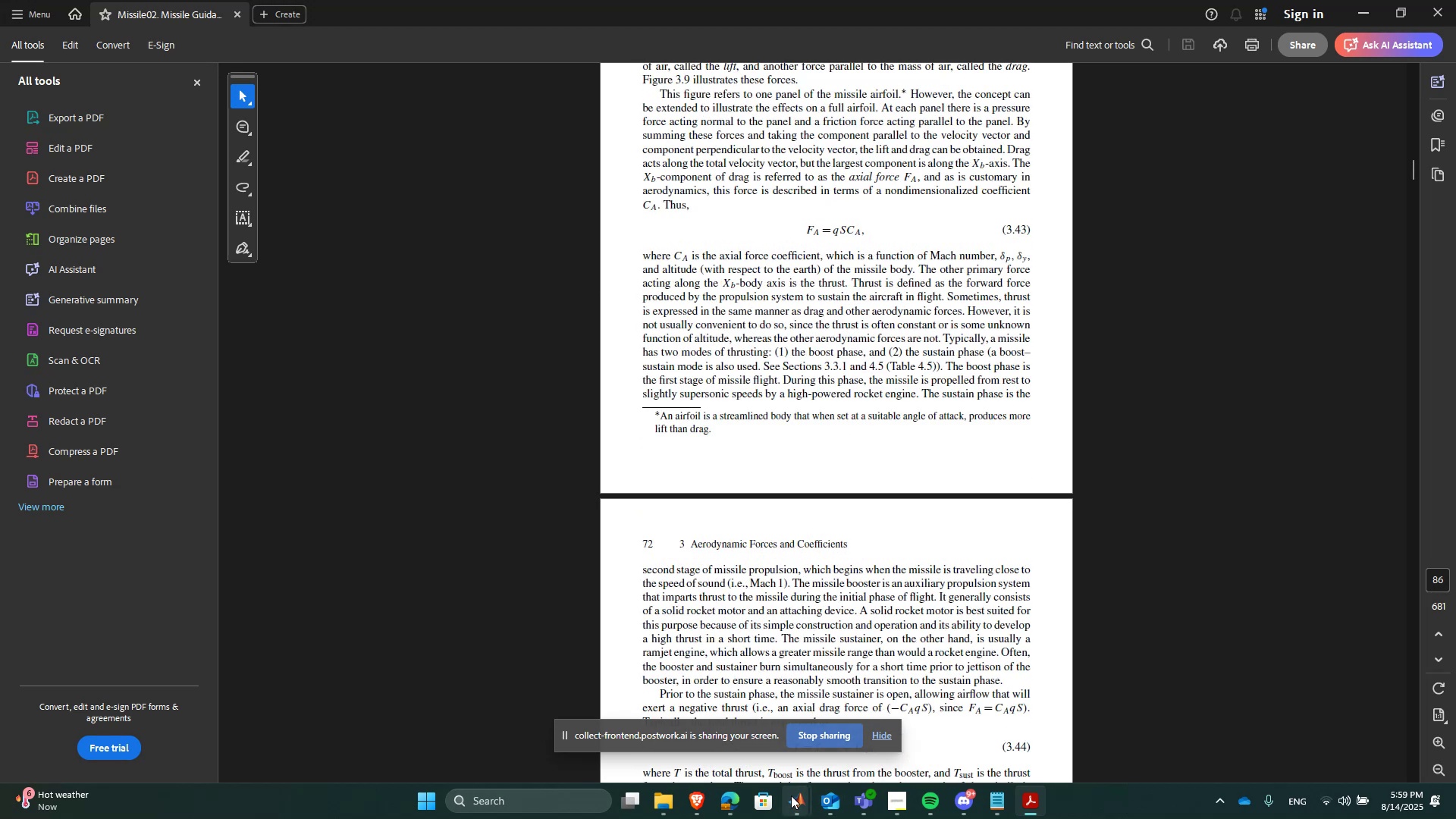 
left_click([791, 795])
 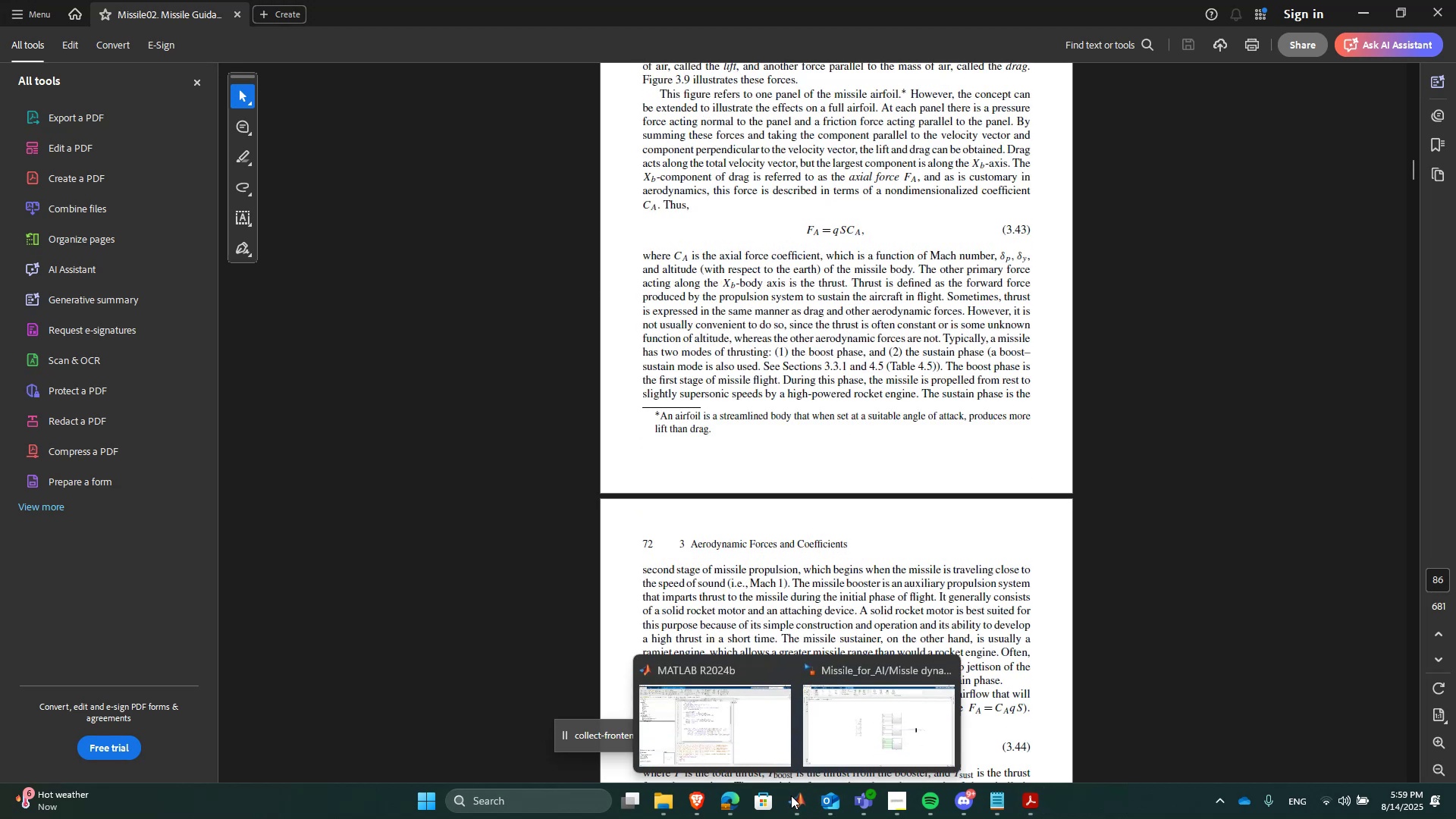 
left_click([843, 746])
 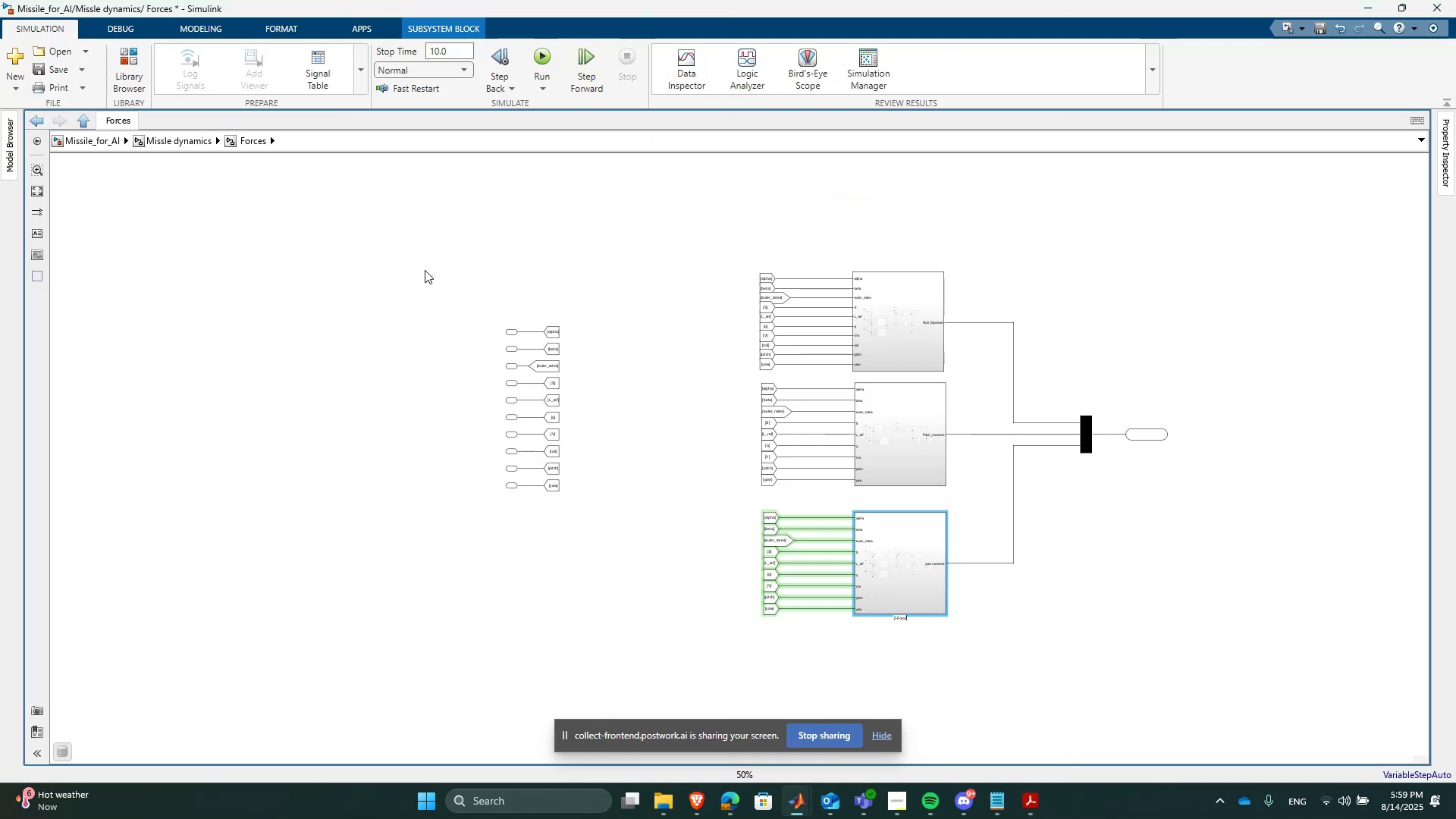 
scroll: coordinate [871, 397], scroll_direction: up, amount: 5.0
 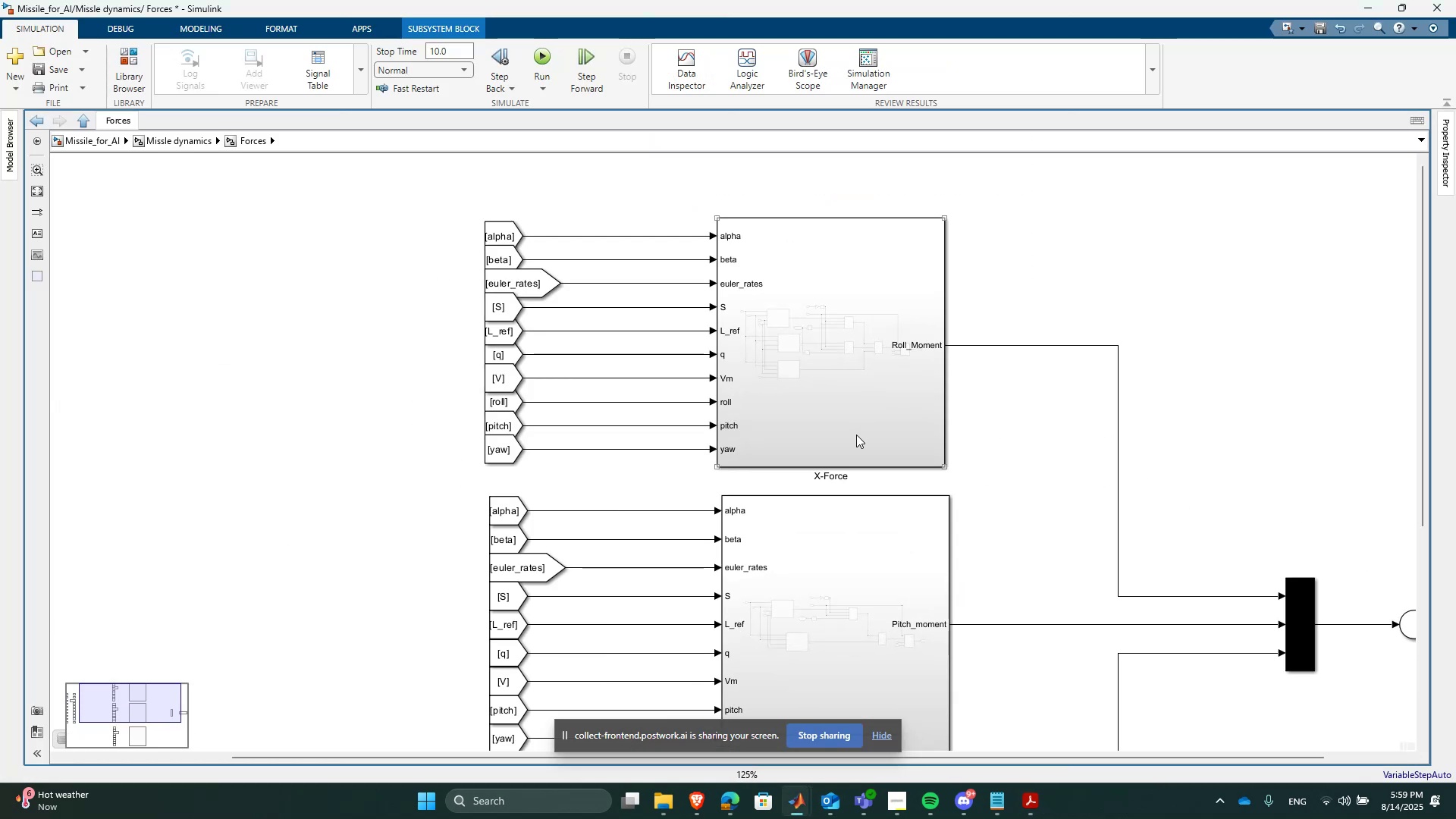 
scroll: coordinate [856, 435], scroll_direction: down, amount: 1.0
 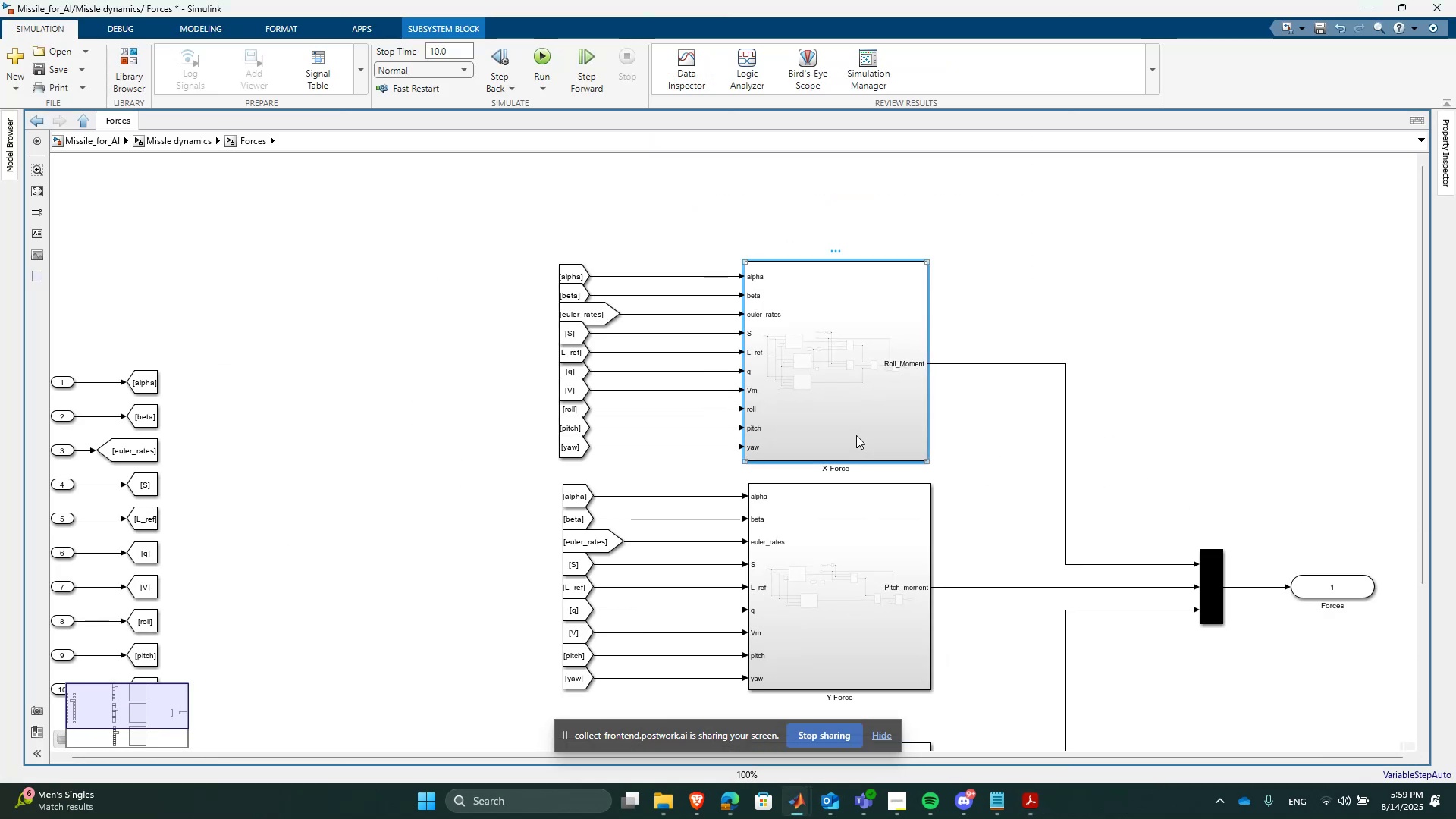 
double_click([856, 435])
 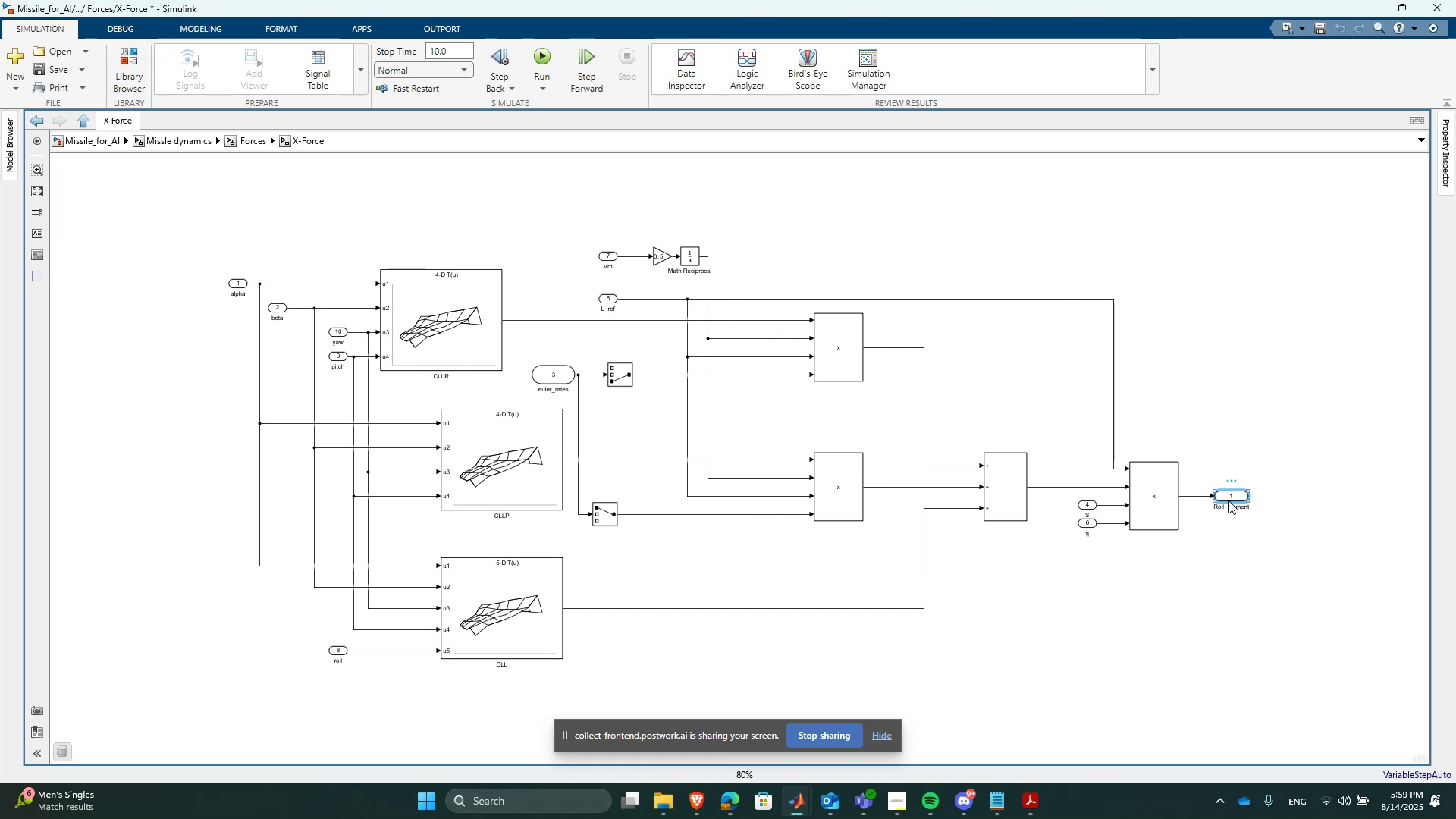 
double_click([1222, 502])
 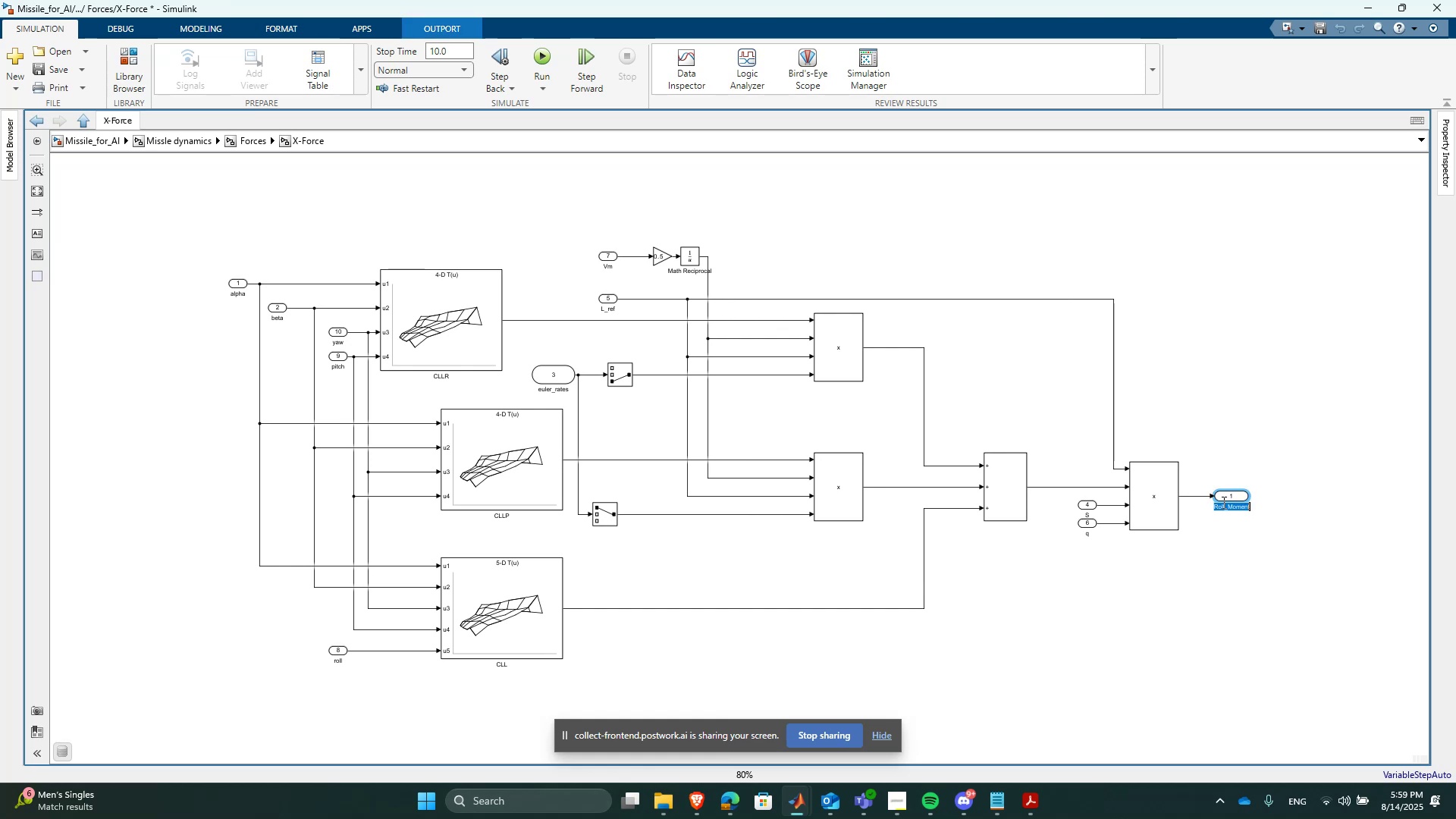 
triple_click([1222, 502])
 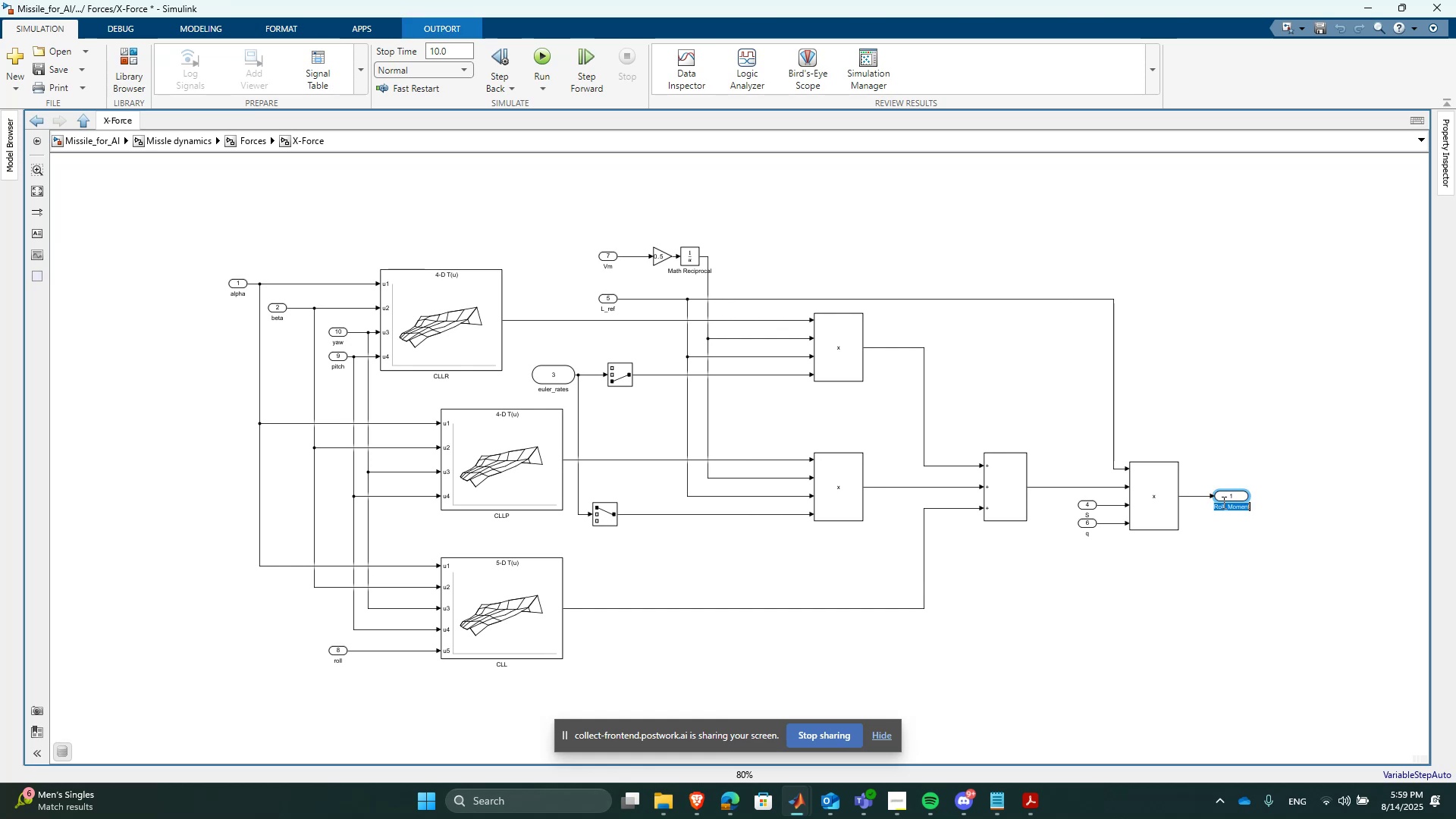 
type(X force)
 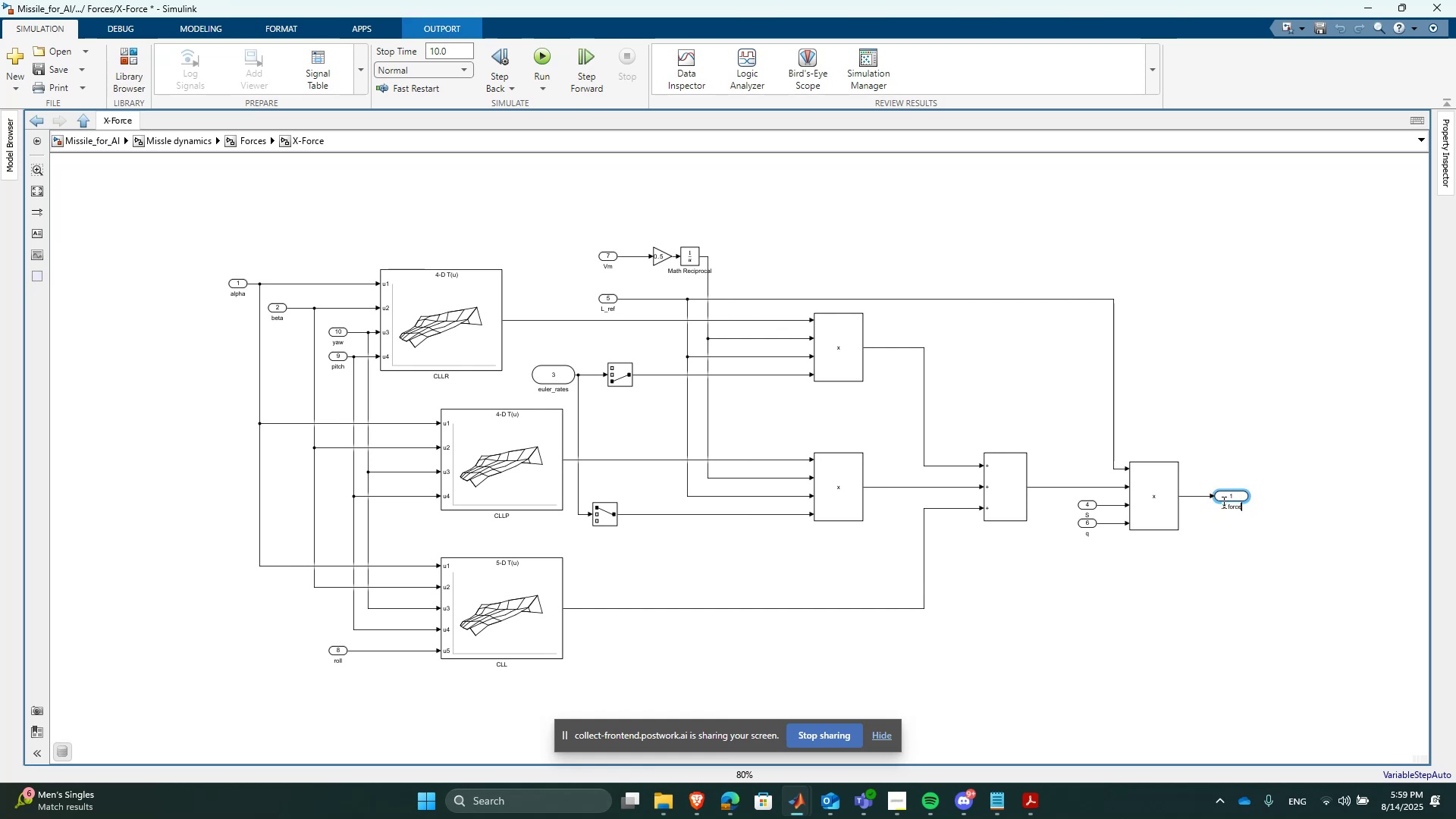 
key(Enter)
 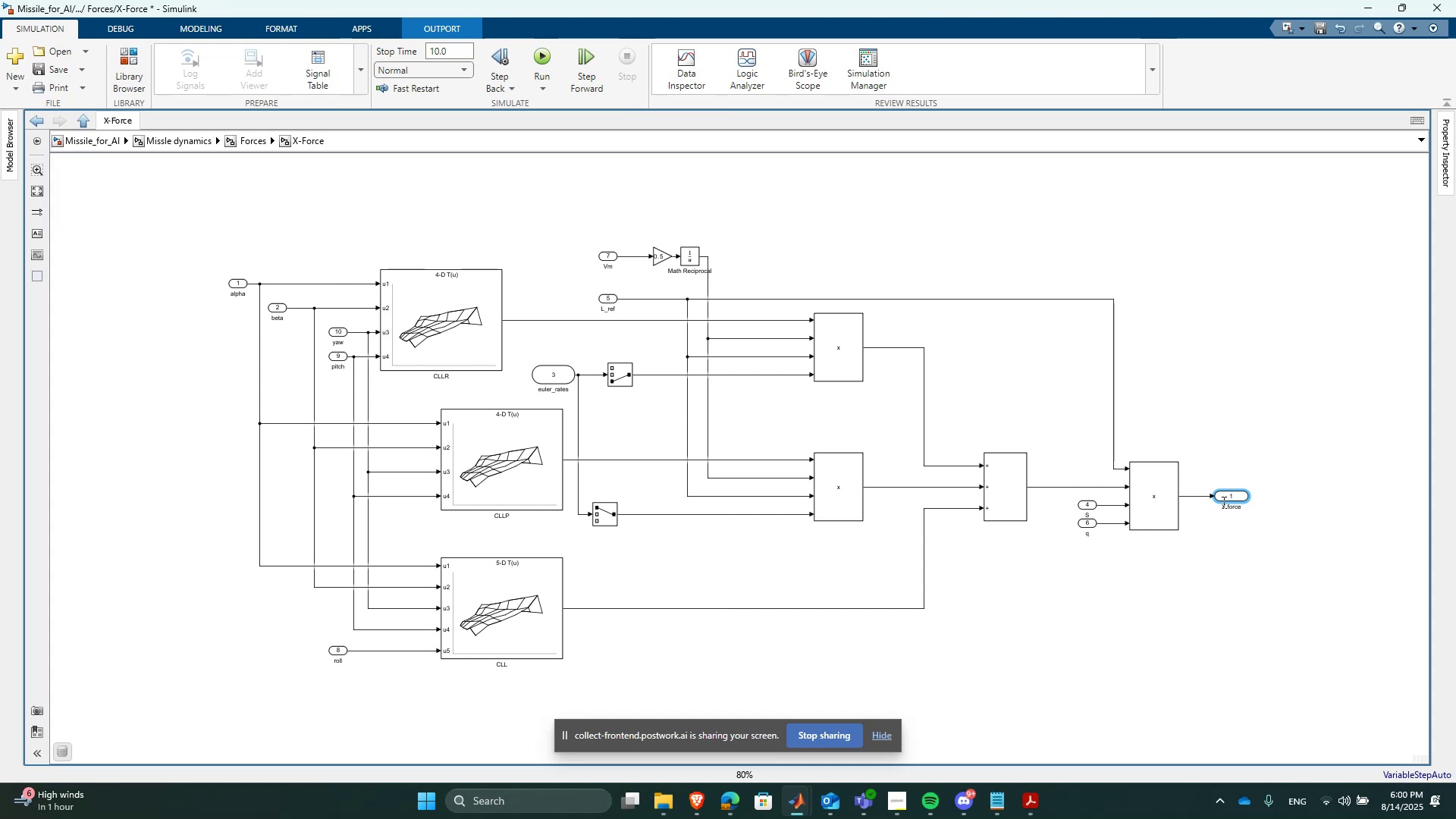 
wait(59.46)
 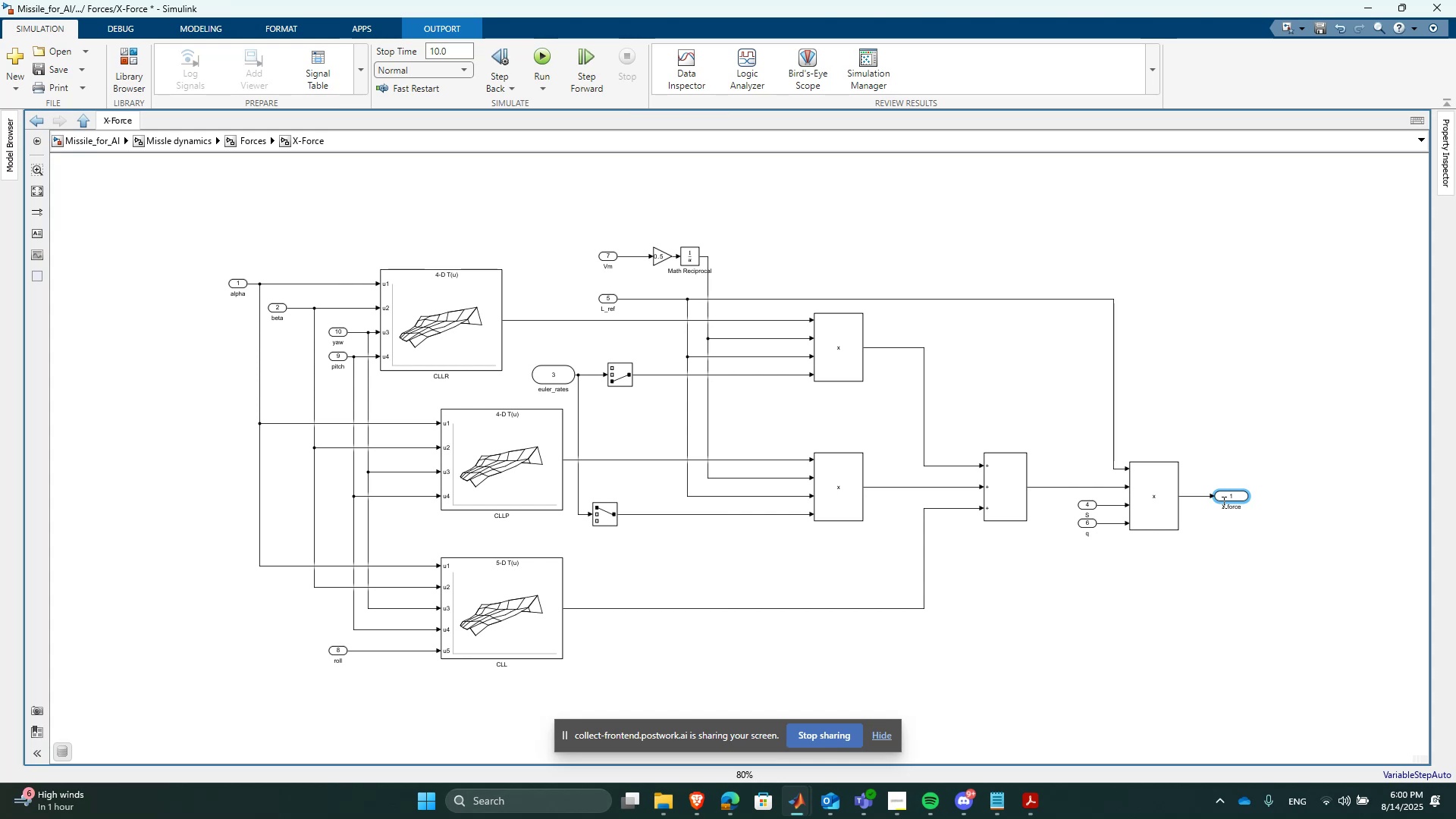 
left_click([808, 791])
 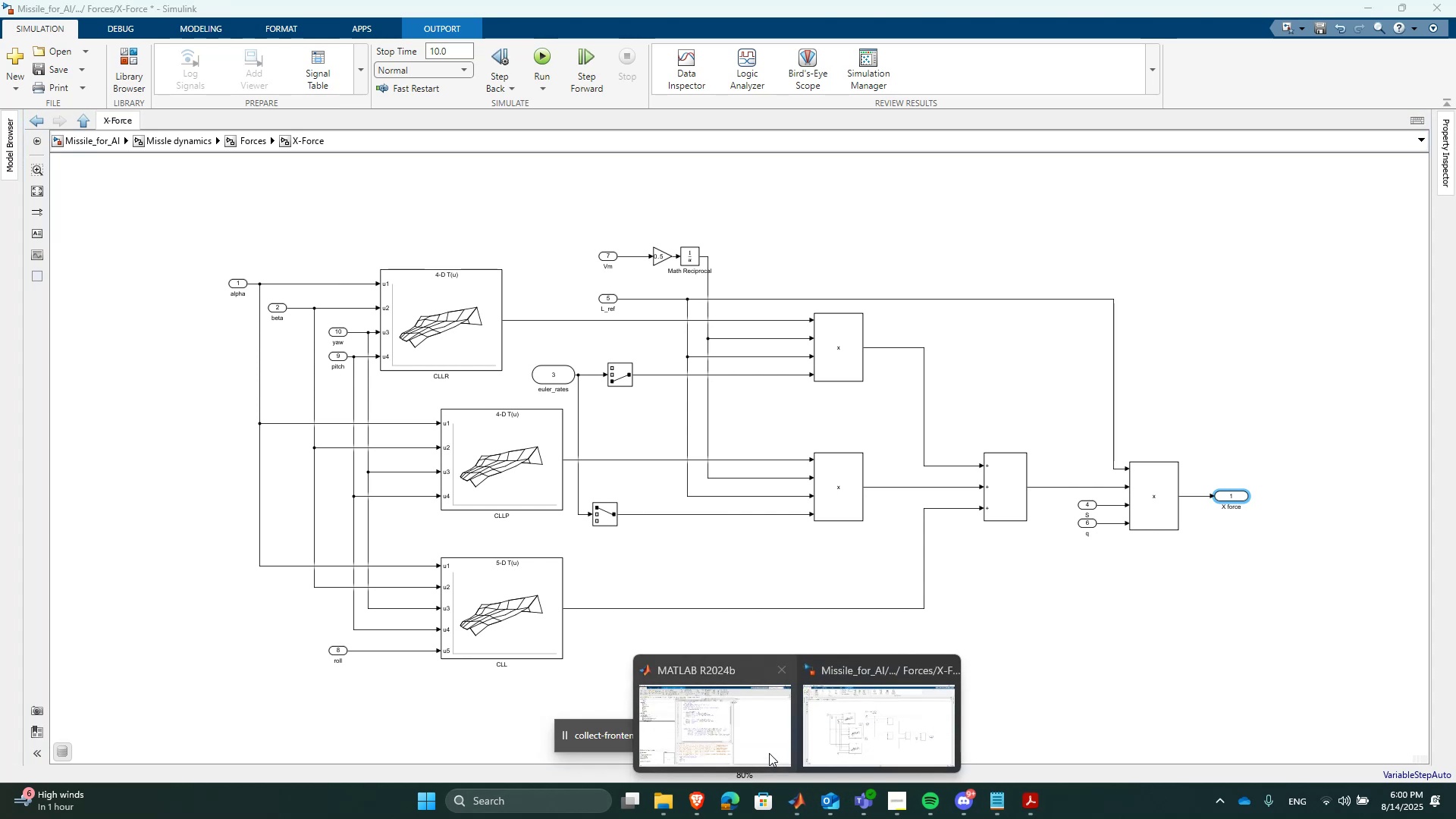 
left_click([769, 753])
 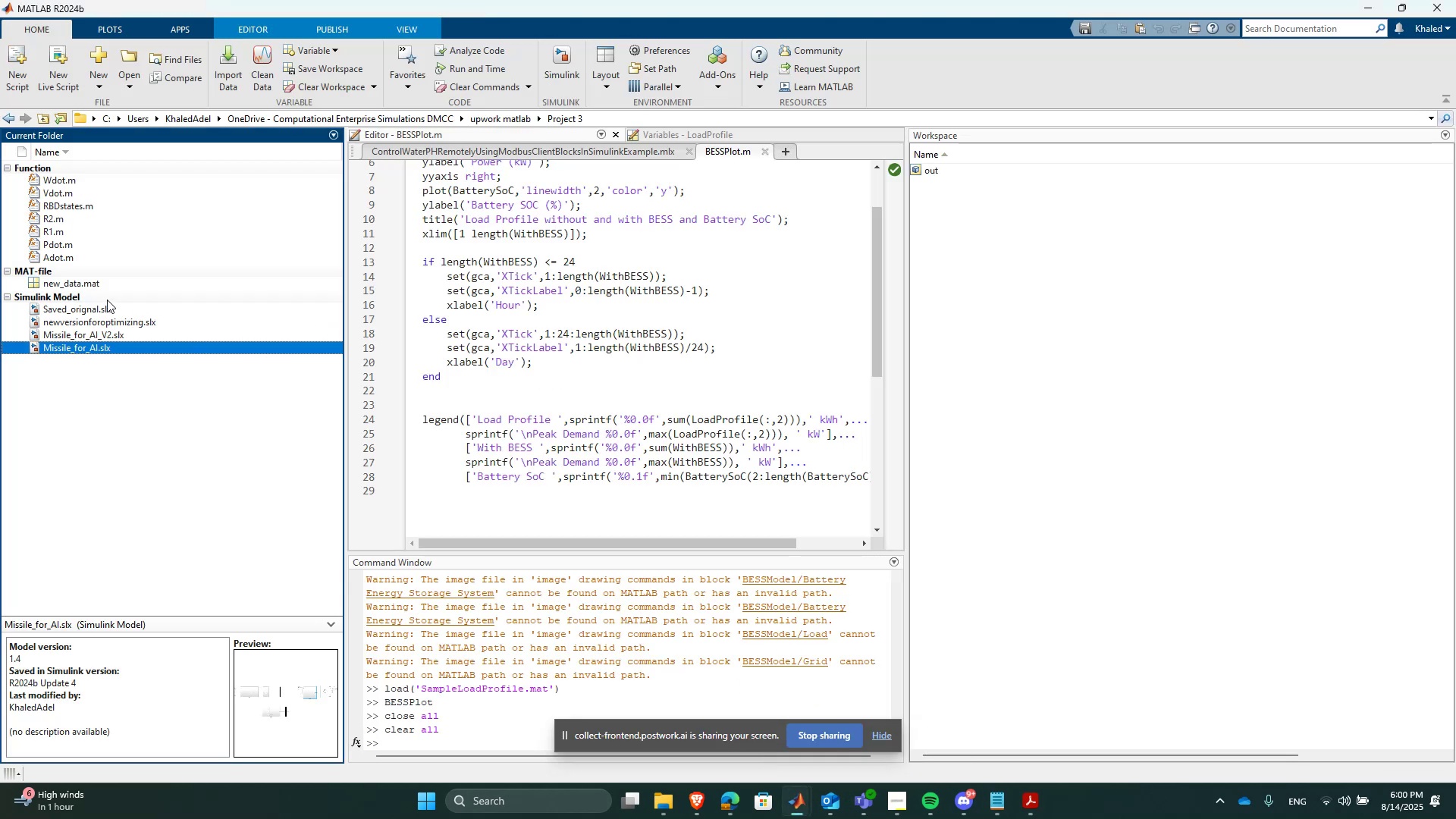 
double_click([86, 288])
 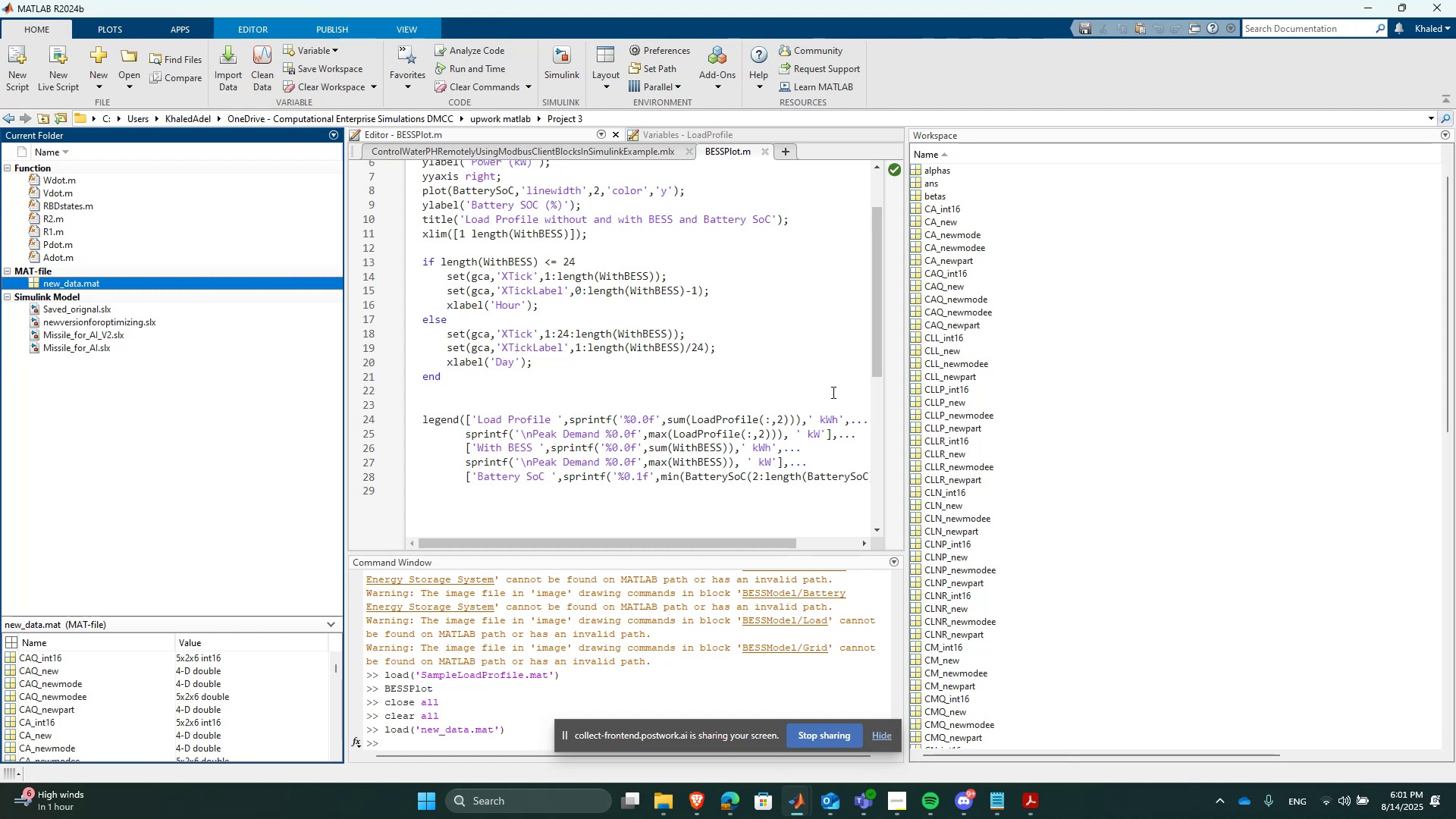 
wait(18.4)
 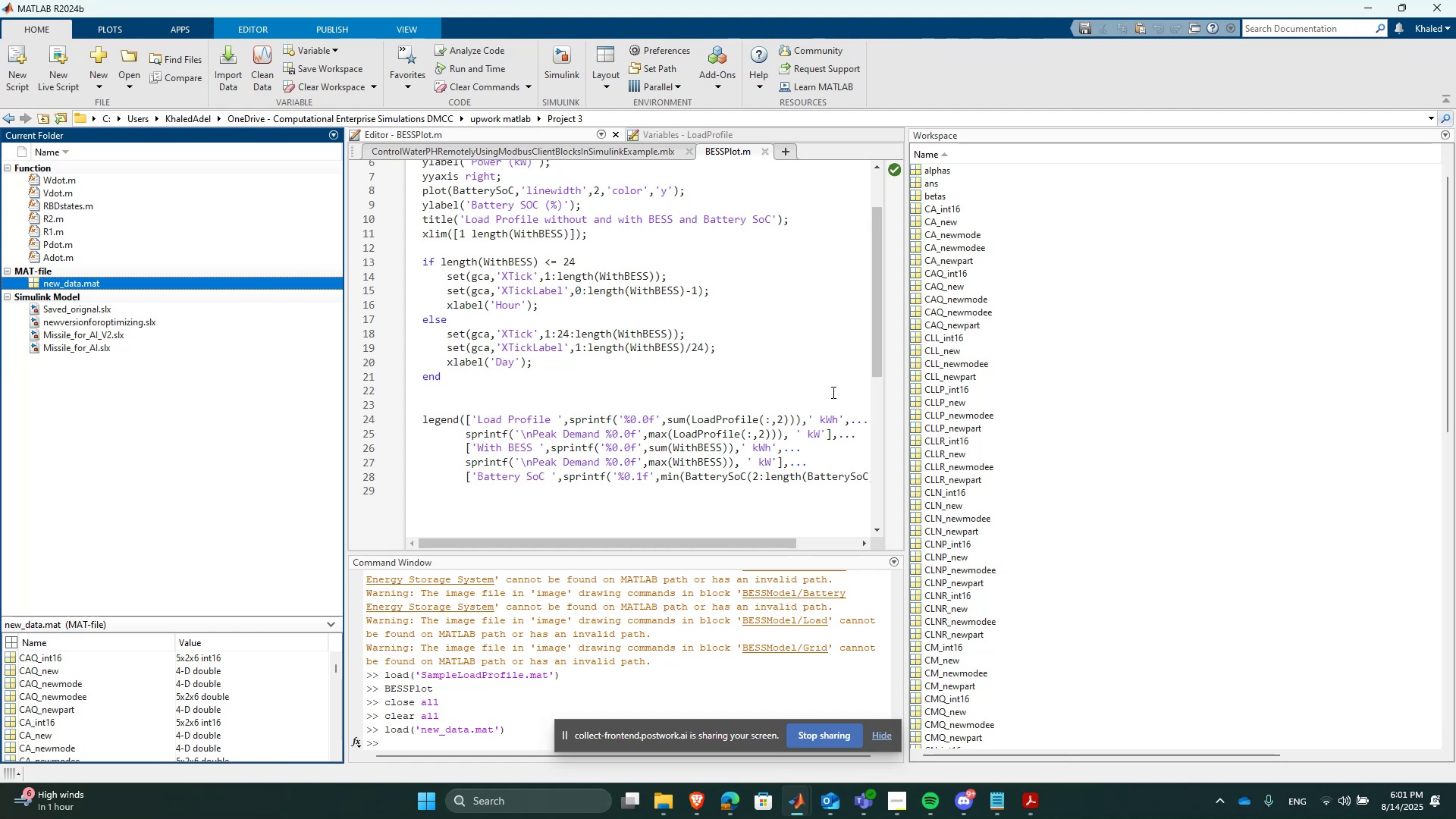 
mouse_move([822, 782])
 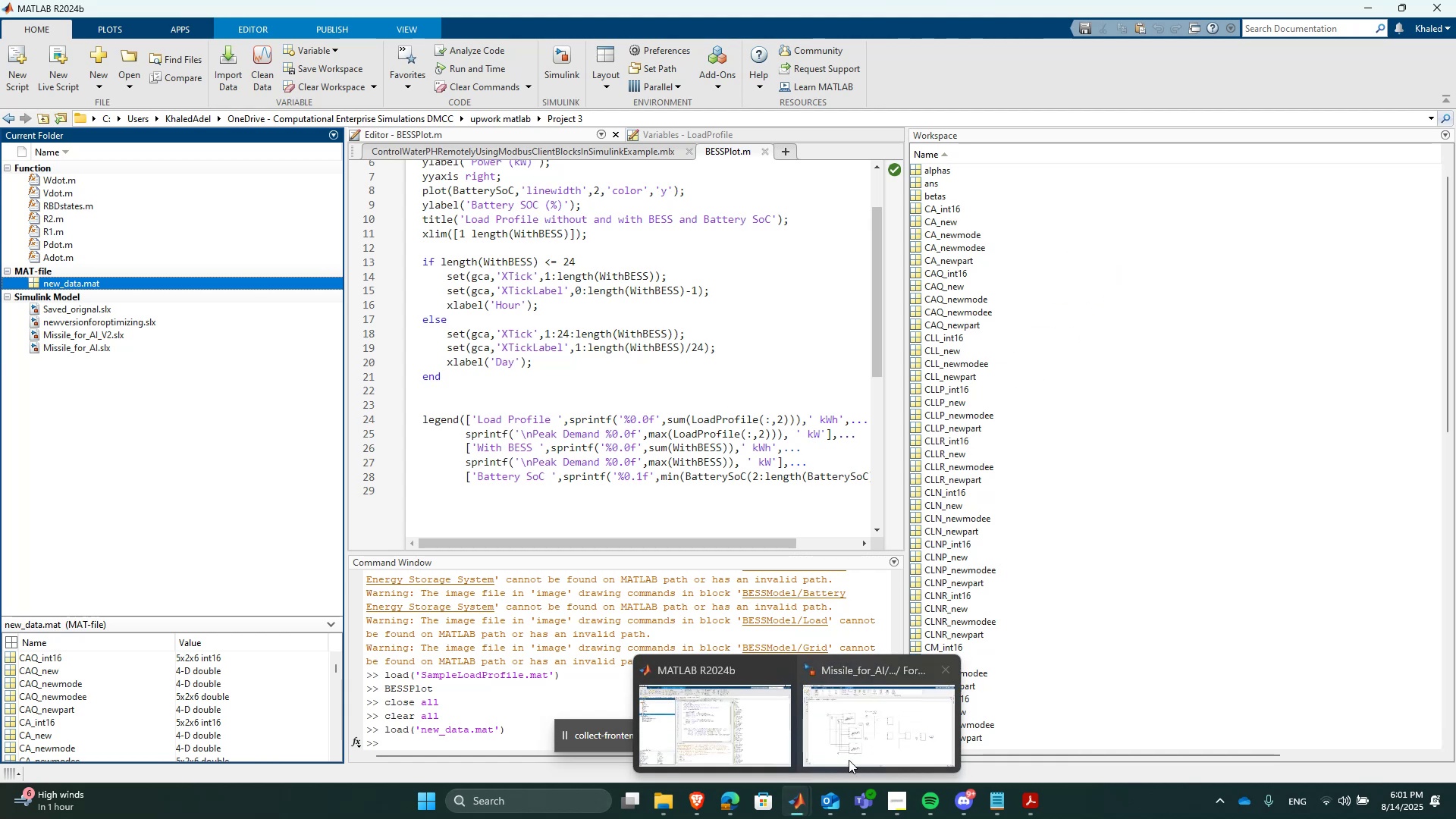 
left_click([849, 760])
 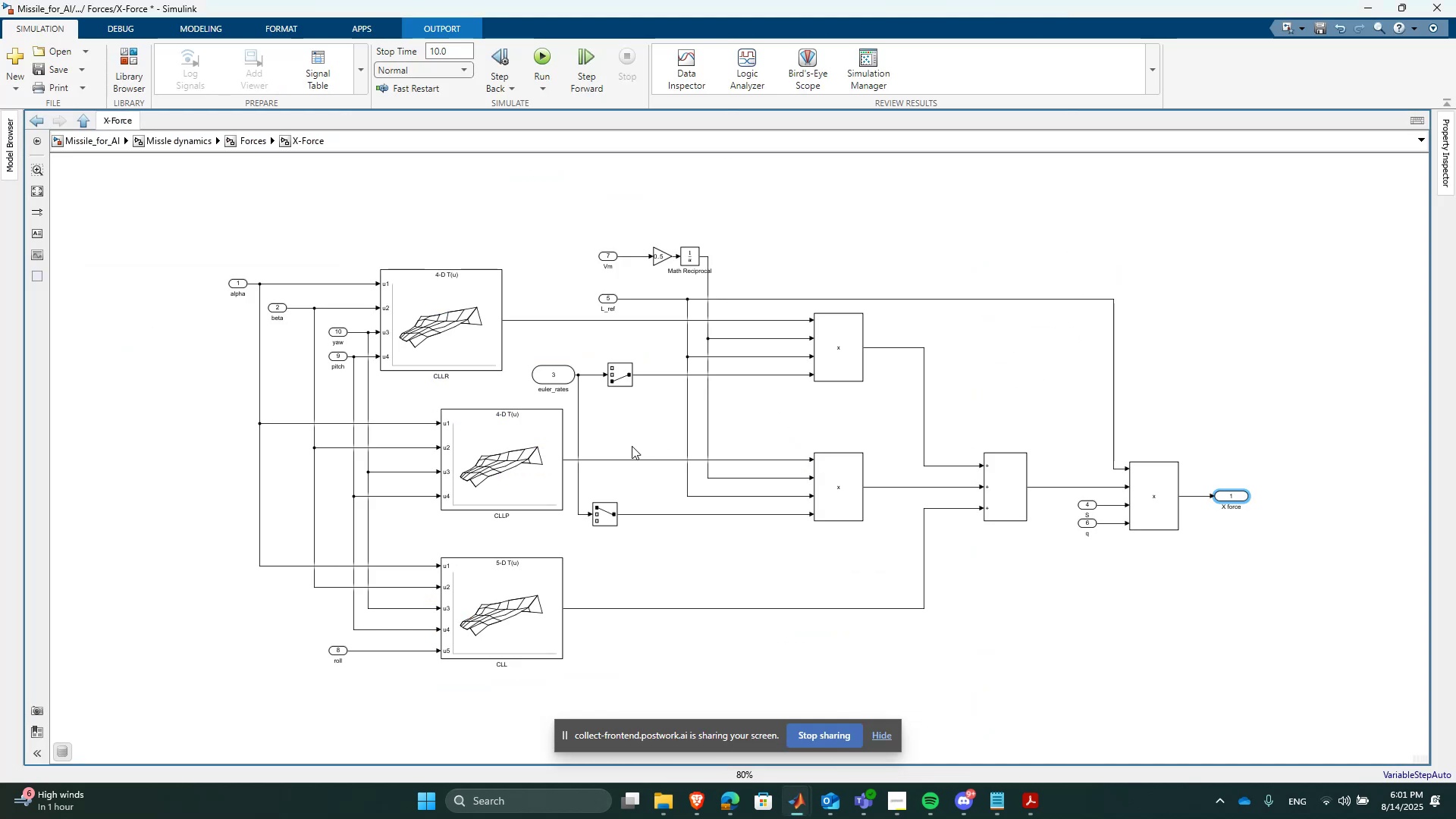 
scroll: coordinate [59, 623], scroll_direction: up, amount: 1.0
 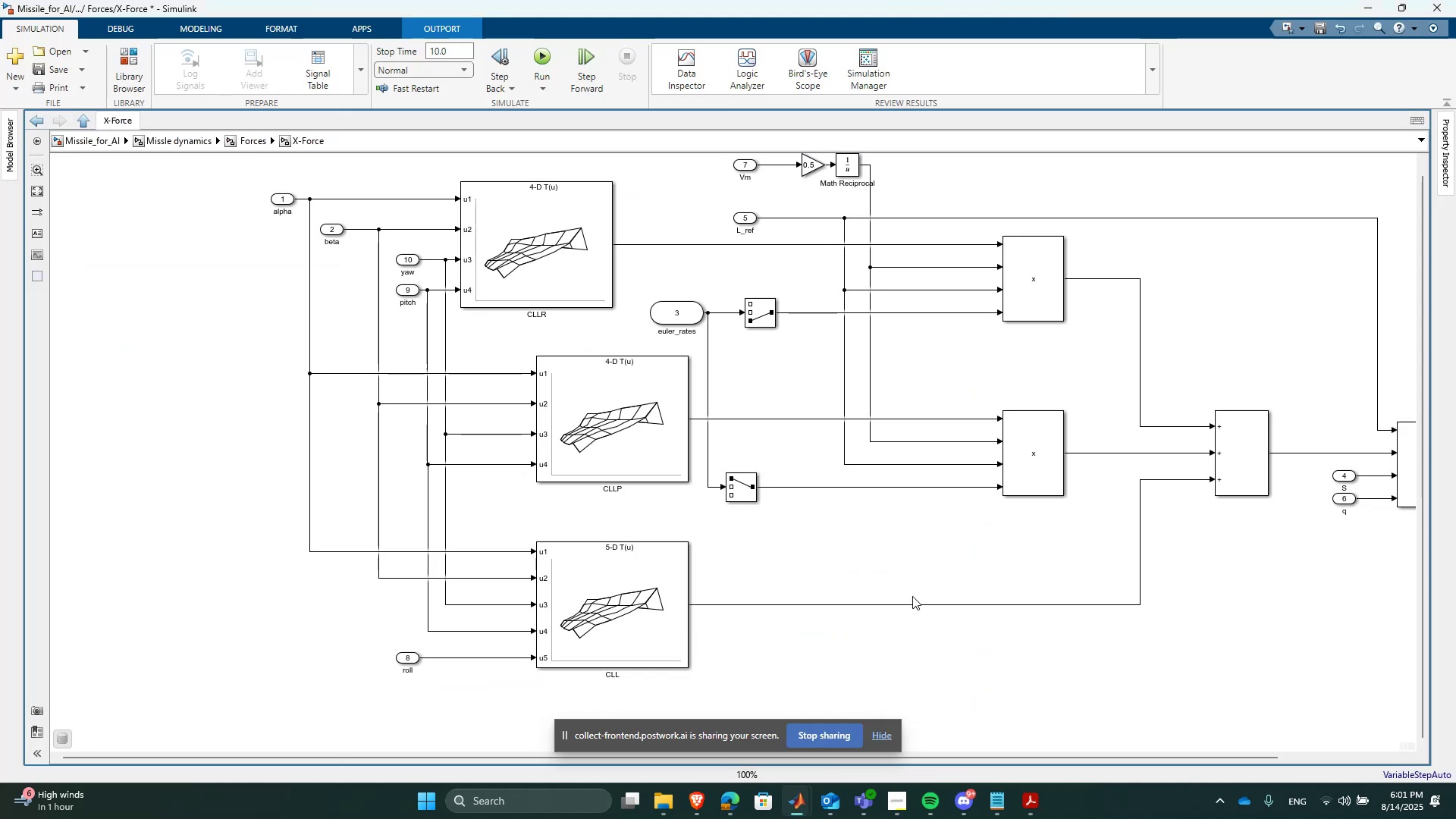 
scroll: coordinate [912, 596], scroll_direction: down, amount: 1.0
 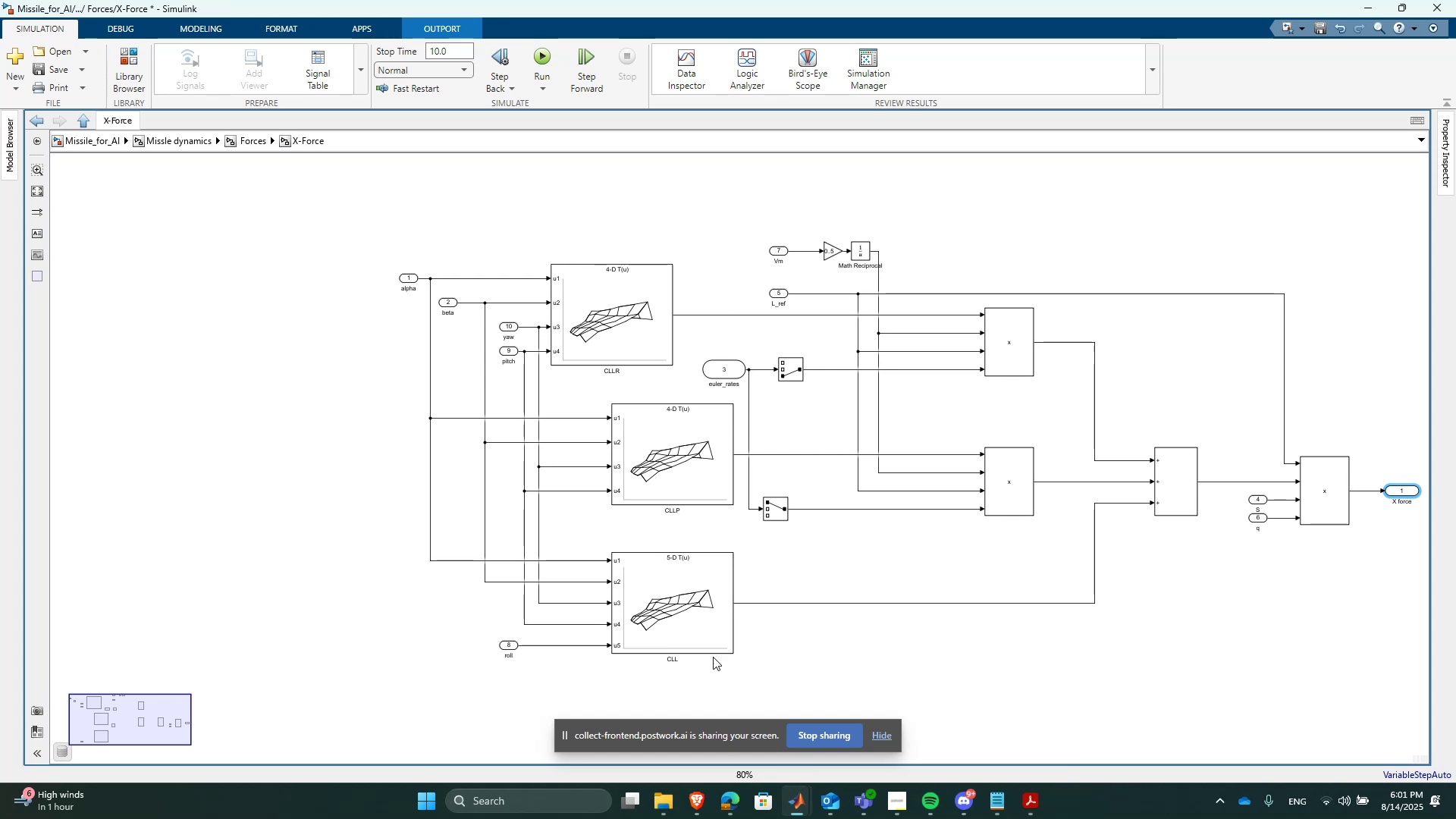 
double_click([695, 633])
 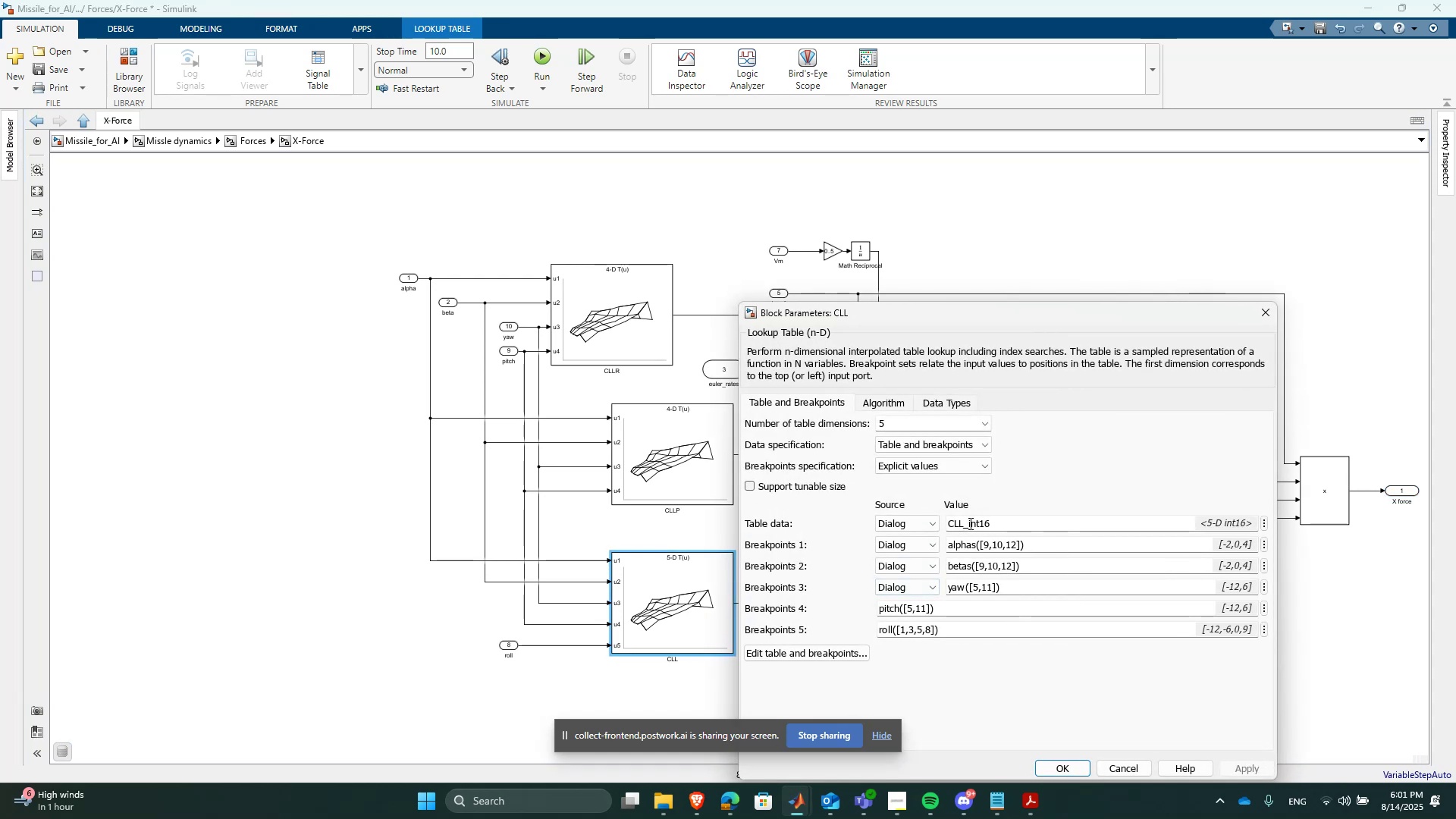 
wait(5.0)
 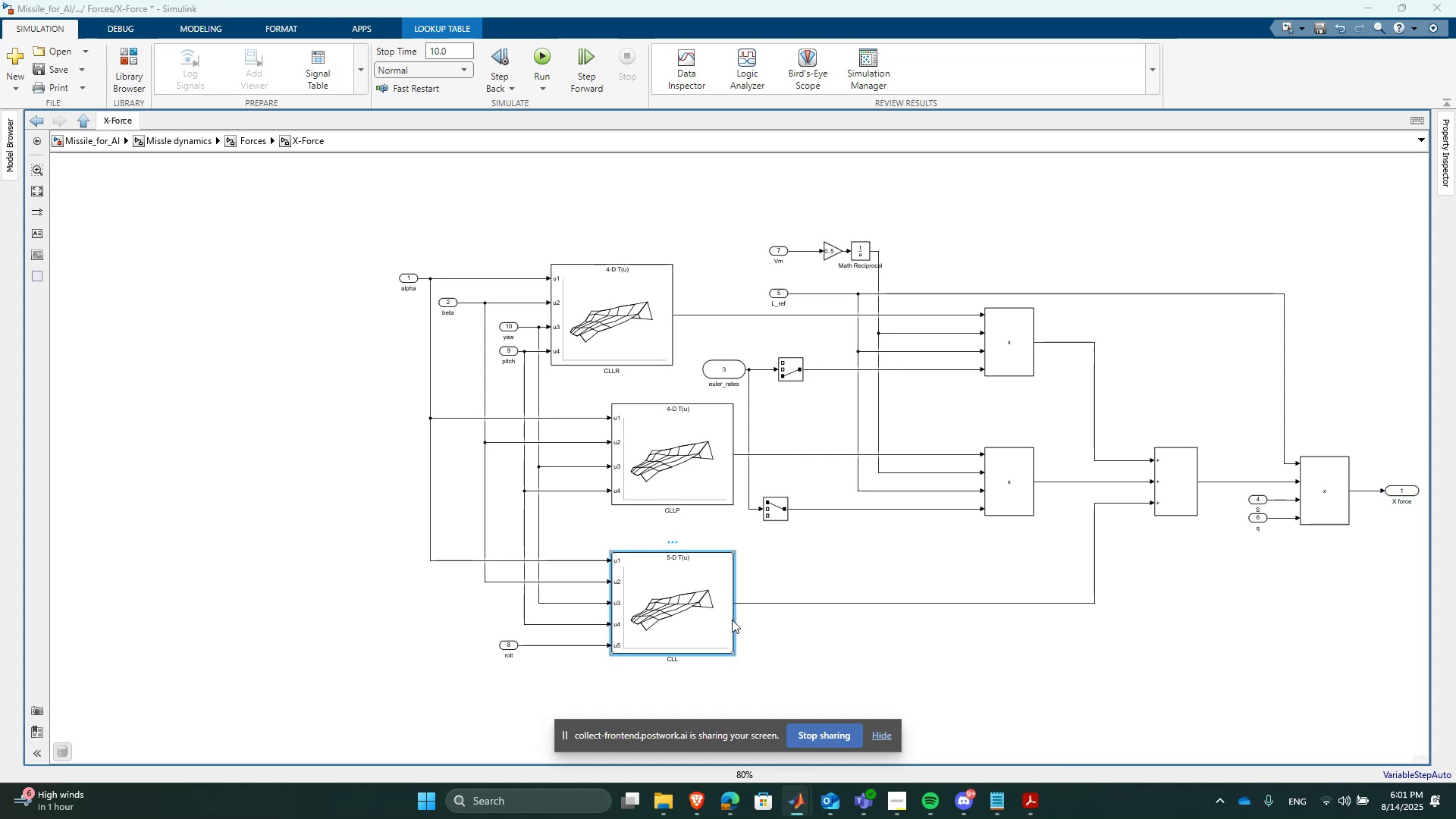 
left_click([1265, 306])
 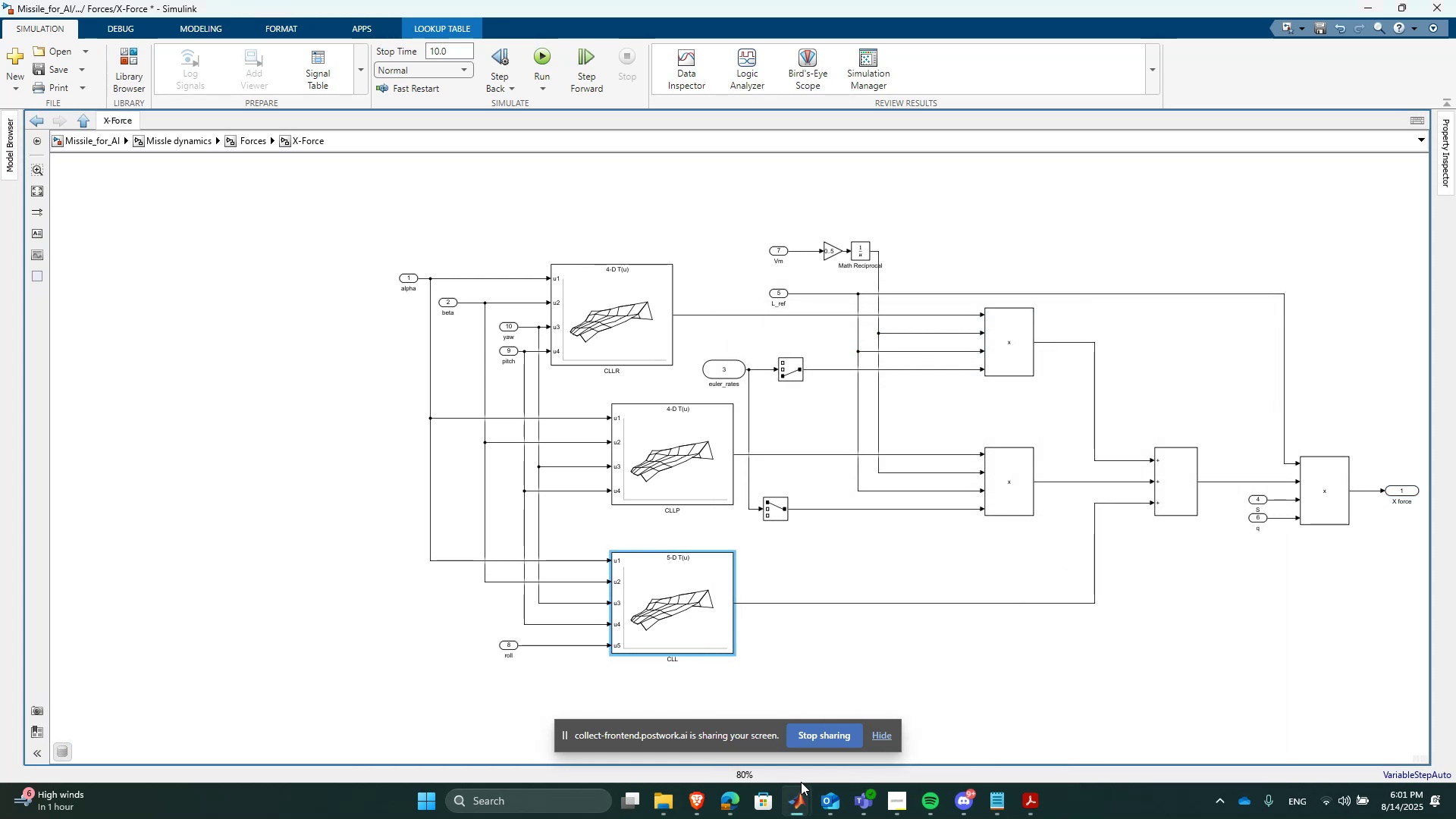 
left_click([798, 789])
 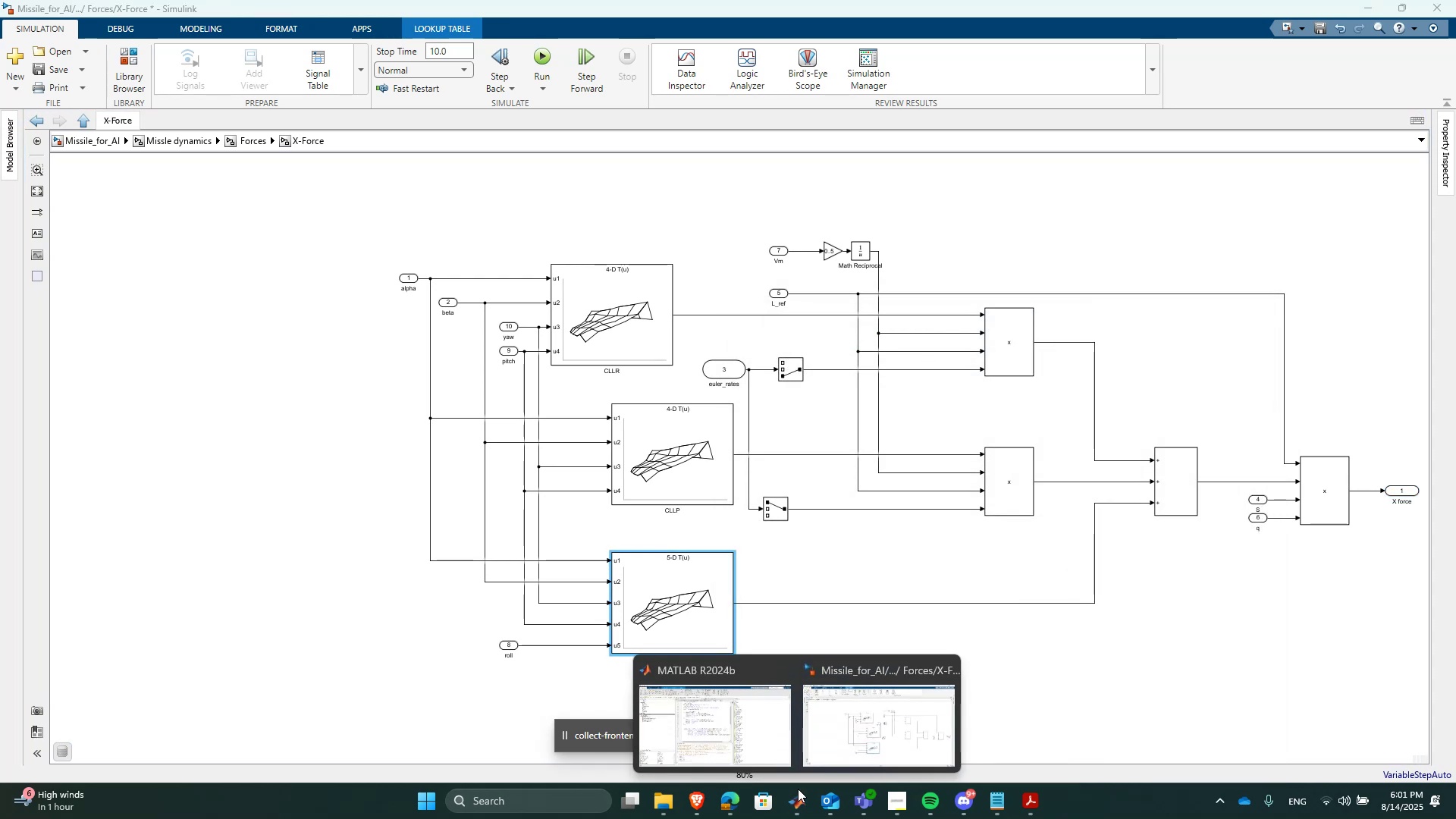 
left_click([748, 744])
 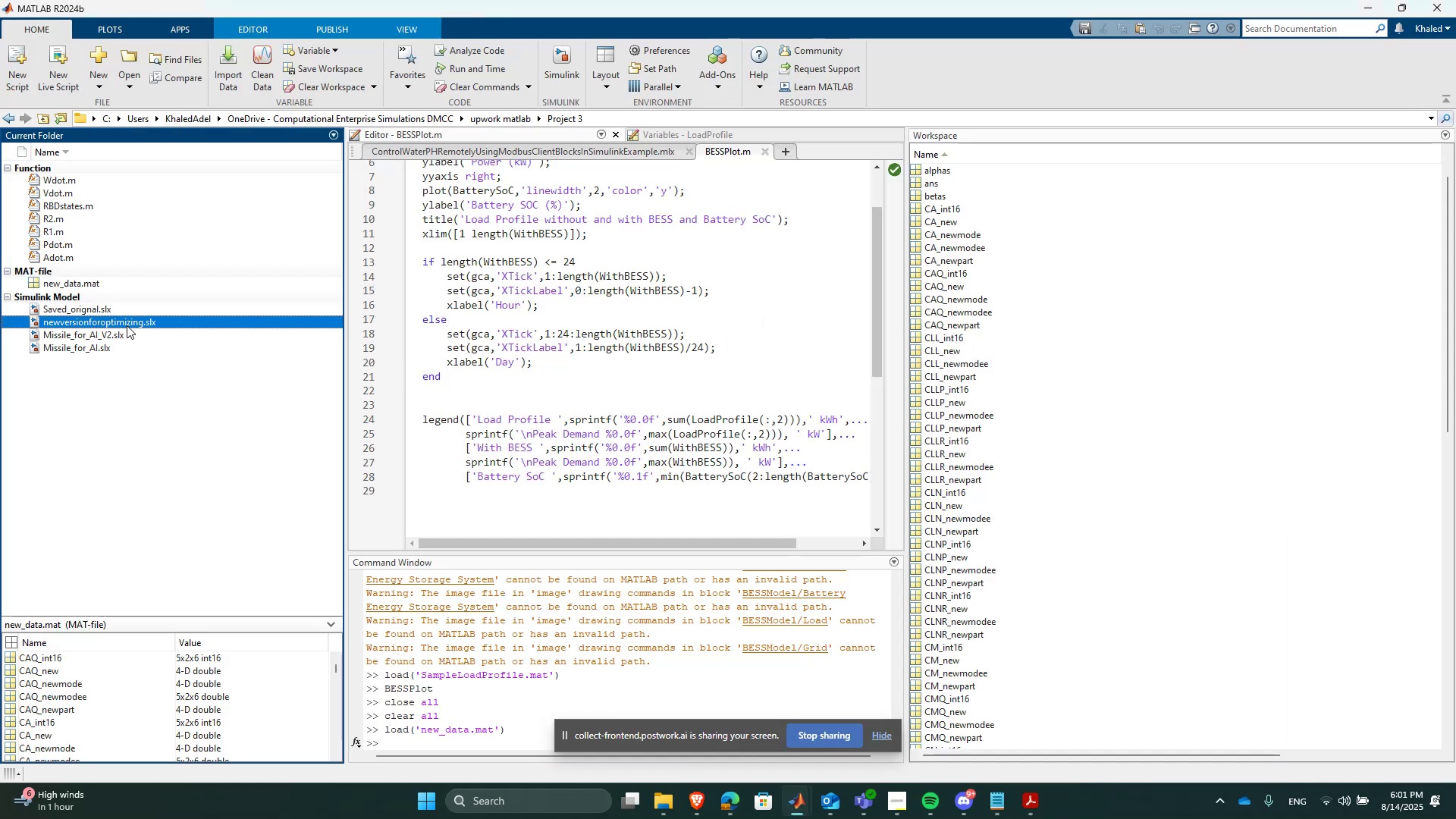 
double_click([127, 325])
 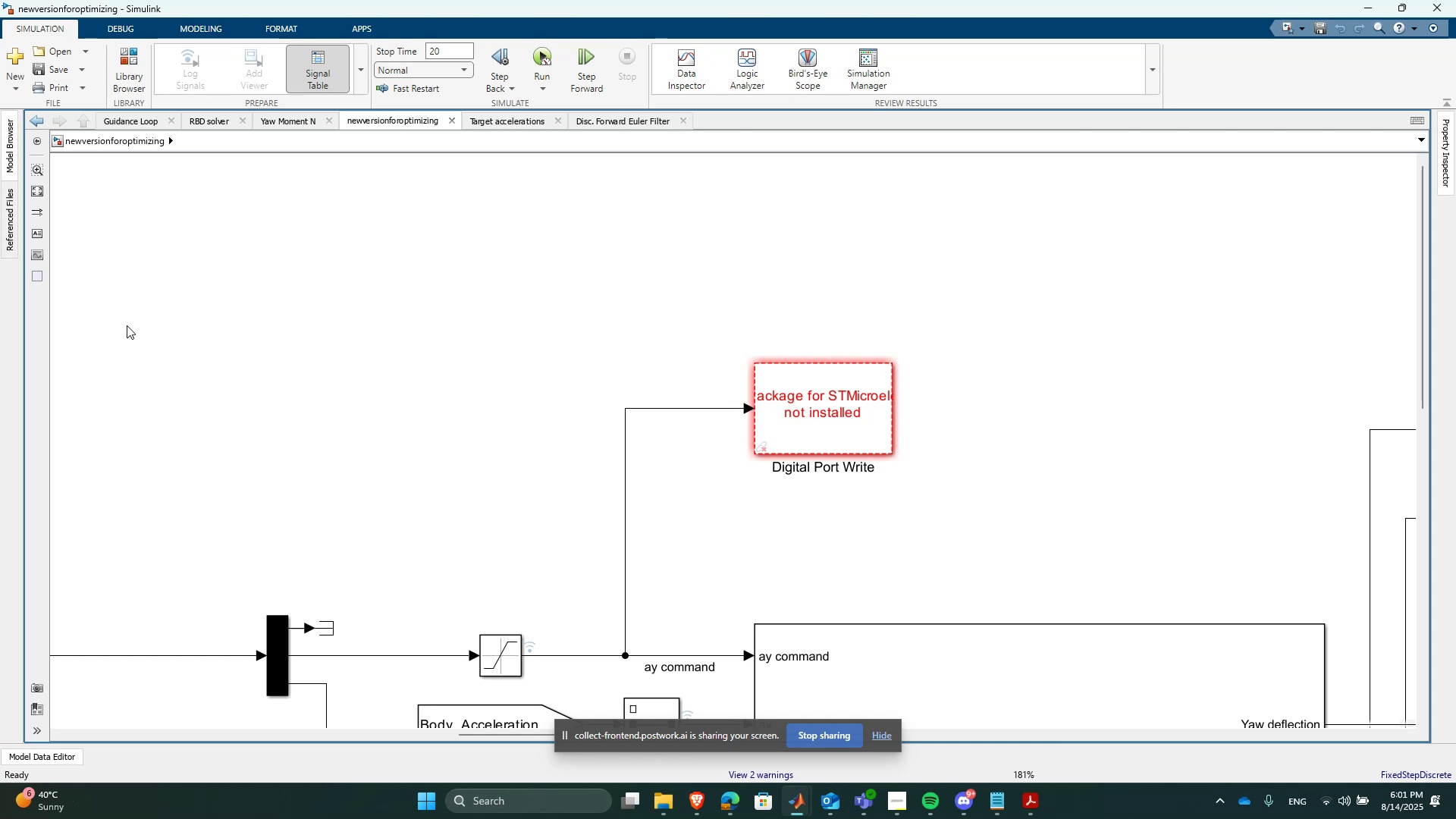 
wait(27.54)
 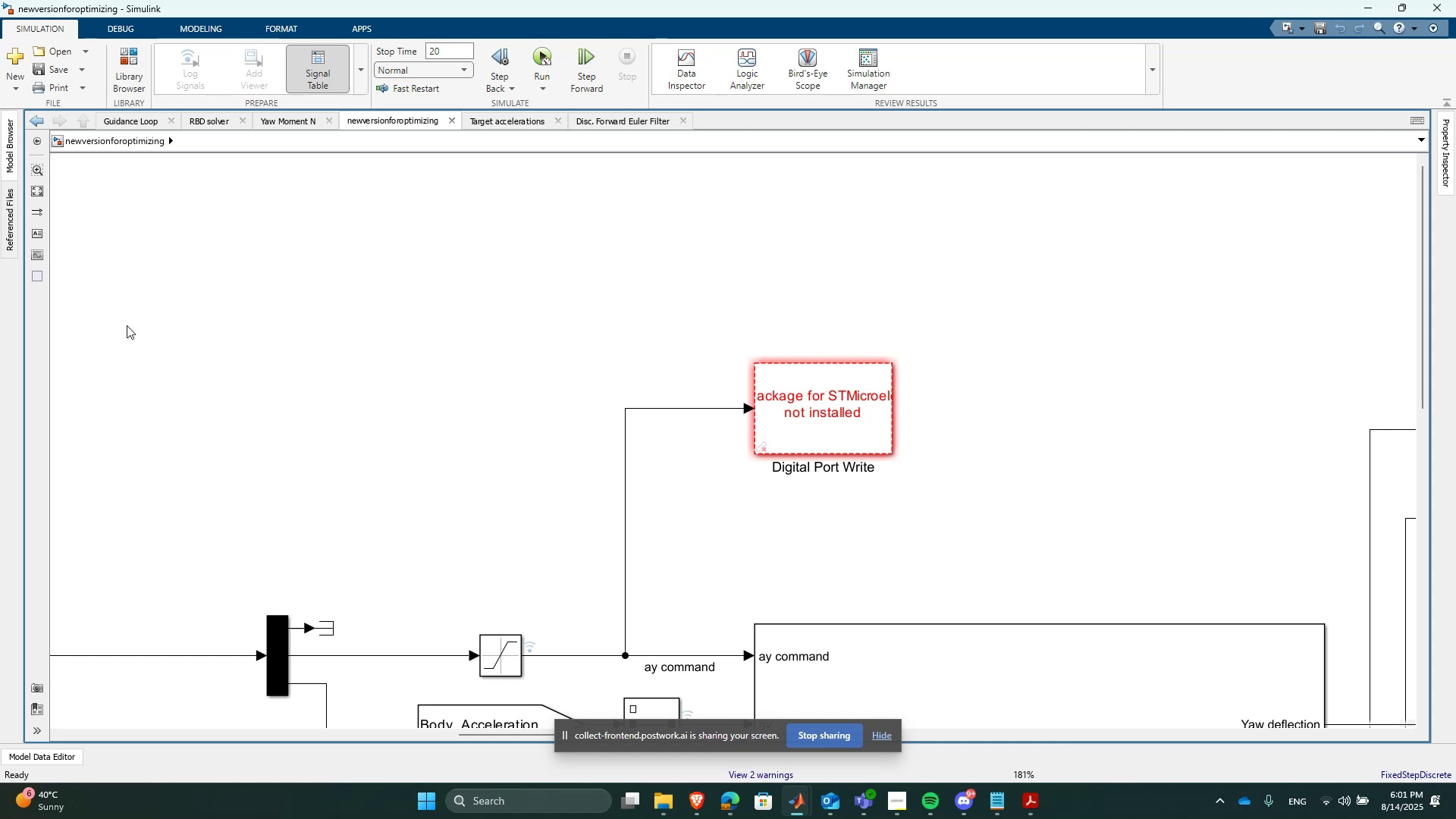 
left_click([1188, 460])
 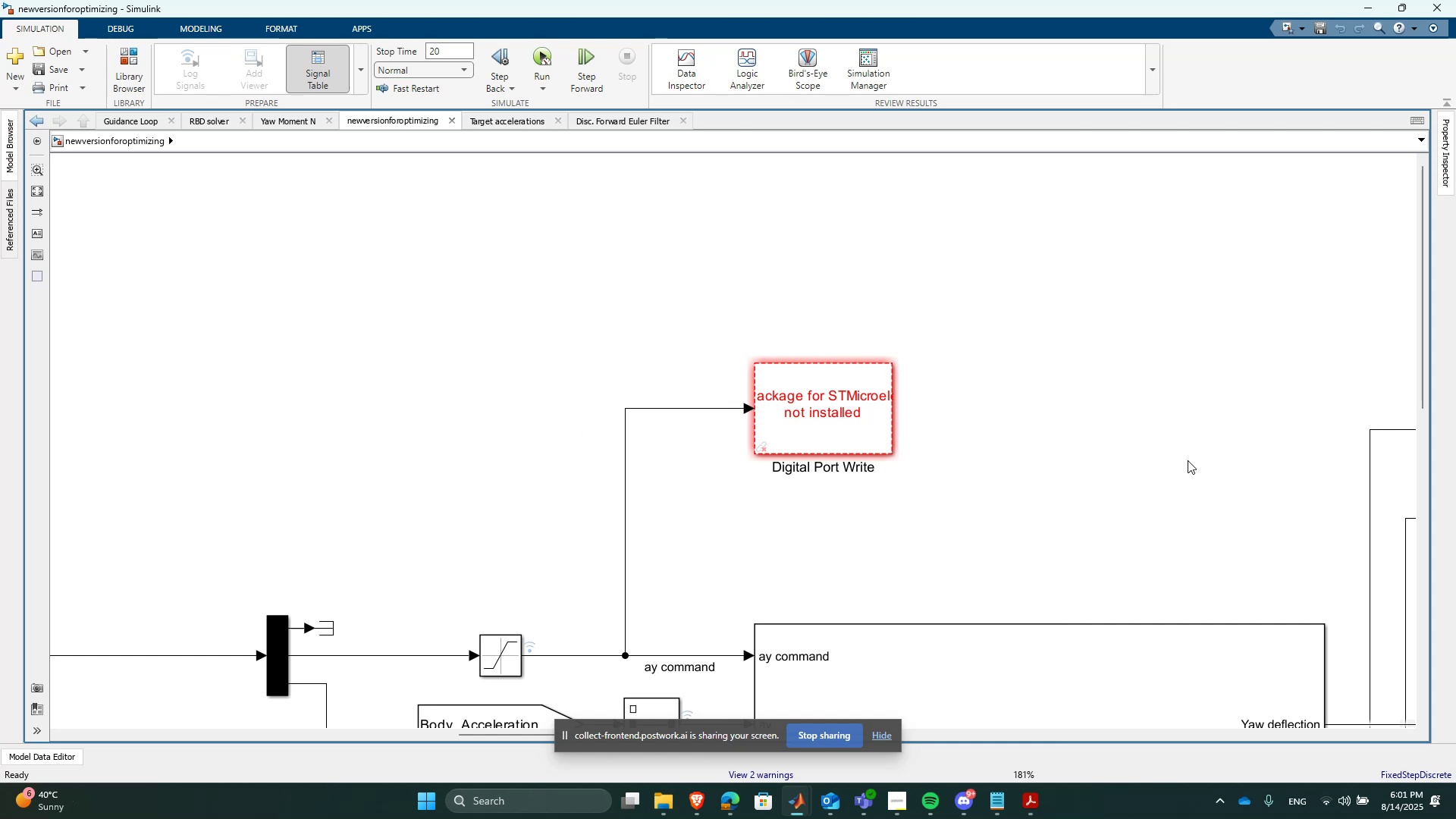 
key(Space)
 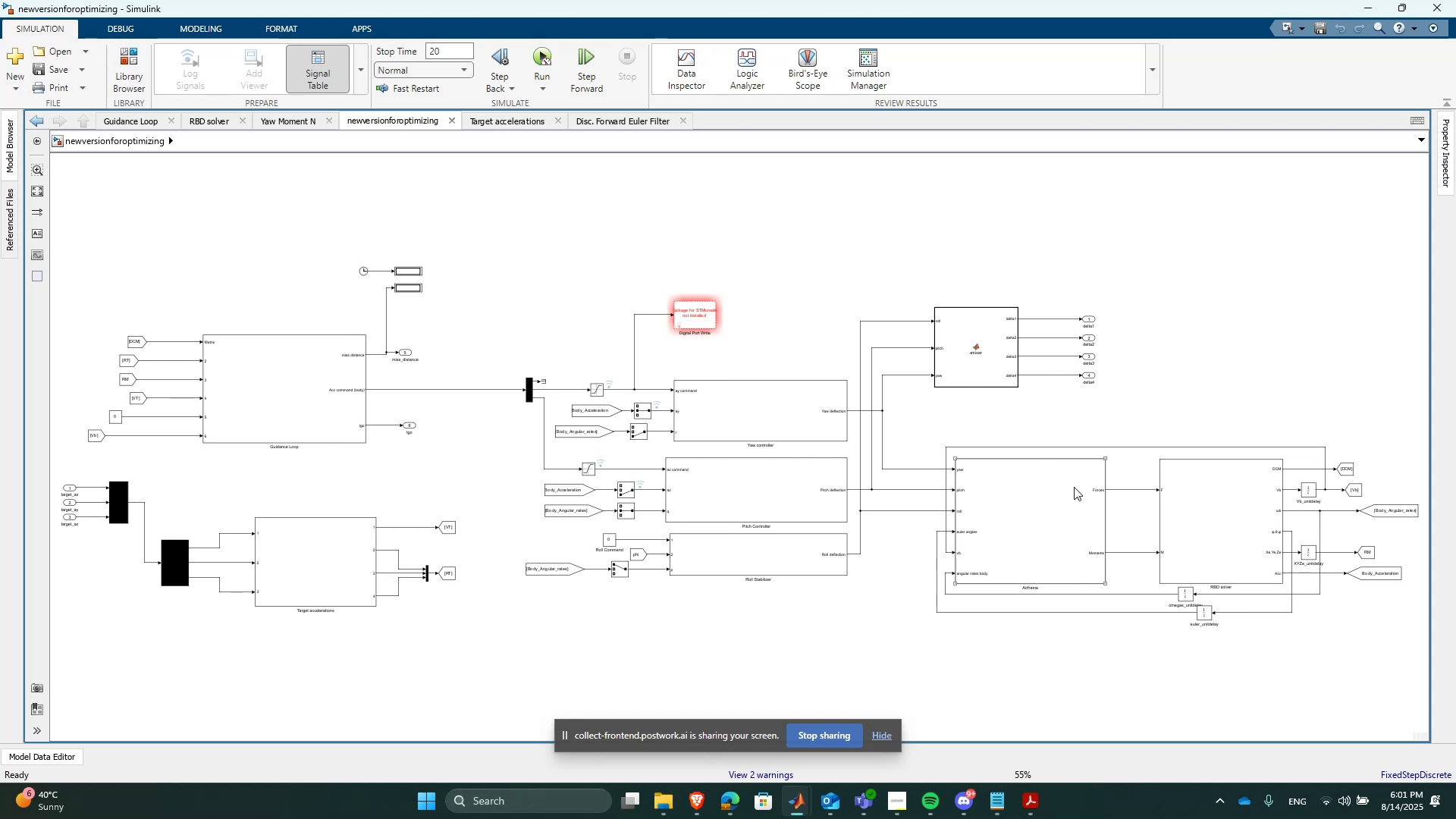 
scroll: coordinate [1053, 513], scroll_direction: up, amount: 2.0
 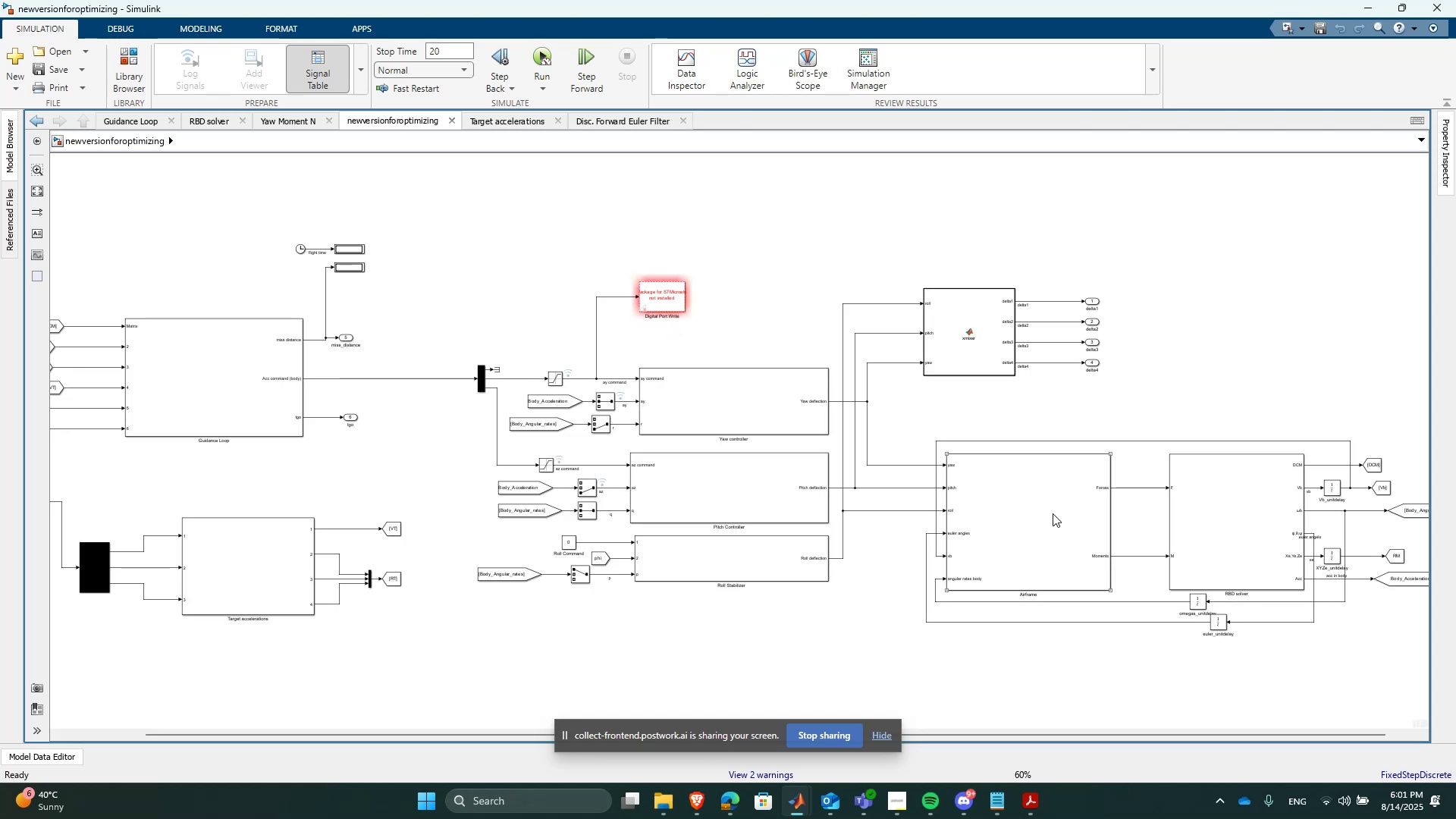 
double_click([1053, 513])
 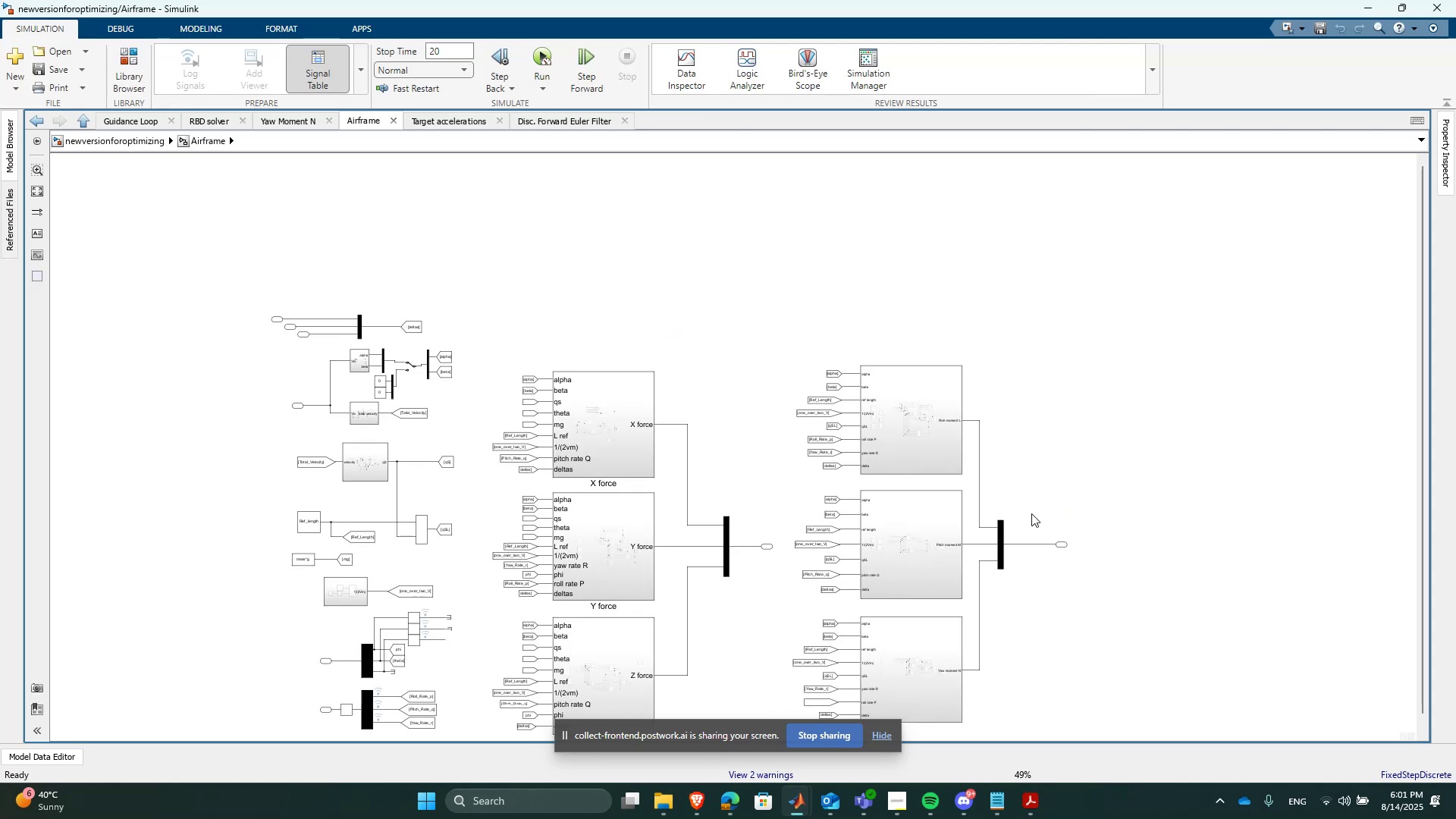 
double_click([622, 432])
 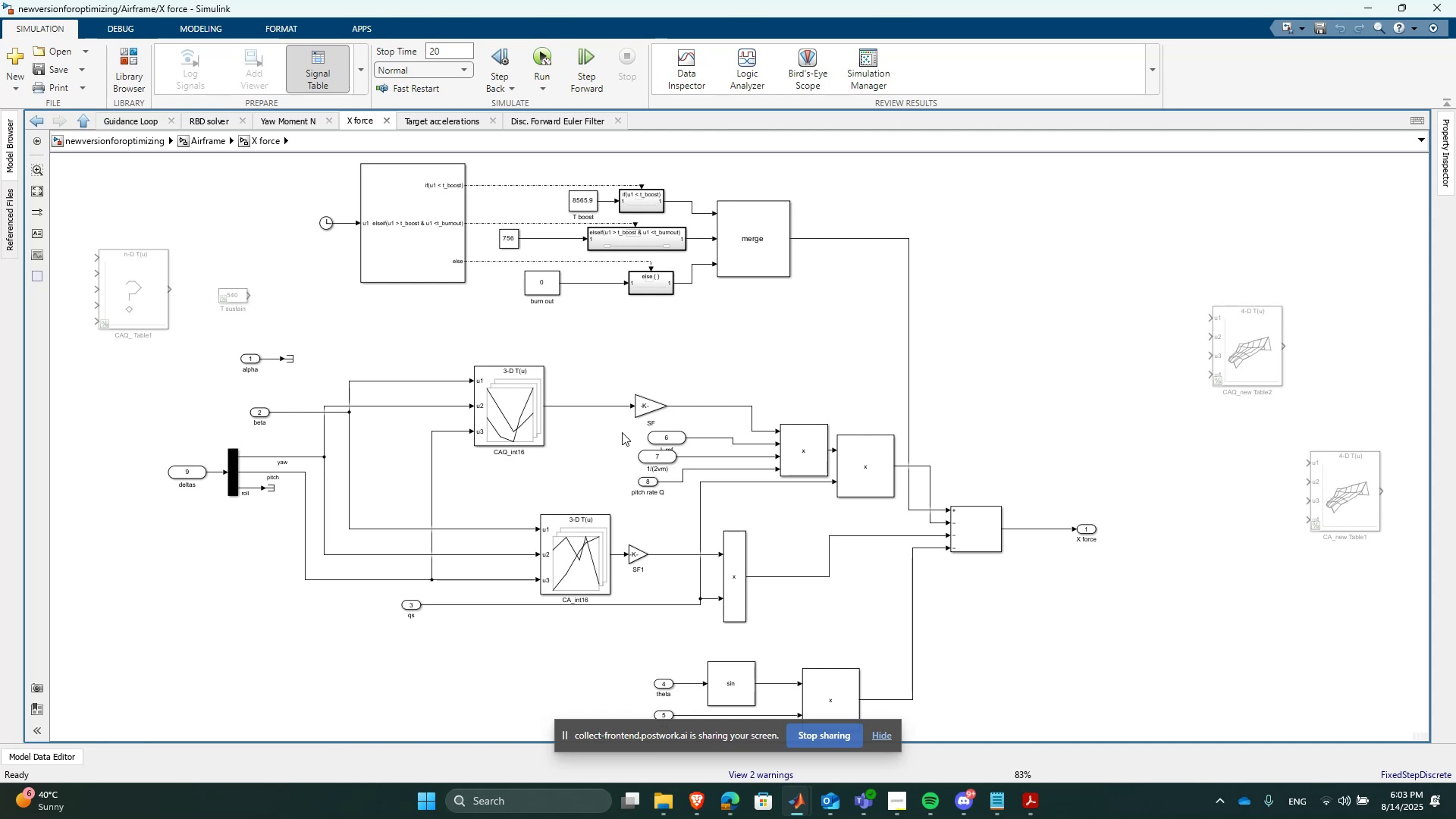 
wait(77.72)
 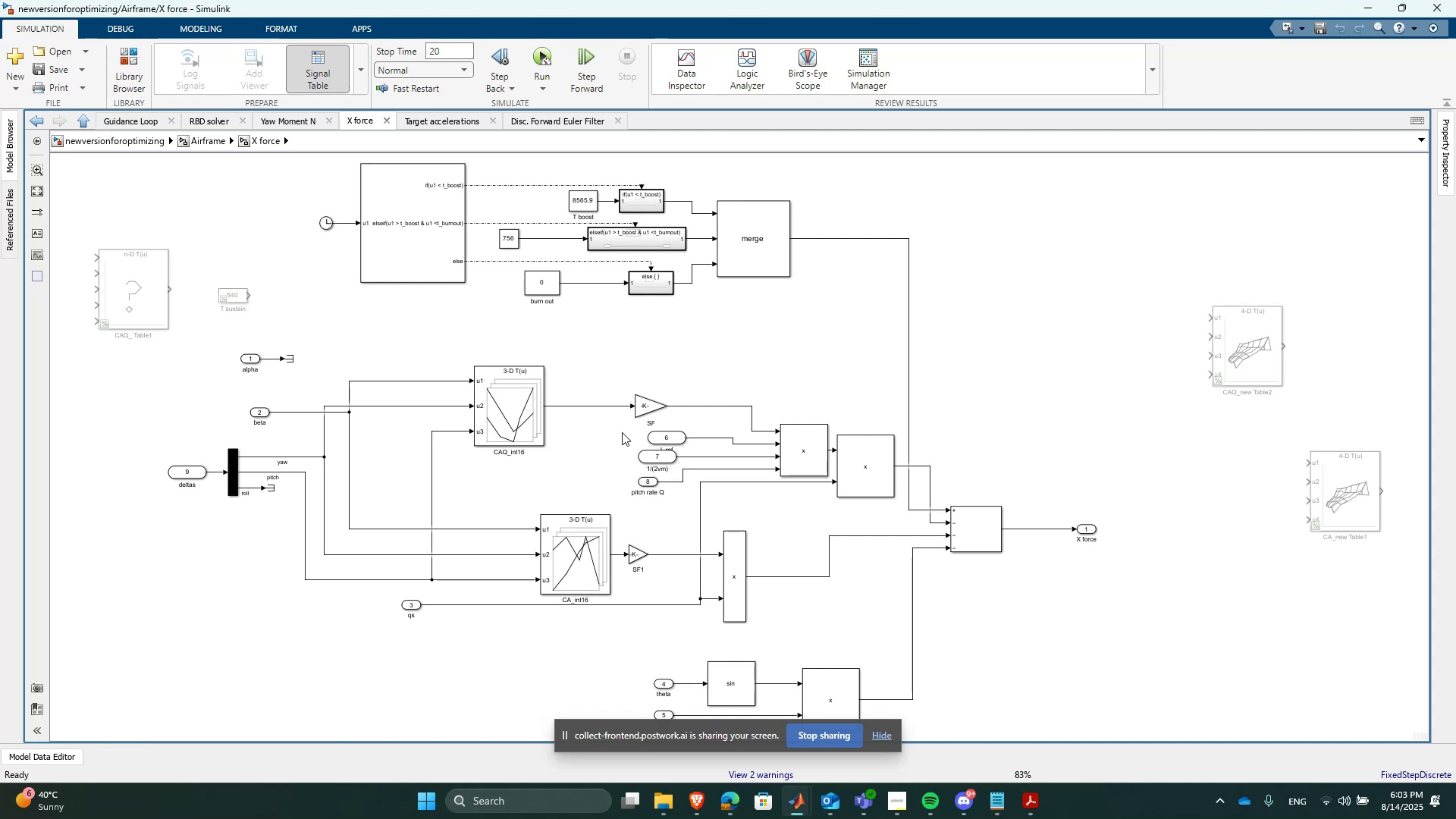 
scroll: coordinate [507, 574], scroll_direction: none, amount: 0.0
 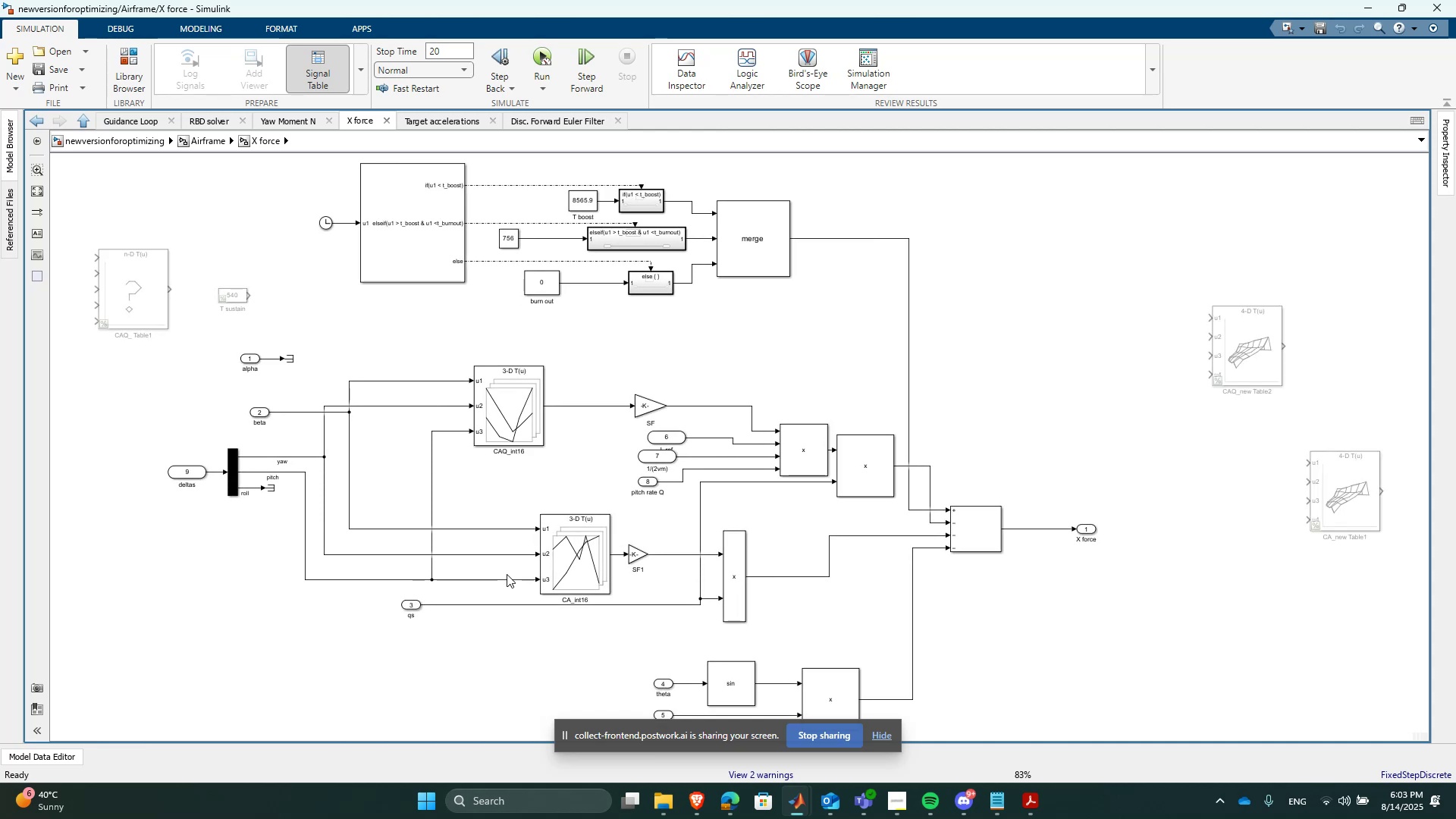 
double_click([571, 553])
 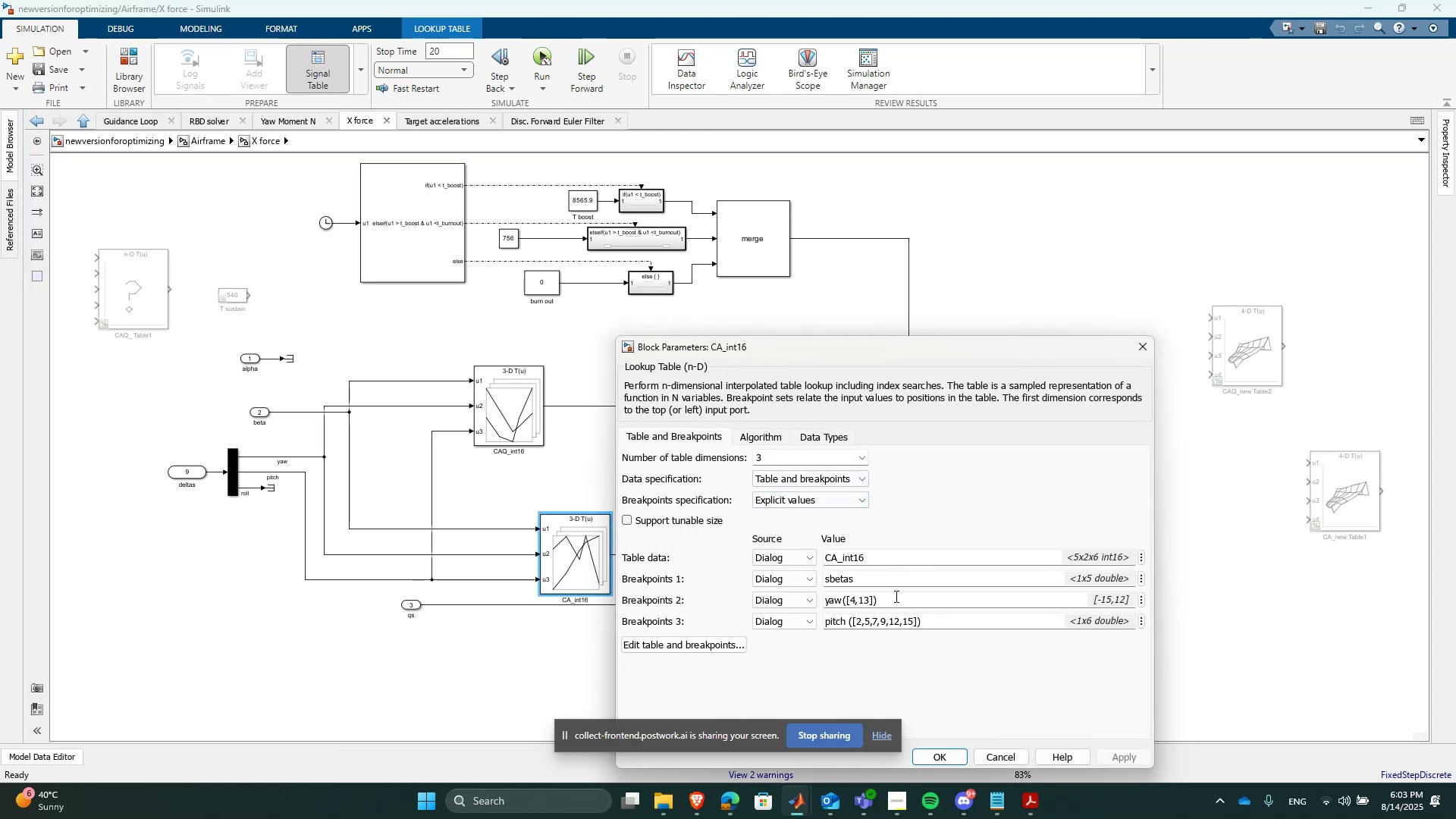 
left_click_drag(start_coordinate=[818, 352], to_coordinate=[613, 261])
 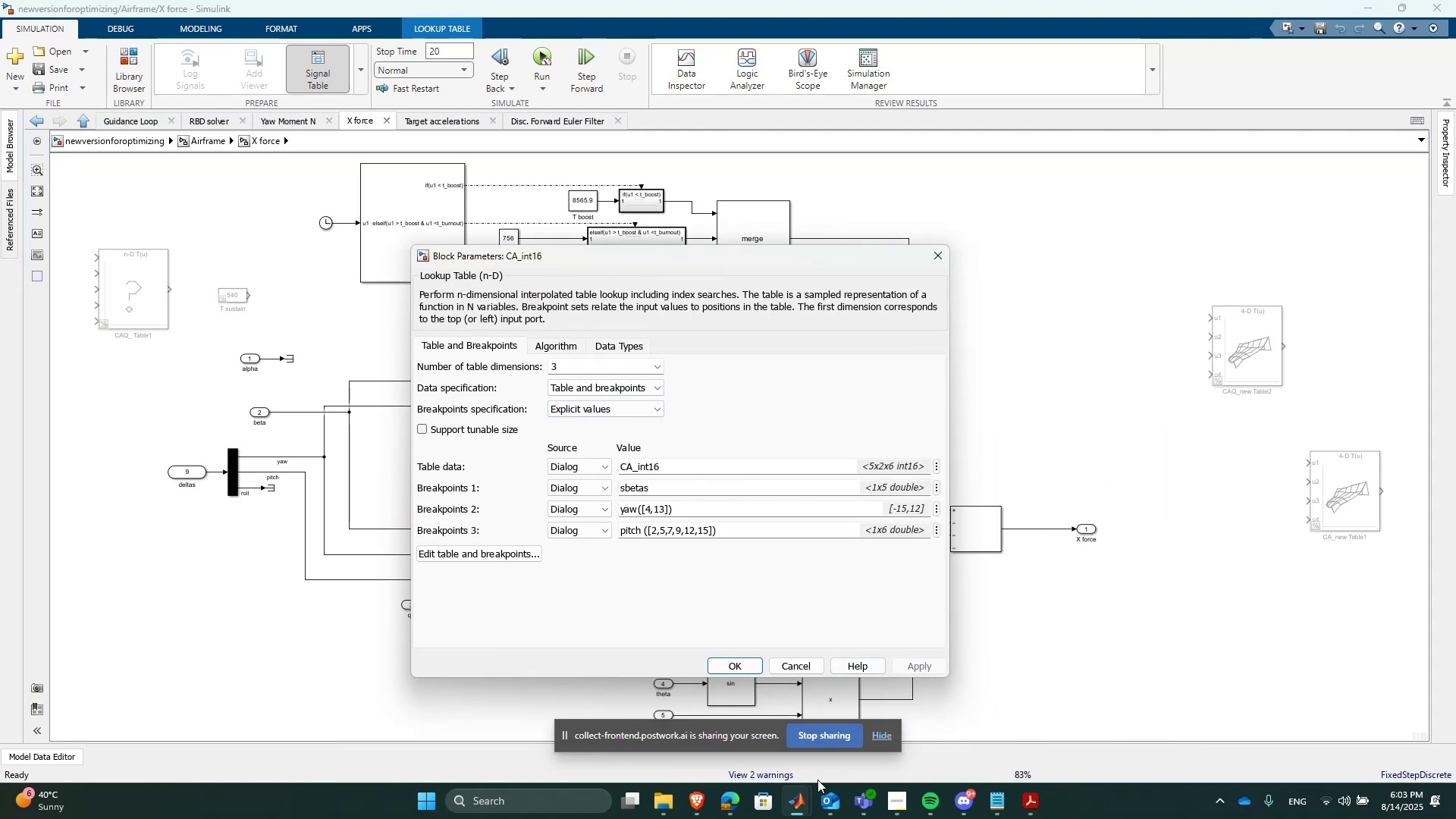 
left_click([808, 795])
 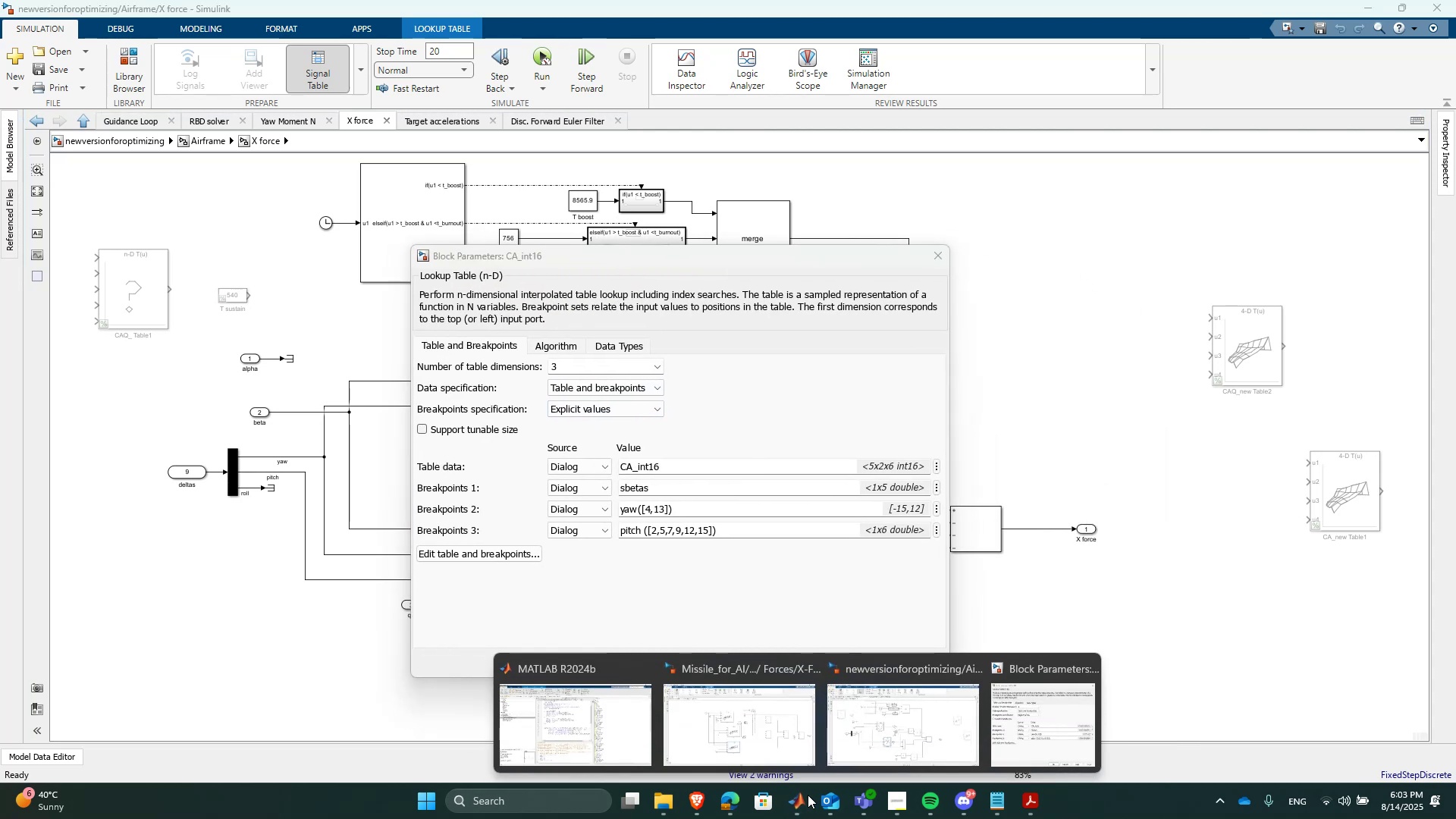 
left_click([780, 748])
 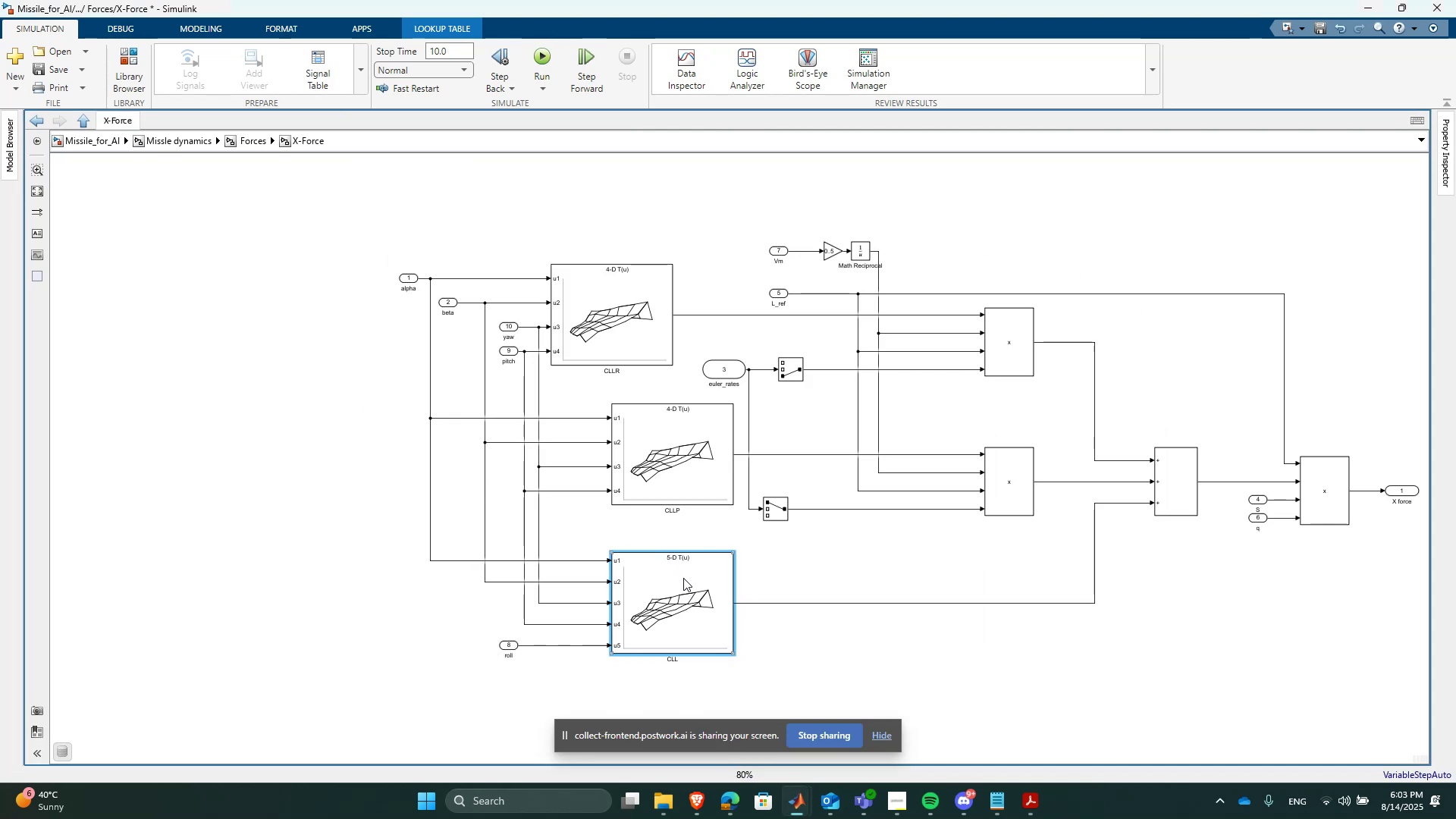 
double_click([683, 578])
 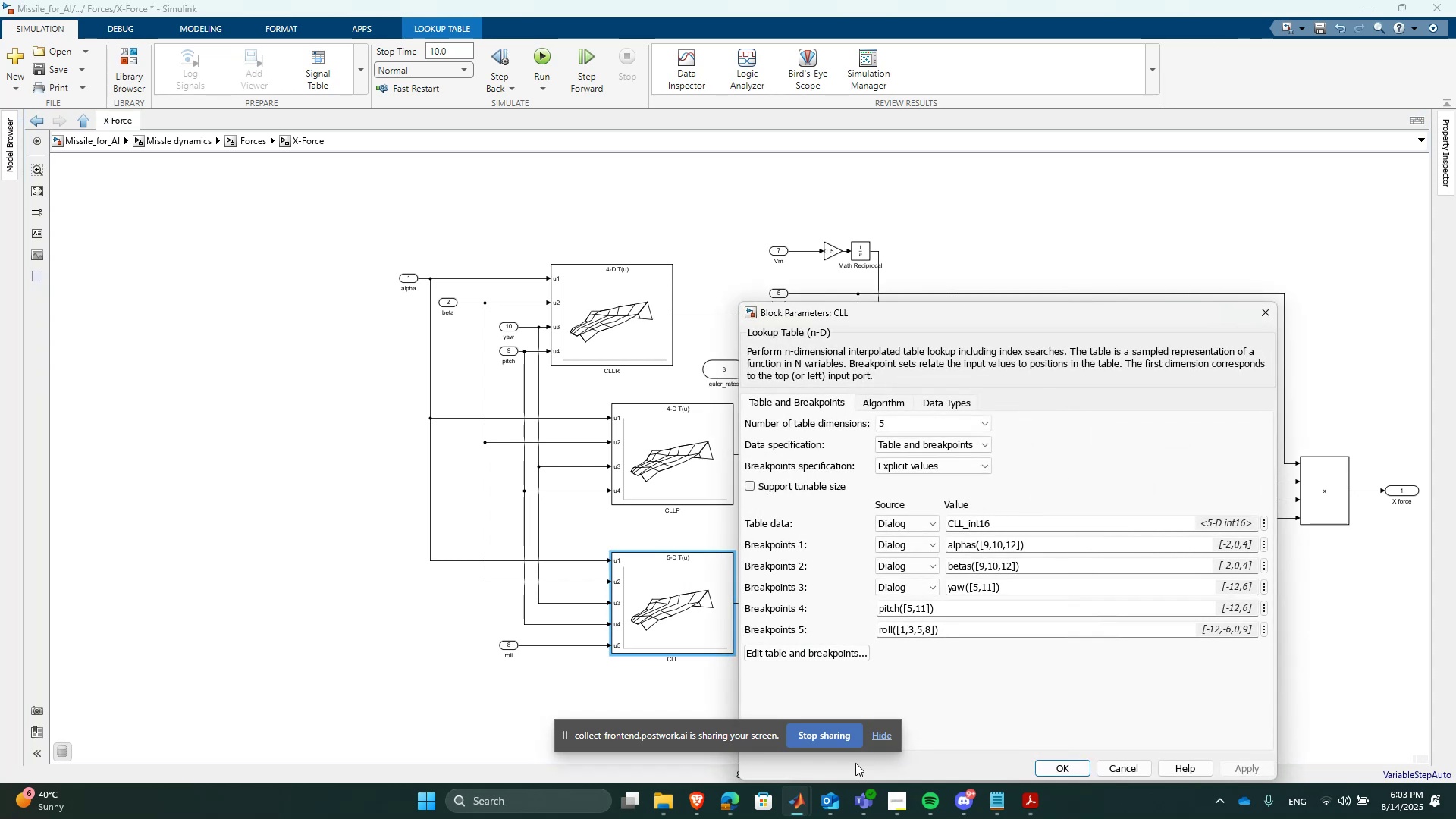 
left_click([801, 799])
 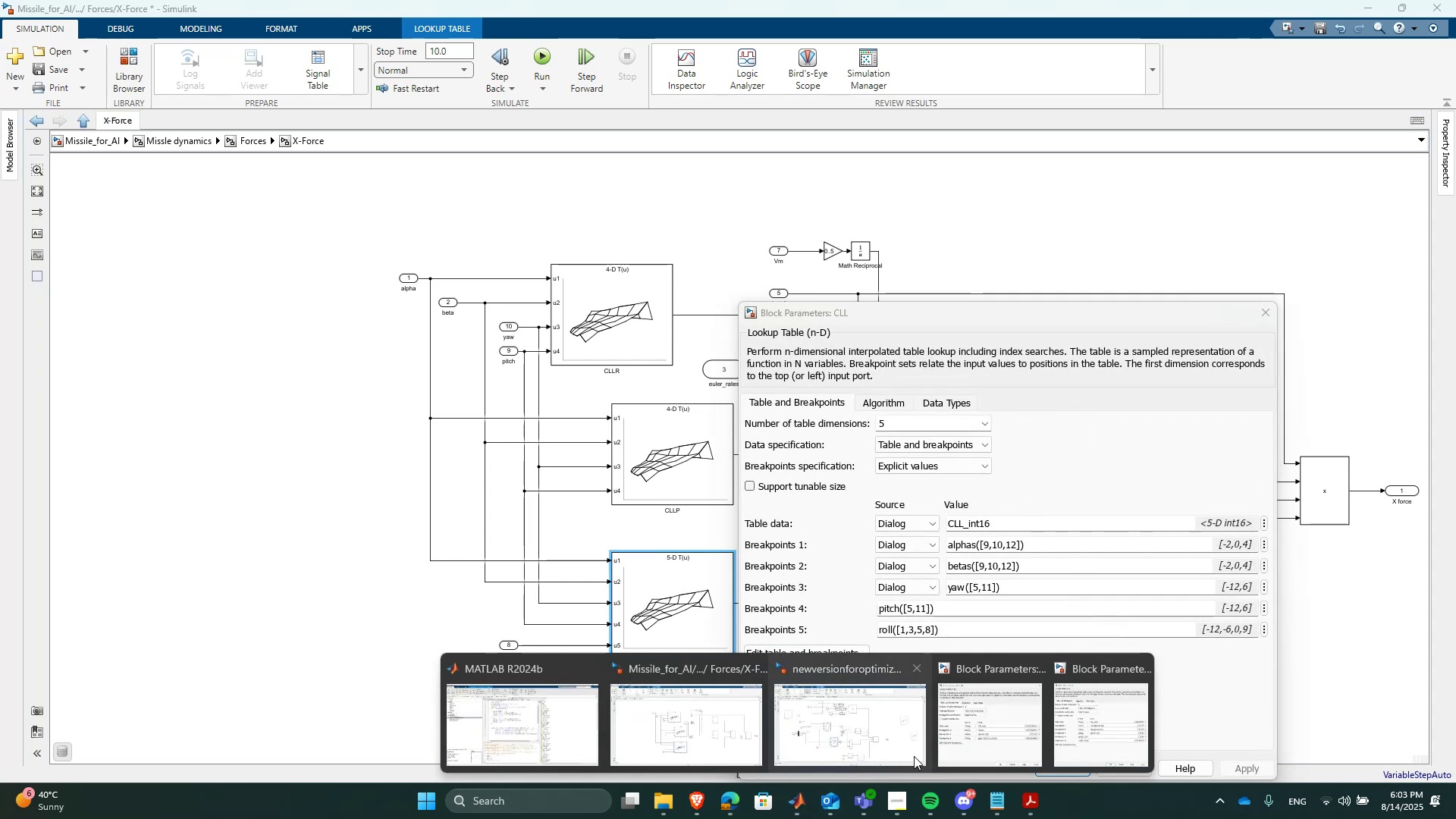 
left_click([985, 719])
 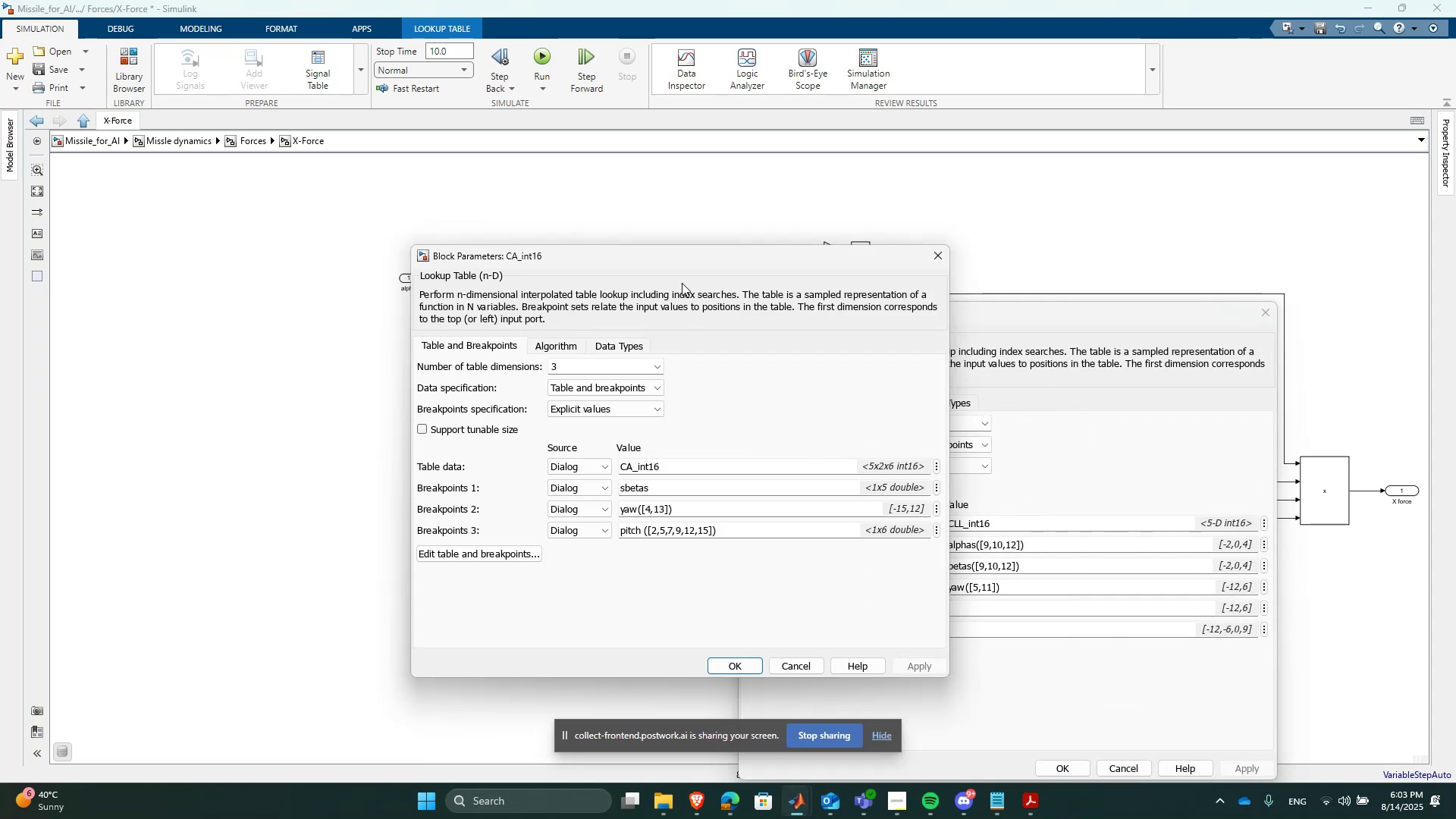 
left_click_drag(start_coordinate=[667, 256], to_coordinate=[430, 275])
 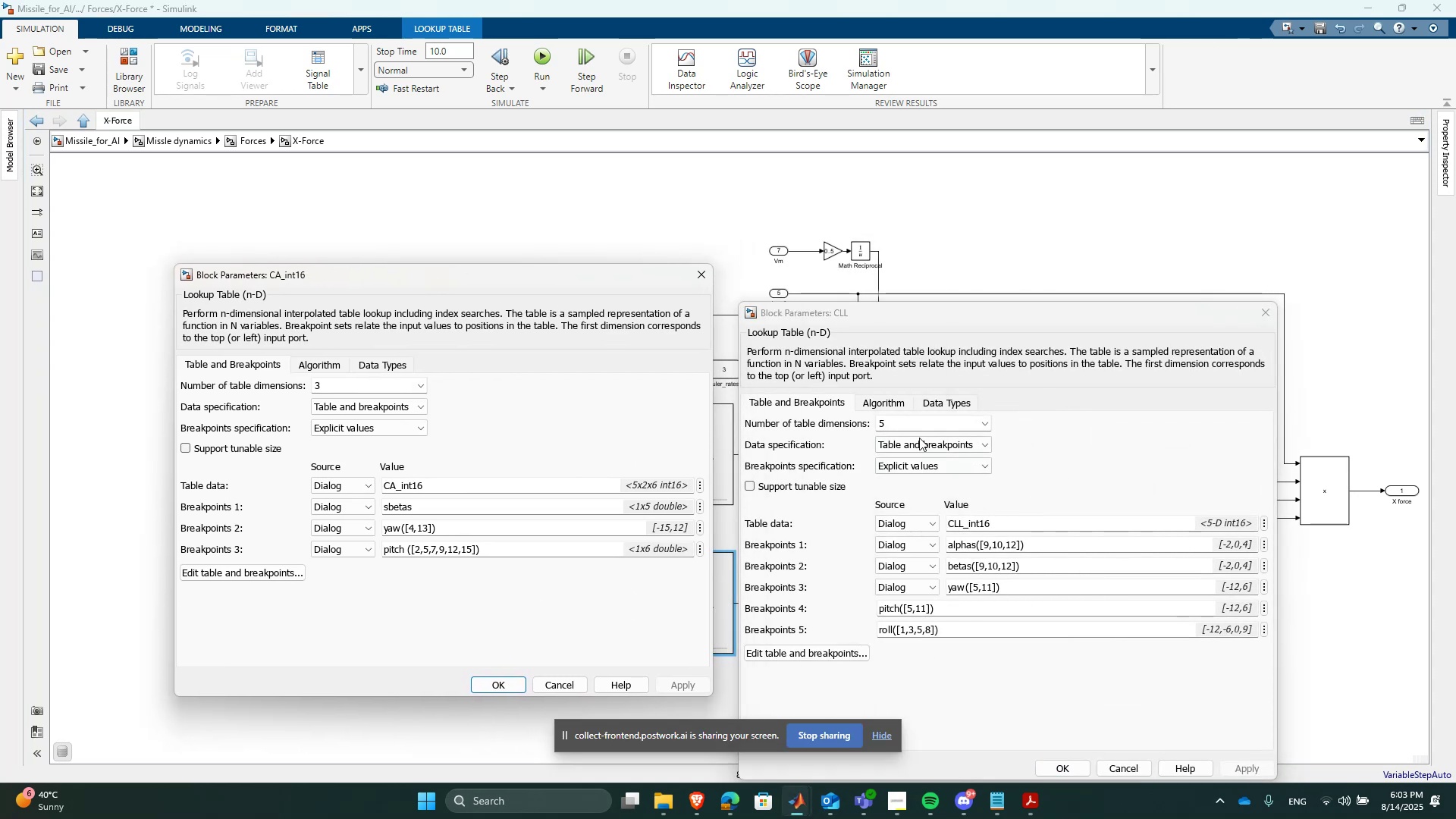 
left_click([897, 422])
 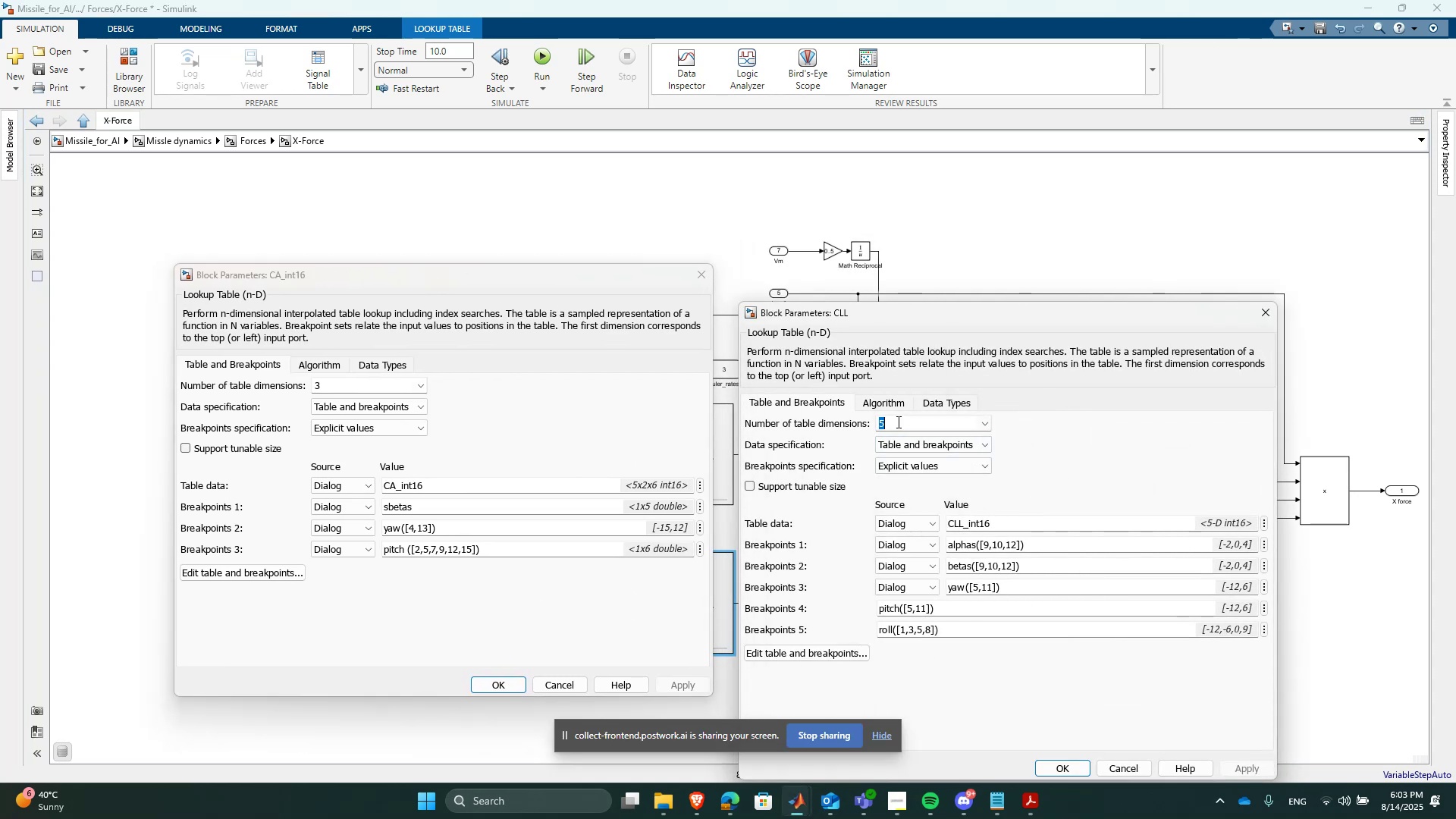 
key(3)
 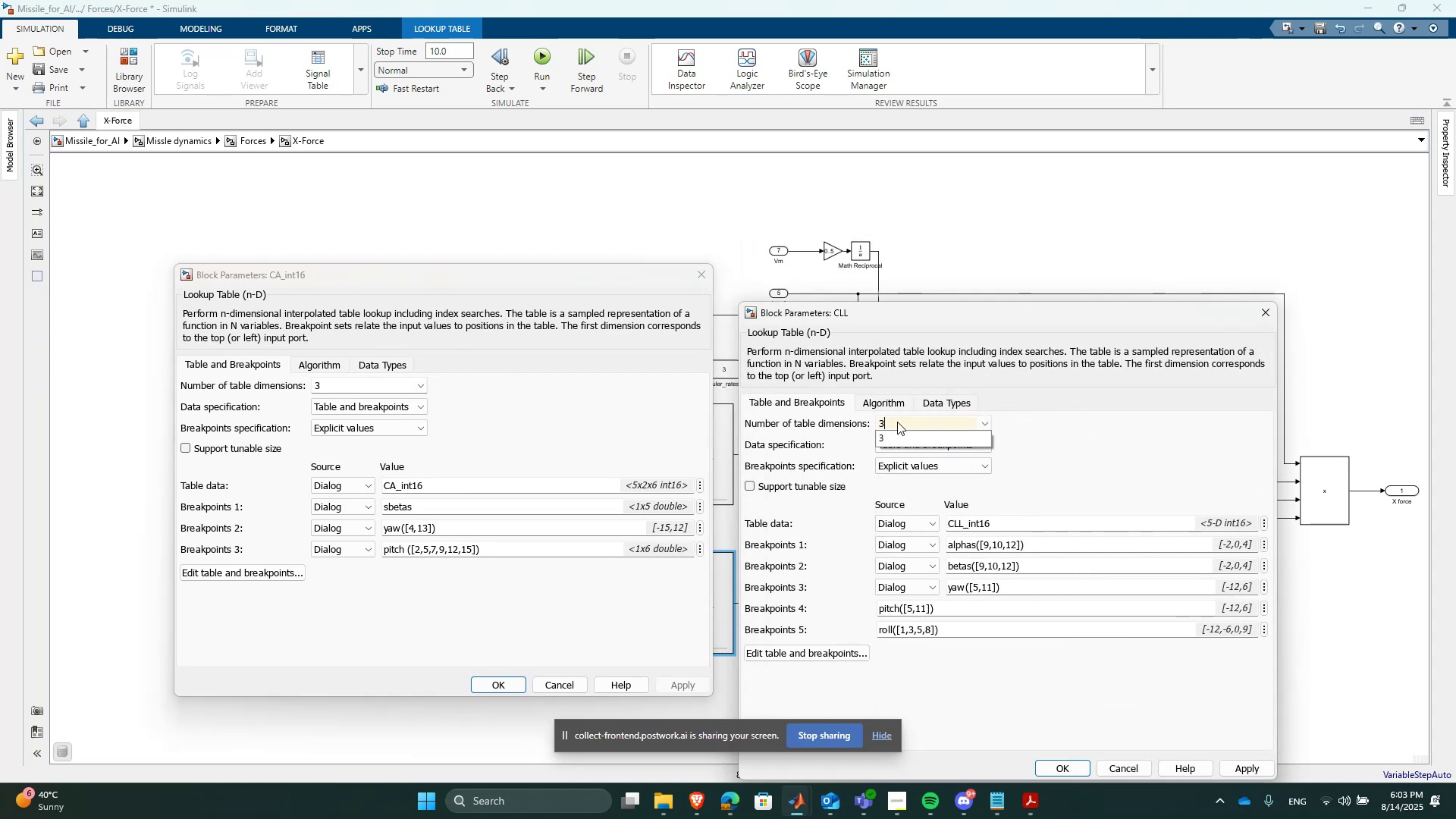 
key(NumpadEnter)
 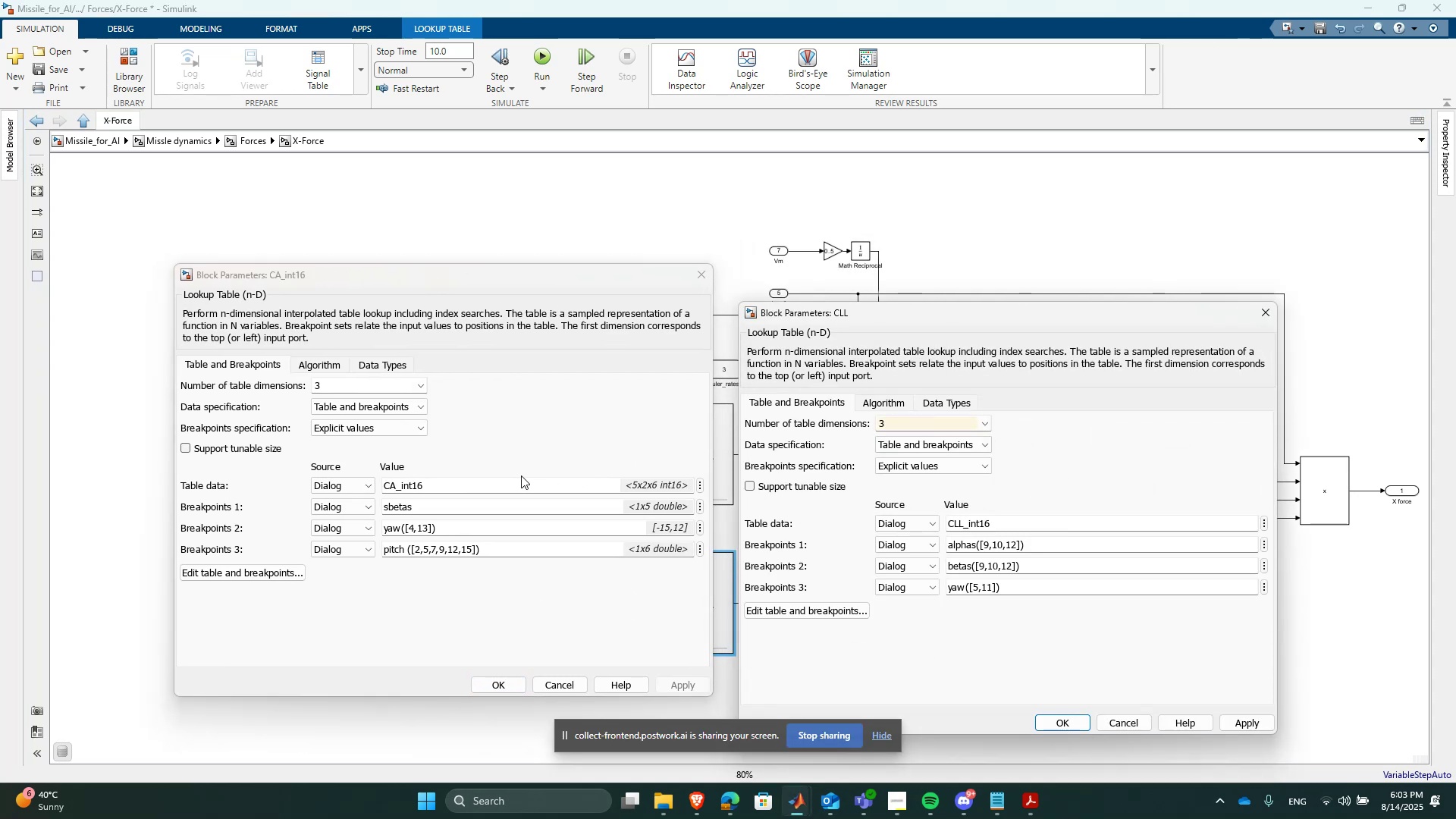 
double_click([522, 484])
 